 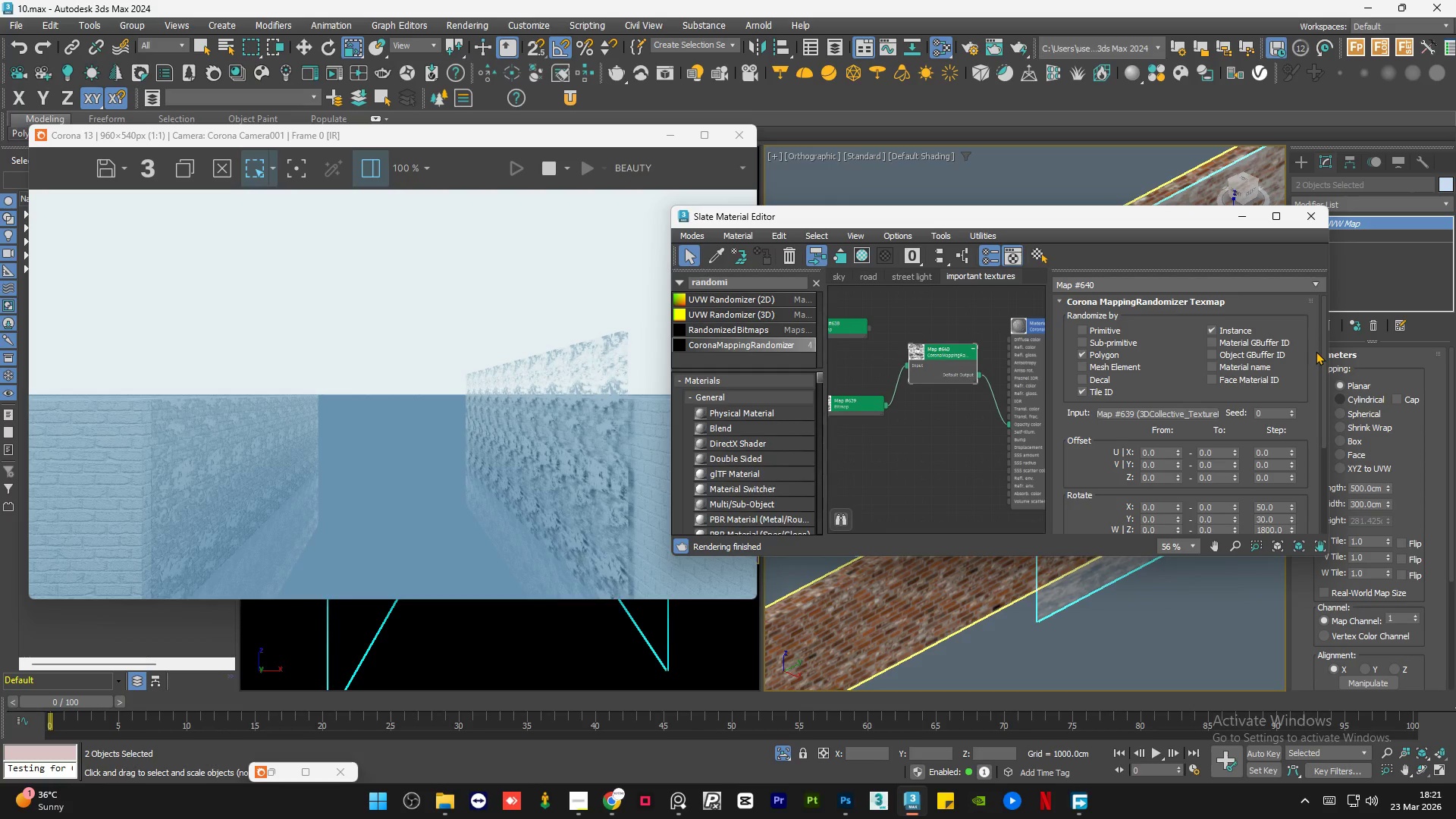 
left_click([1088, 324])
 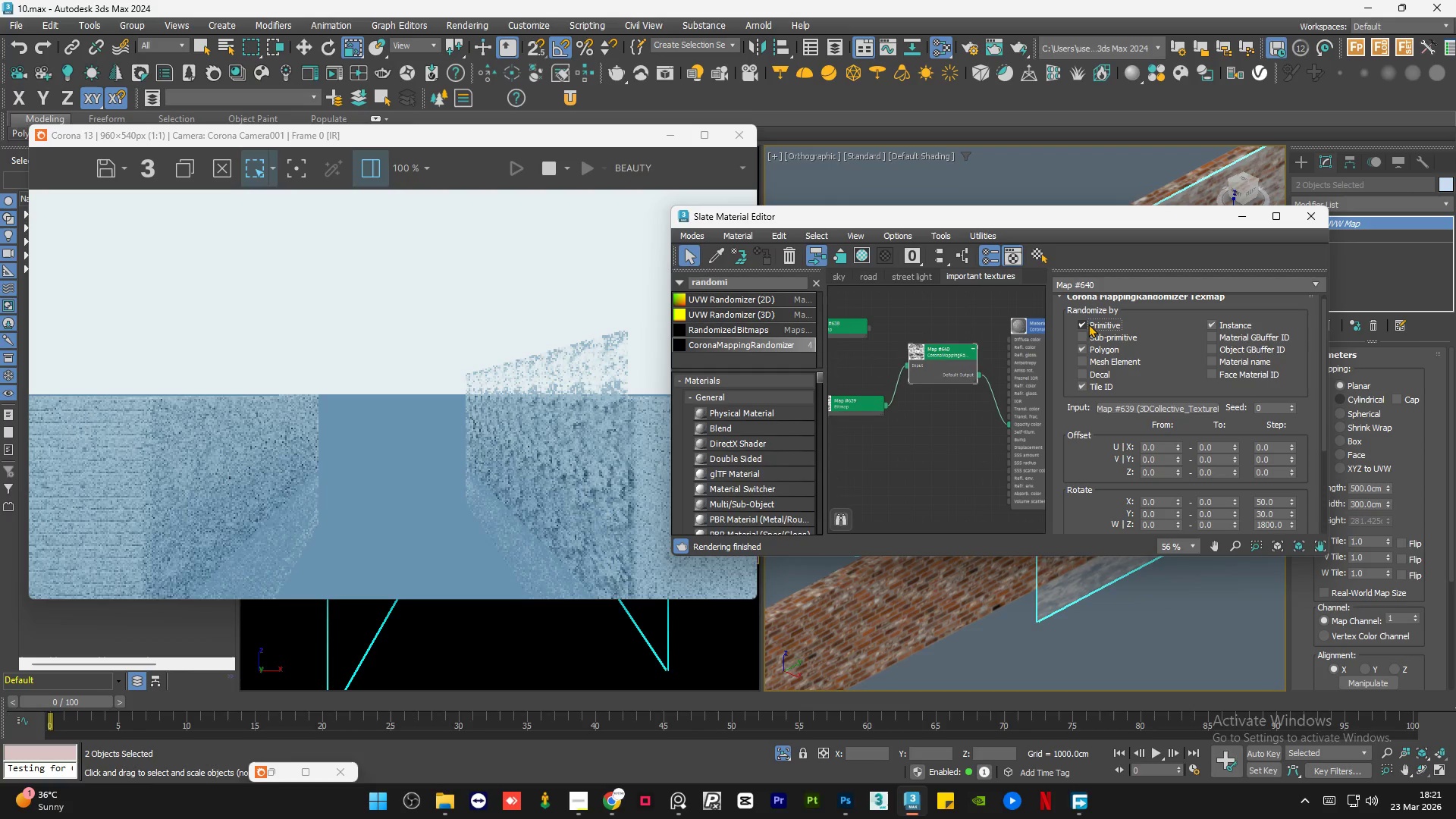 
left_click([1088, 324])
 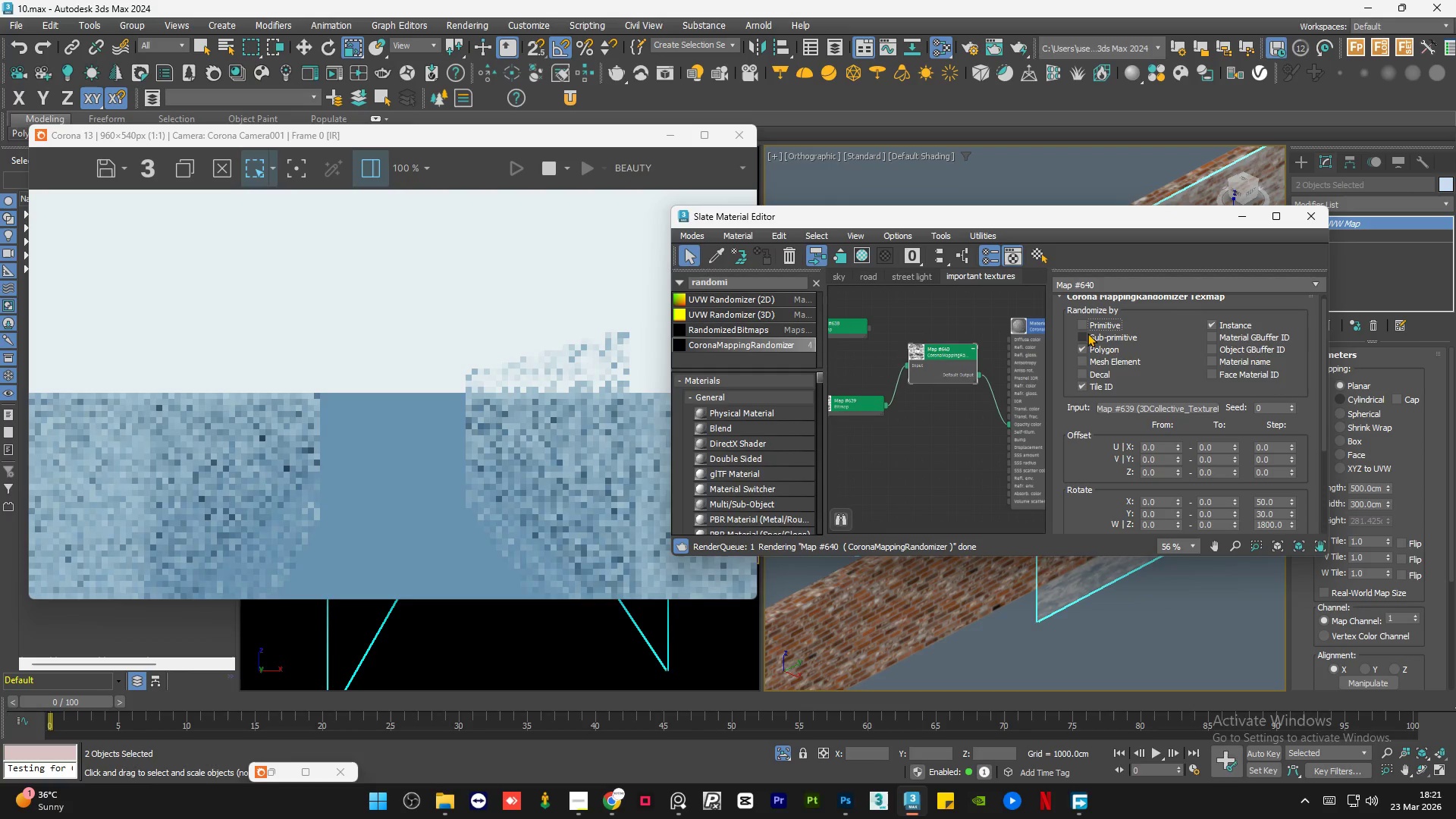 
left_click([1087, 333])
 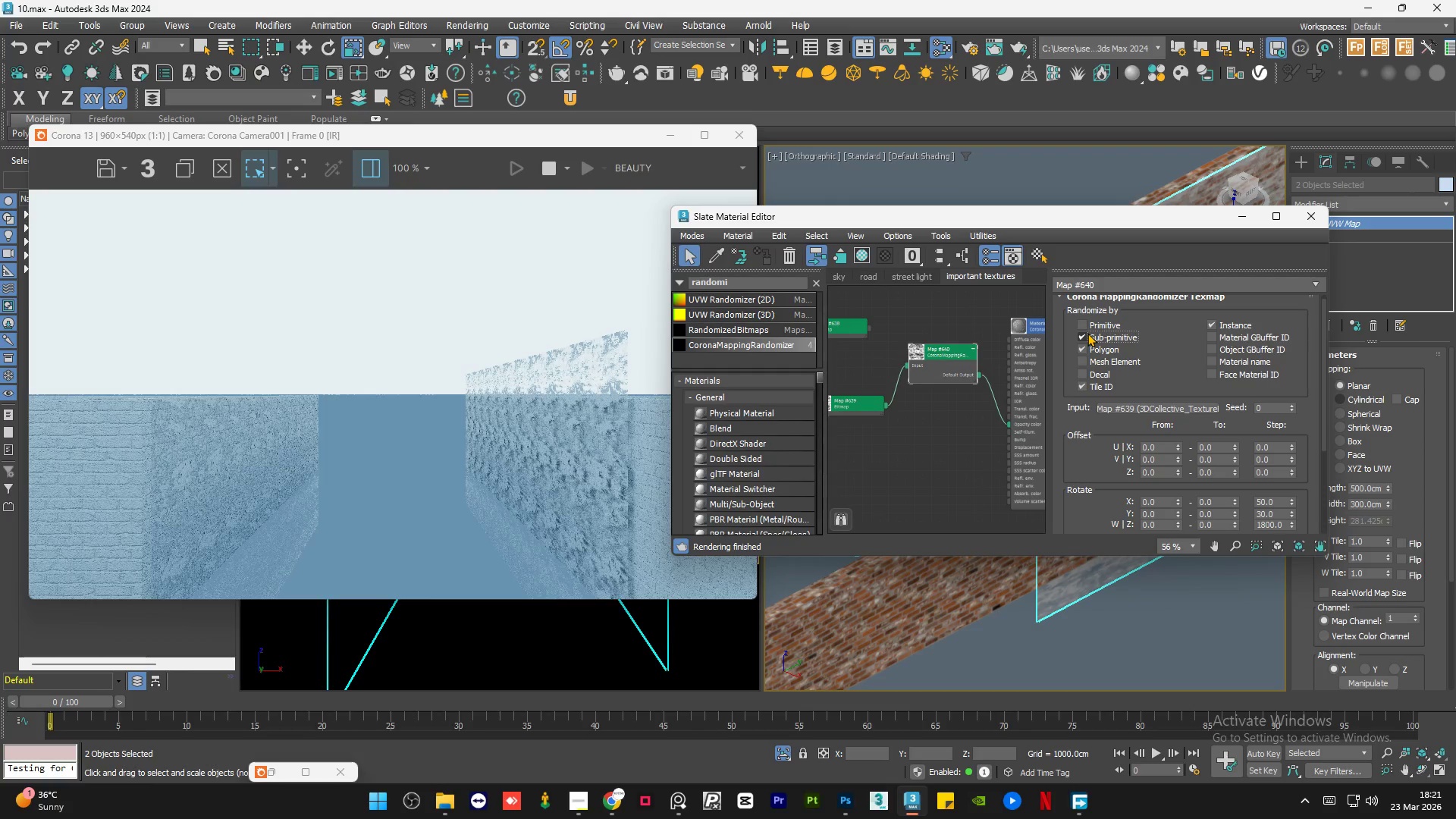 
left_click([1087, 333])
 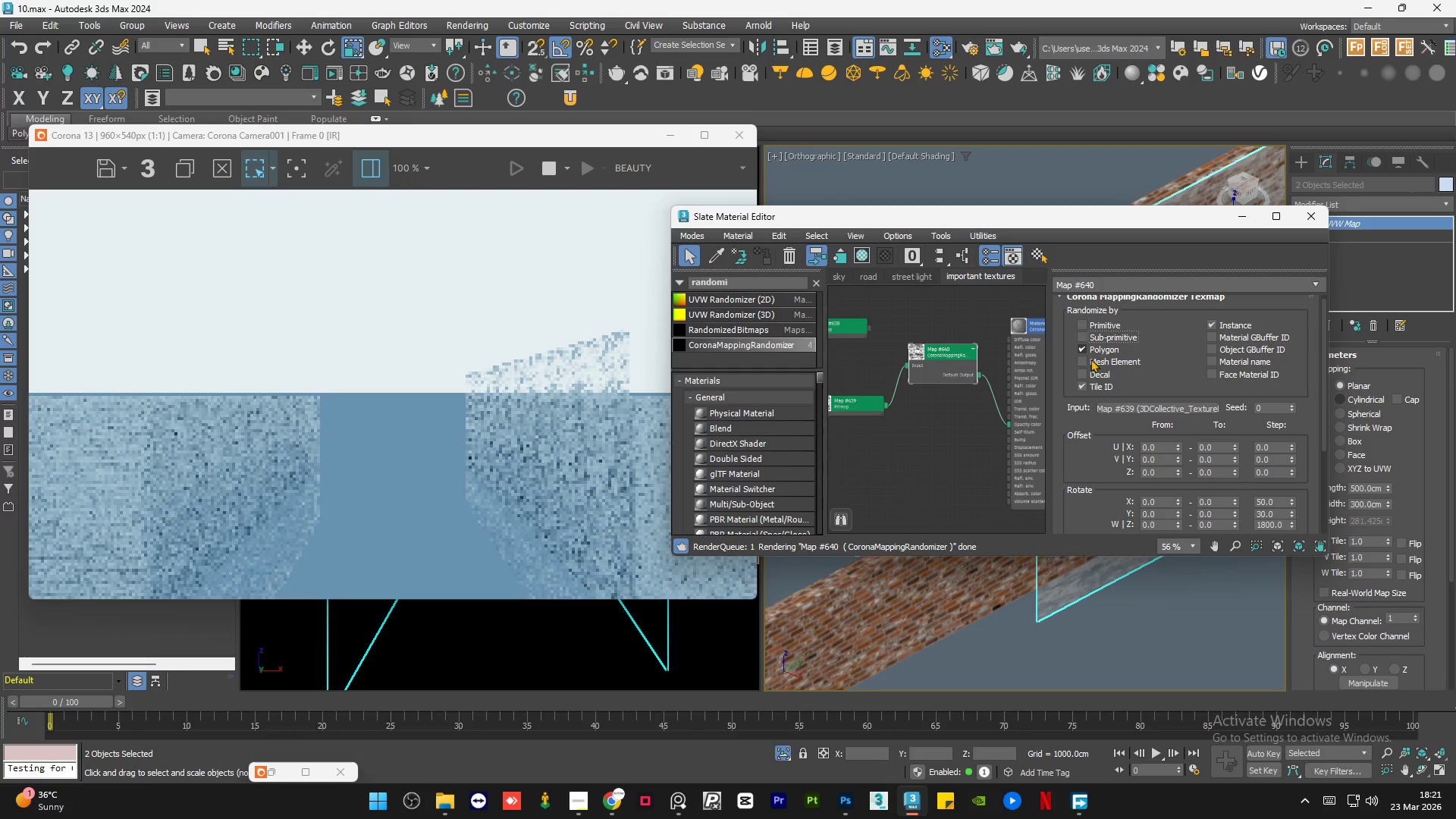 
left_click([1090, 359])
 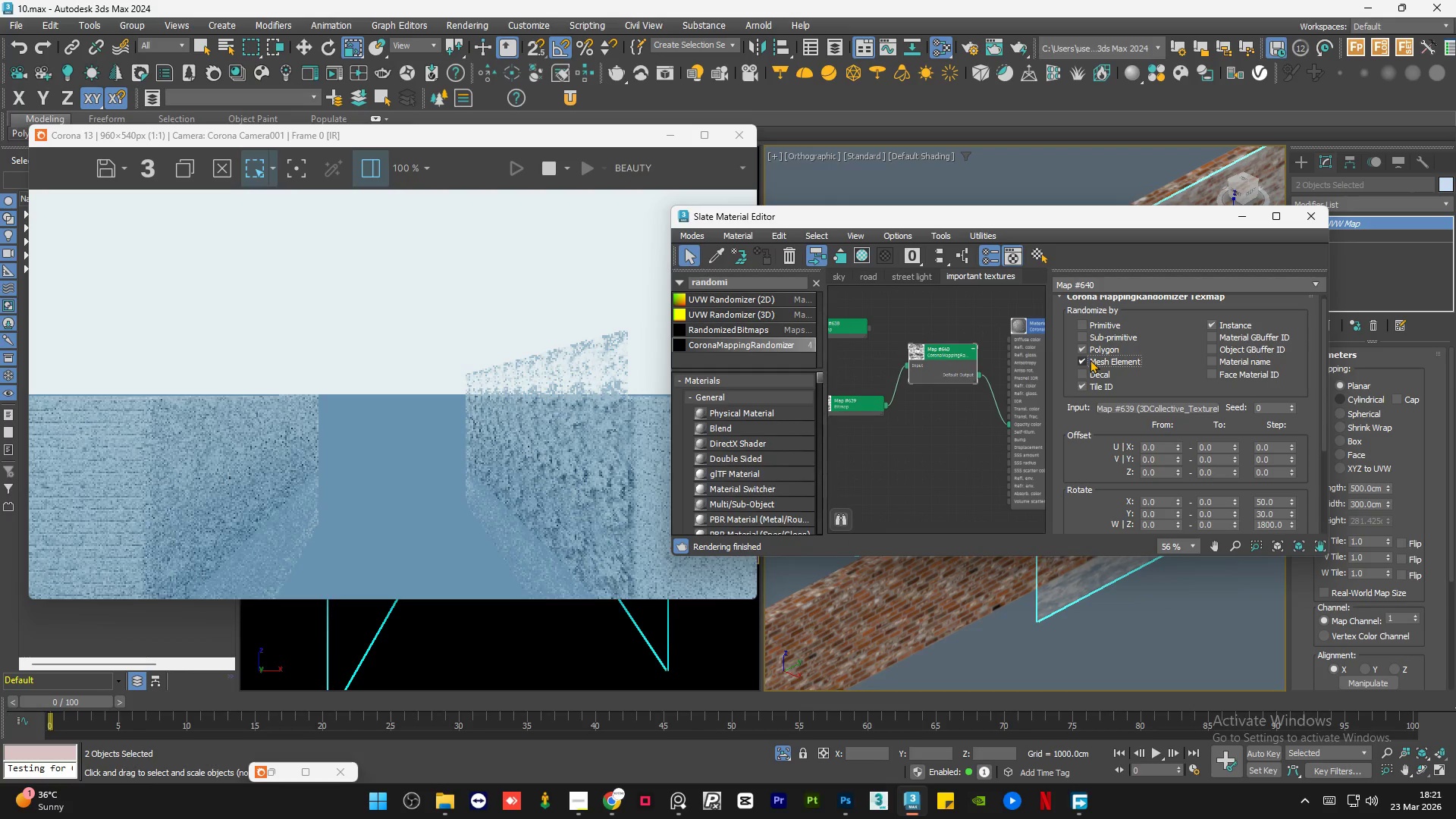 
left_click([1090, 359])
 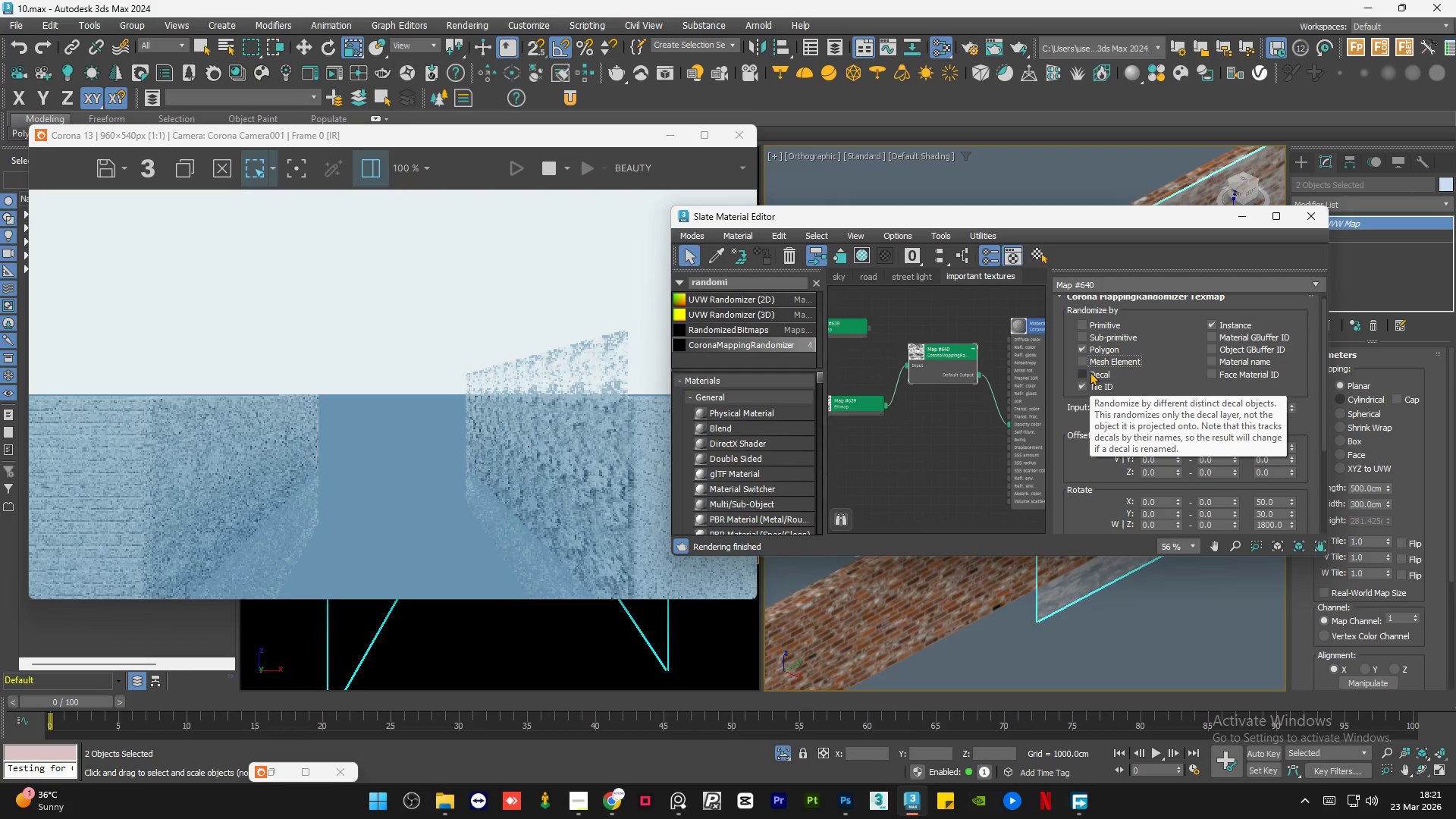 
left_click([1090, 372])
 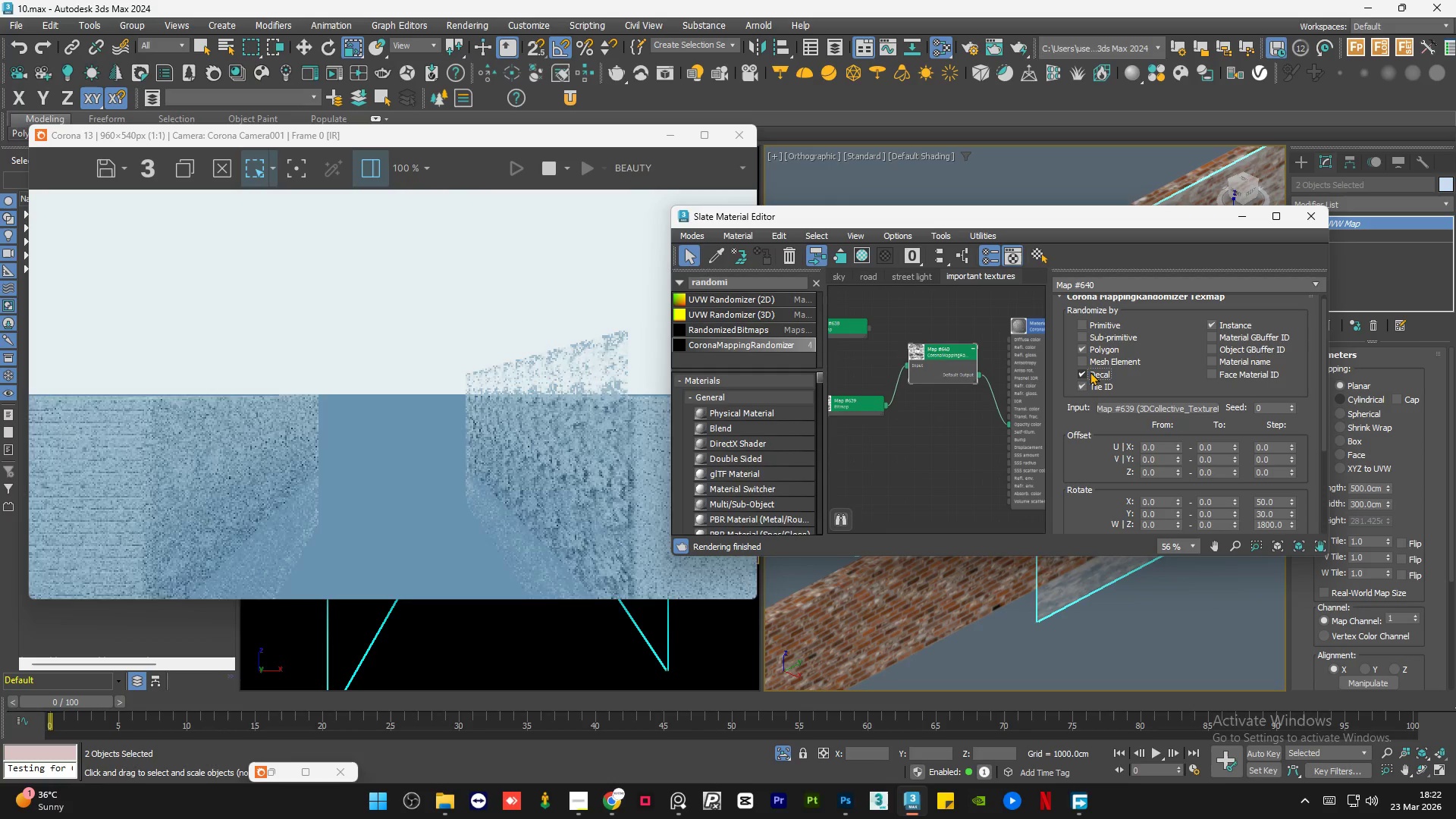 
left_click([1090, 372])
 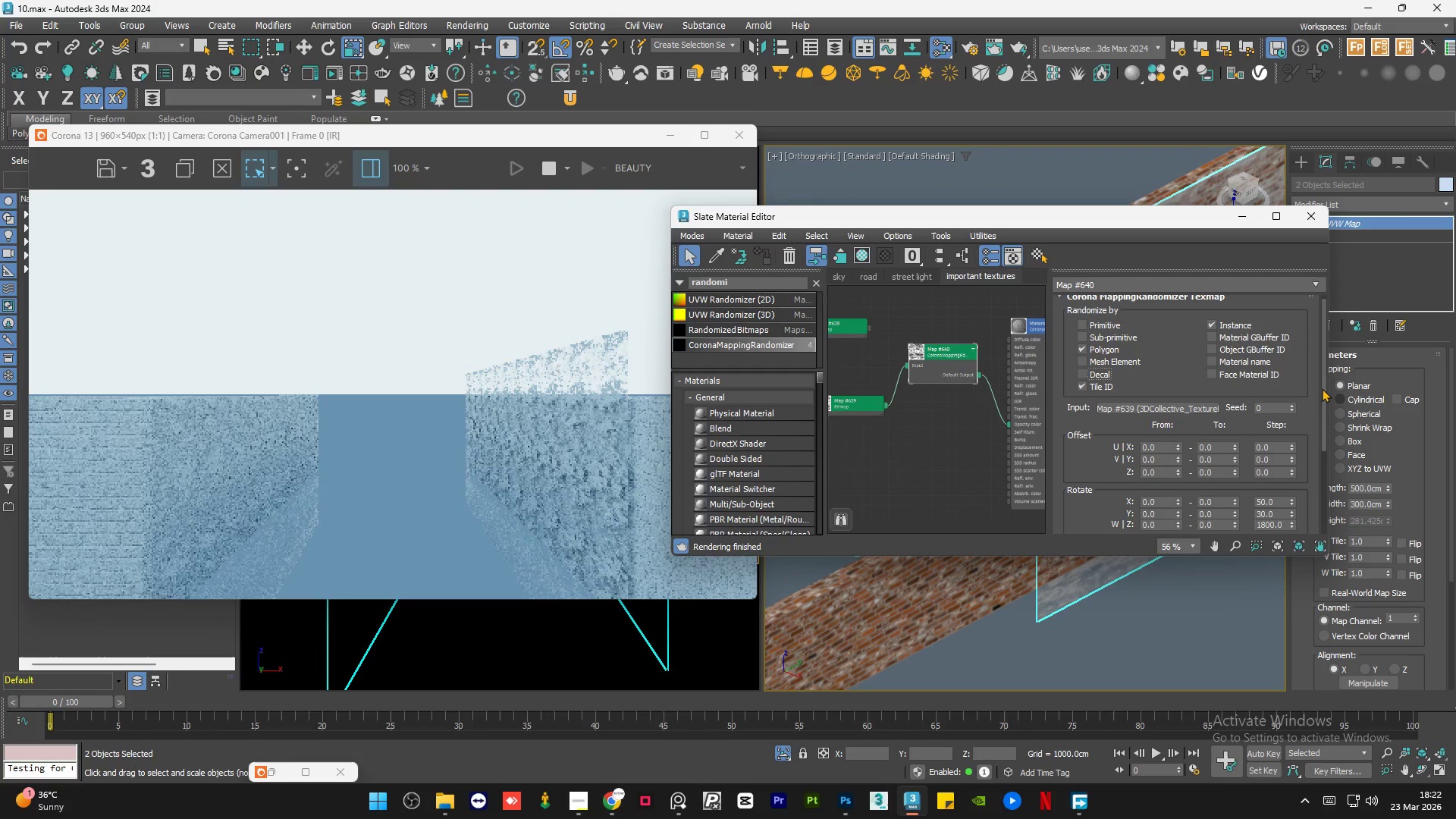 
left_click_drag(start_coordinate=[1323, 388], to_coordinate=[1321, 444])
 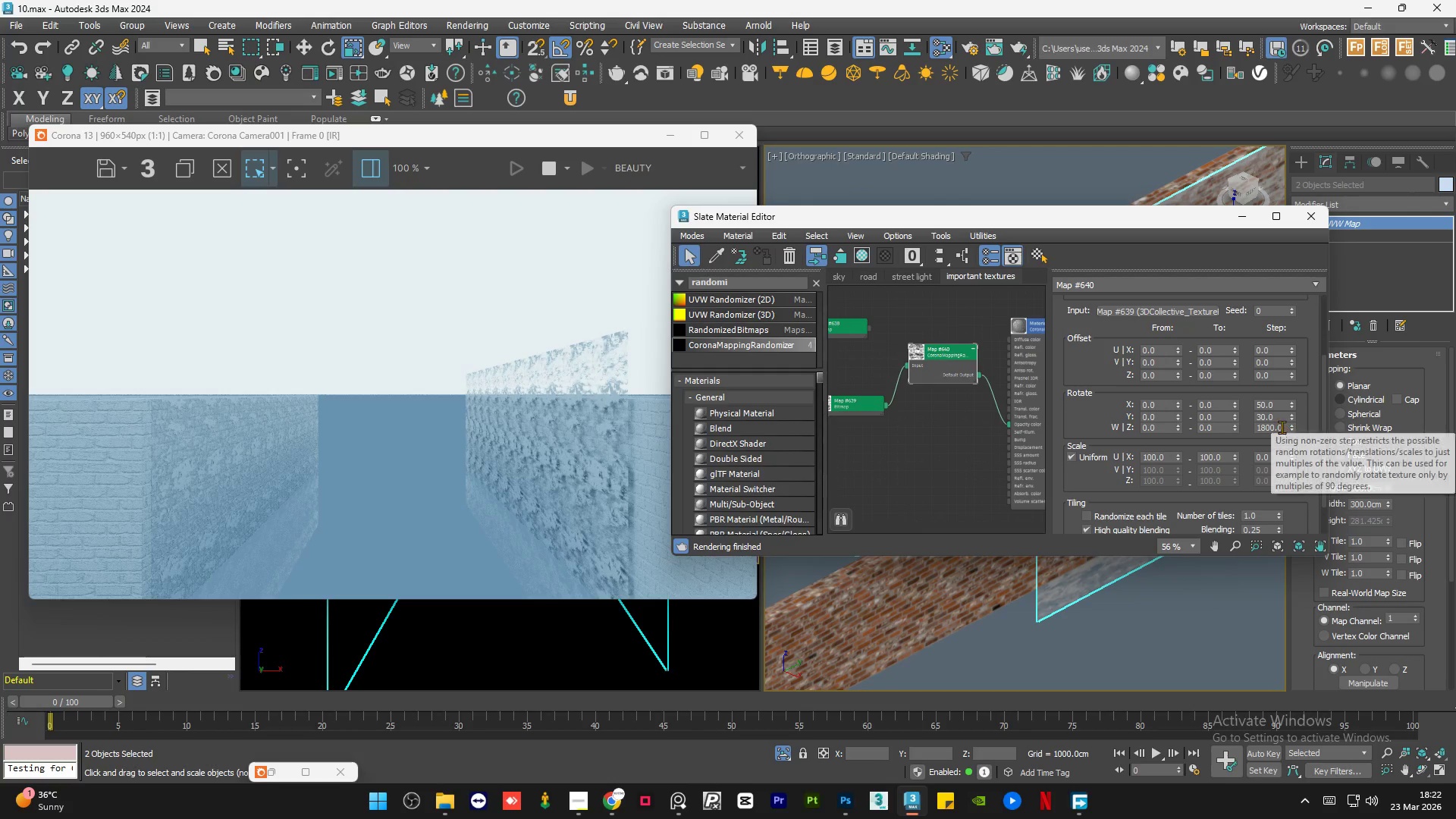 
double_click([1280, 427])
 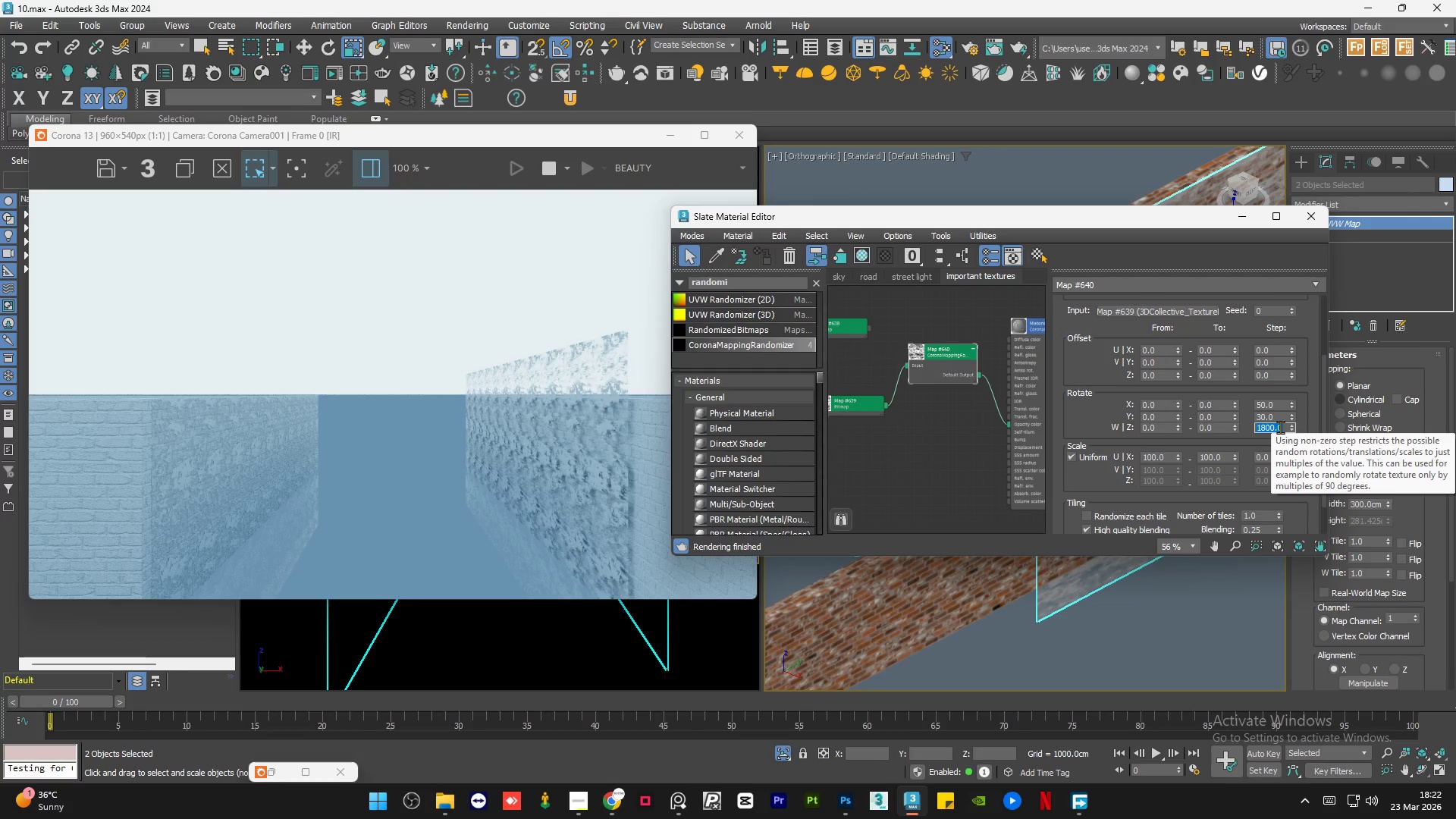 
key(Numpad1)
 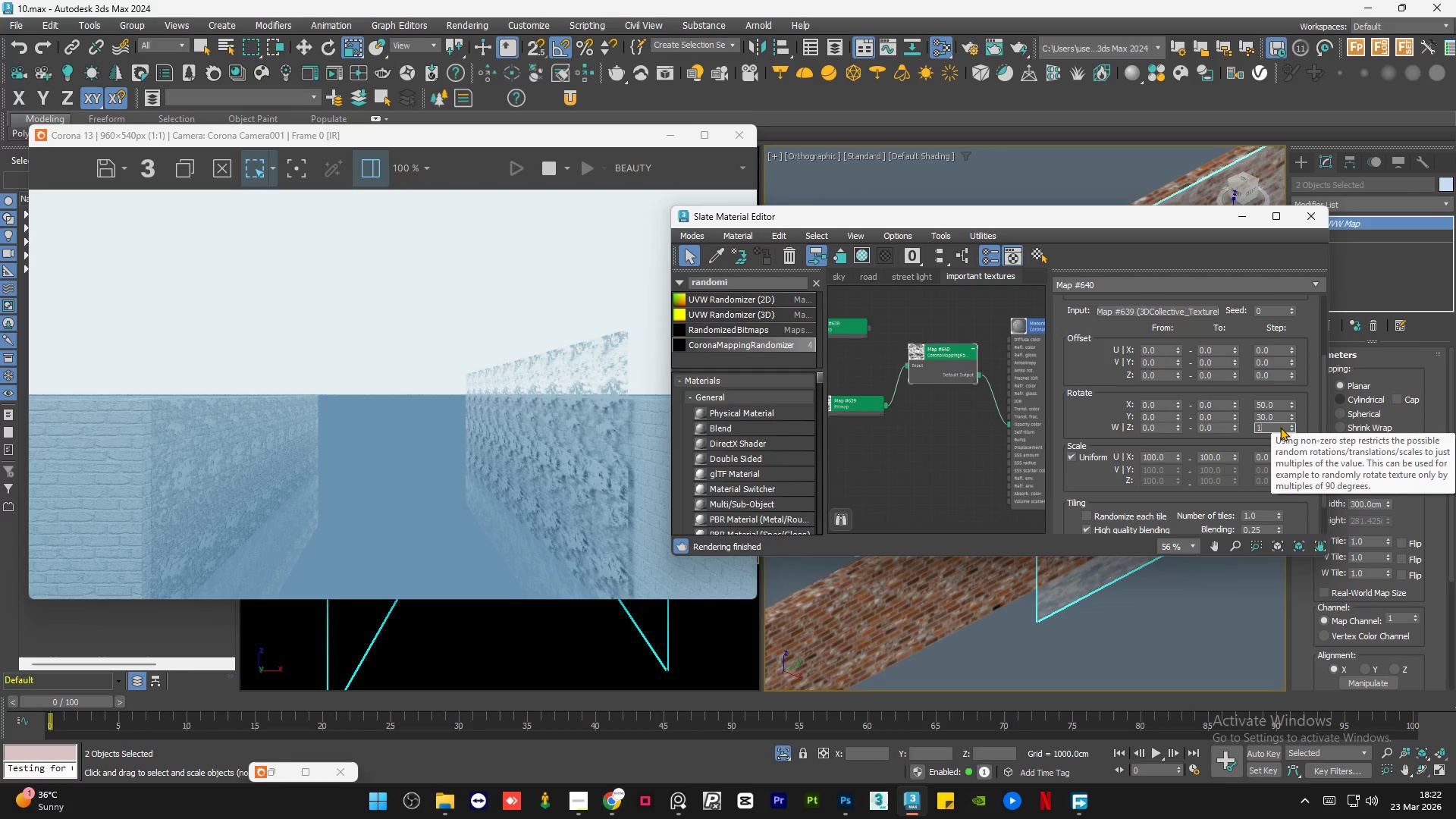 
key(Numpad8)
 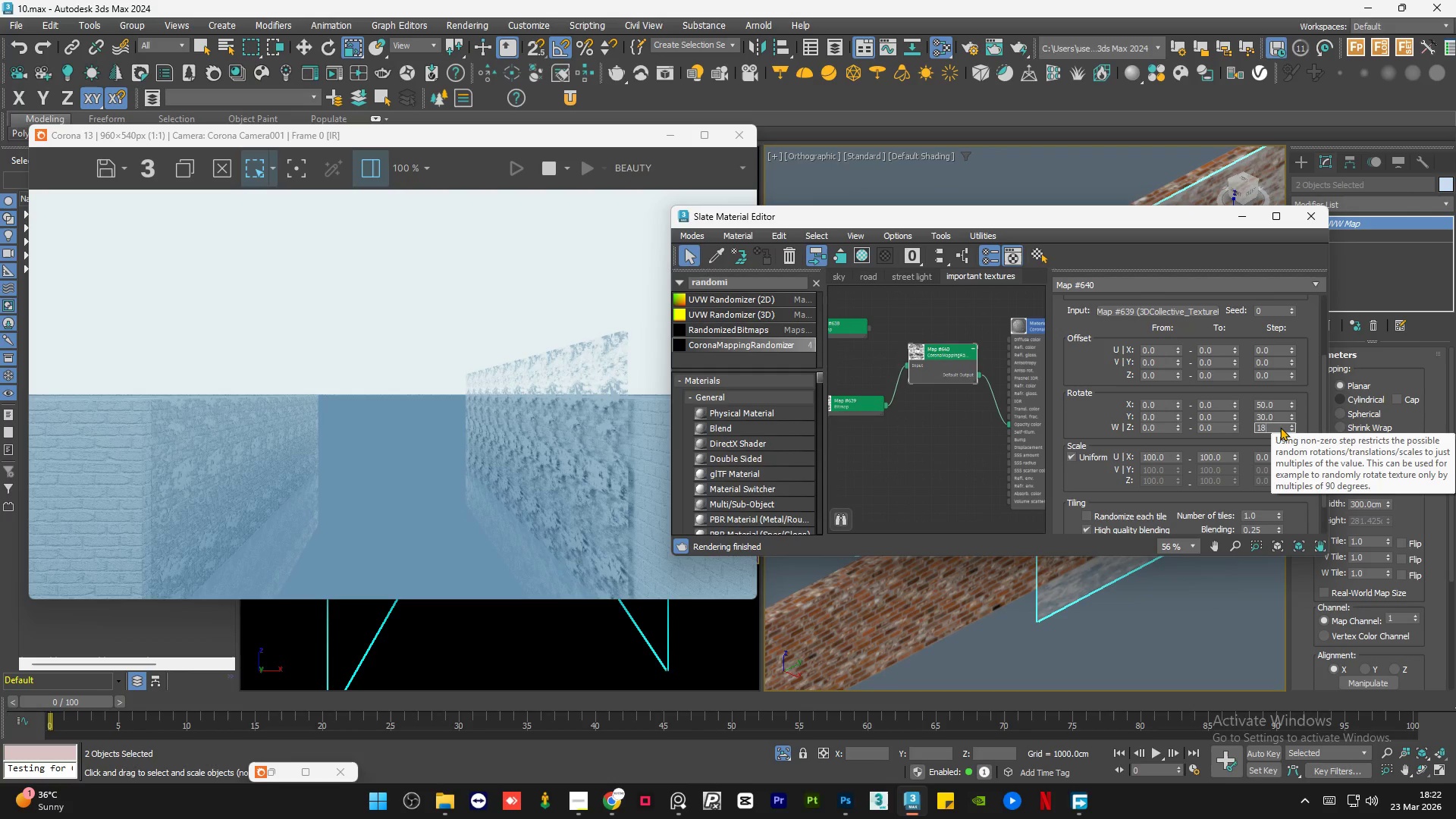 
key(Numpad0)
 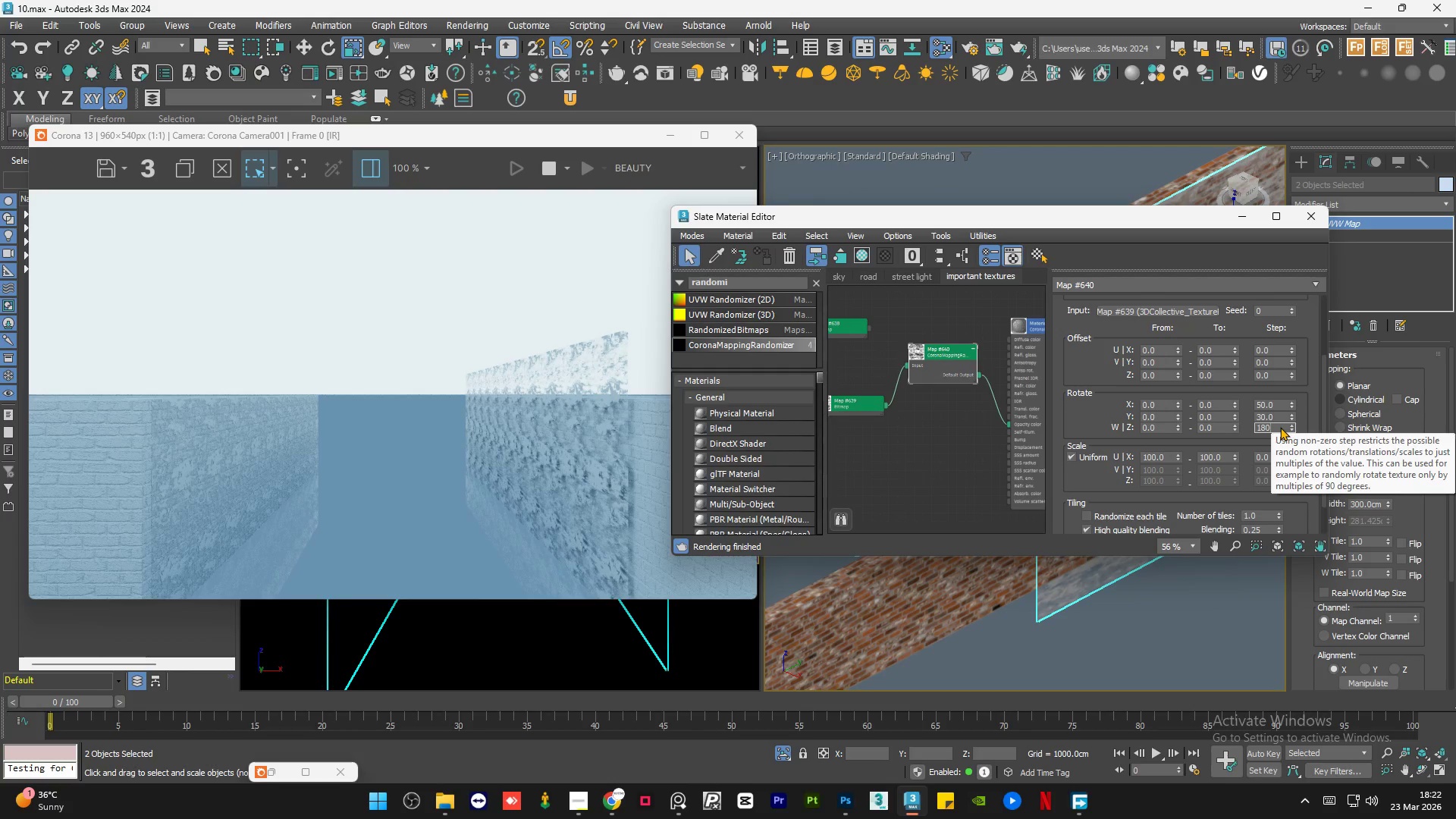 
key(NumpadEnter)
 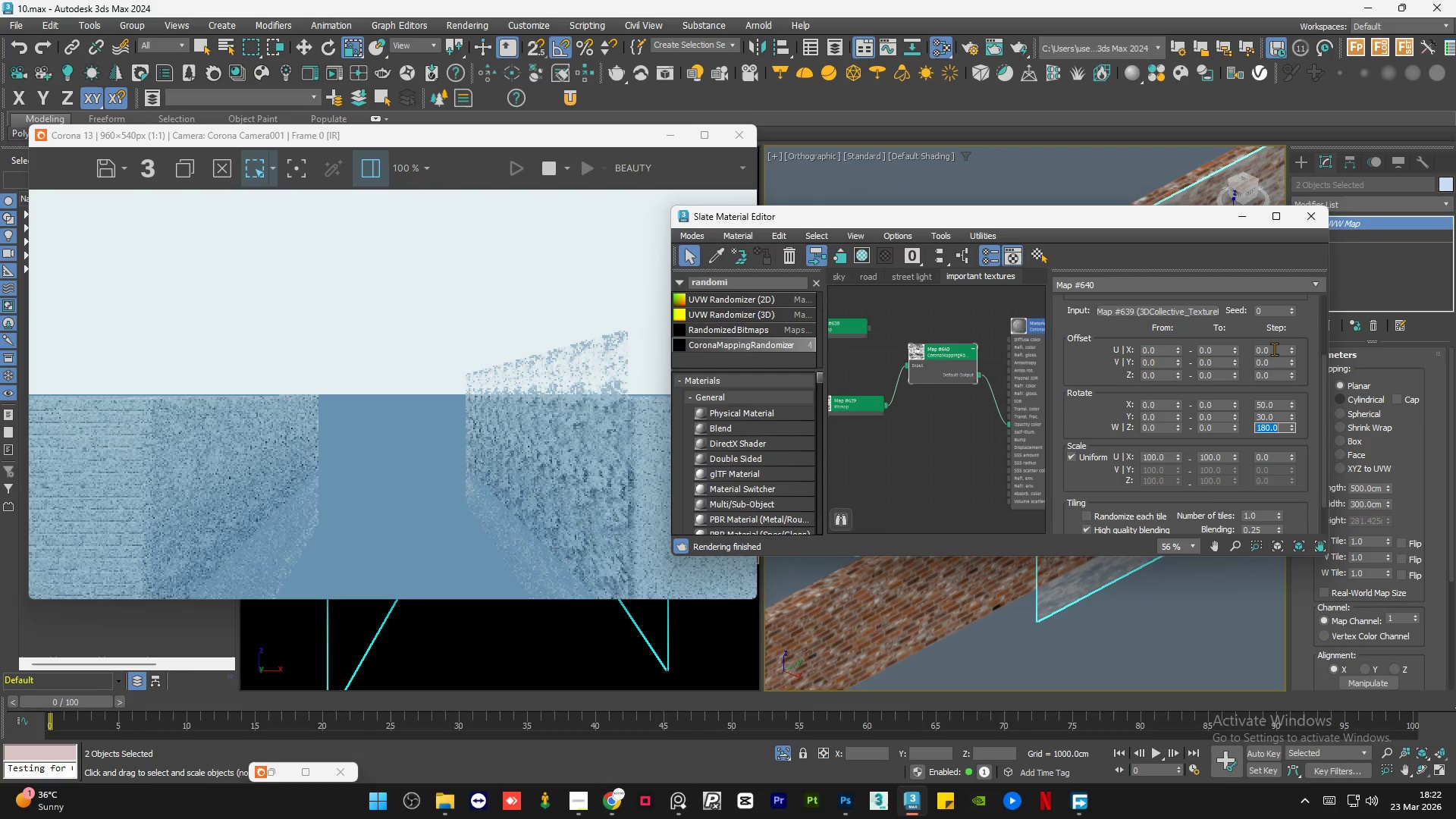 
double_click([1274, 349])
 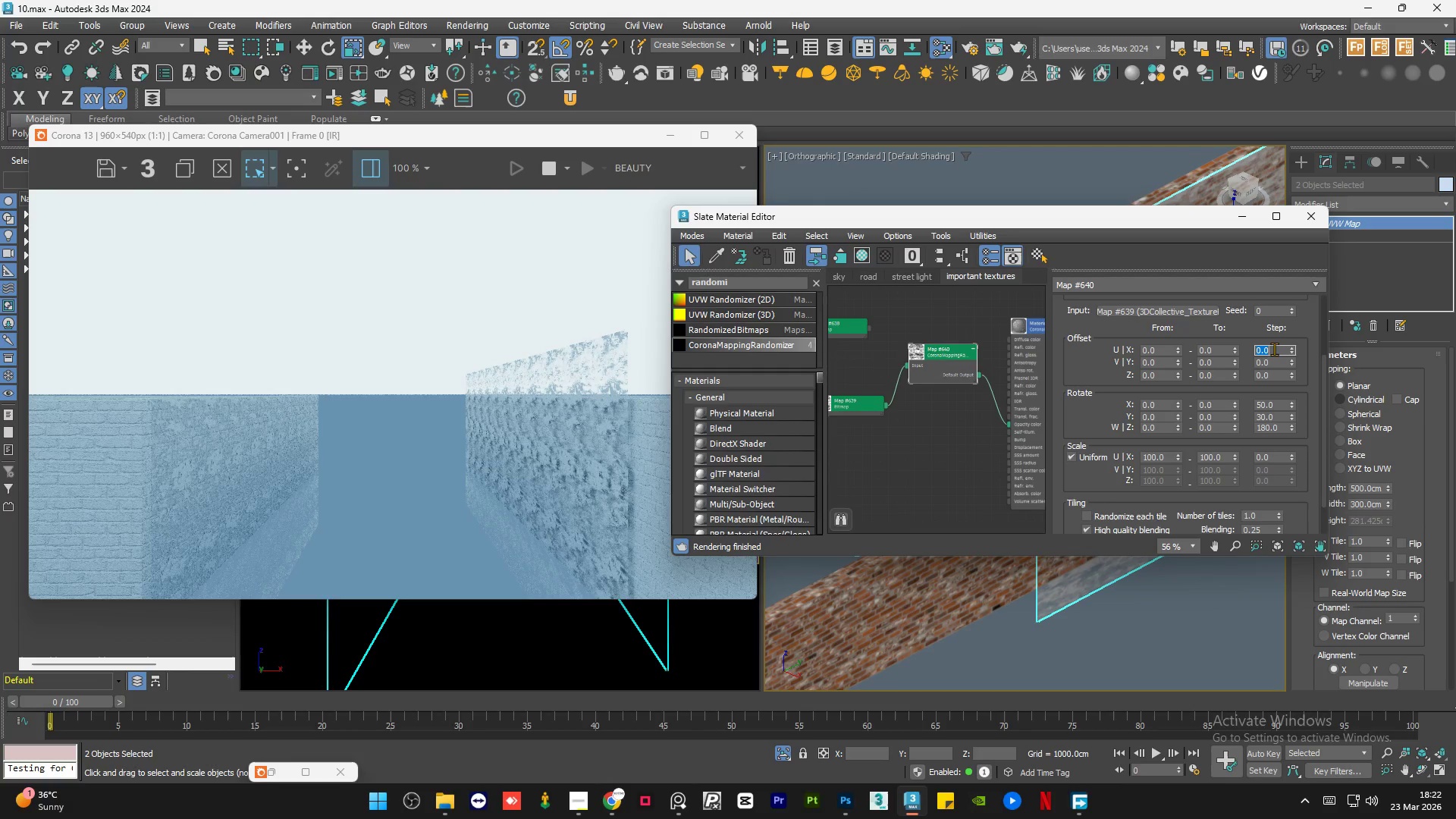 
key(Numpad5)
 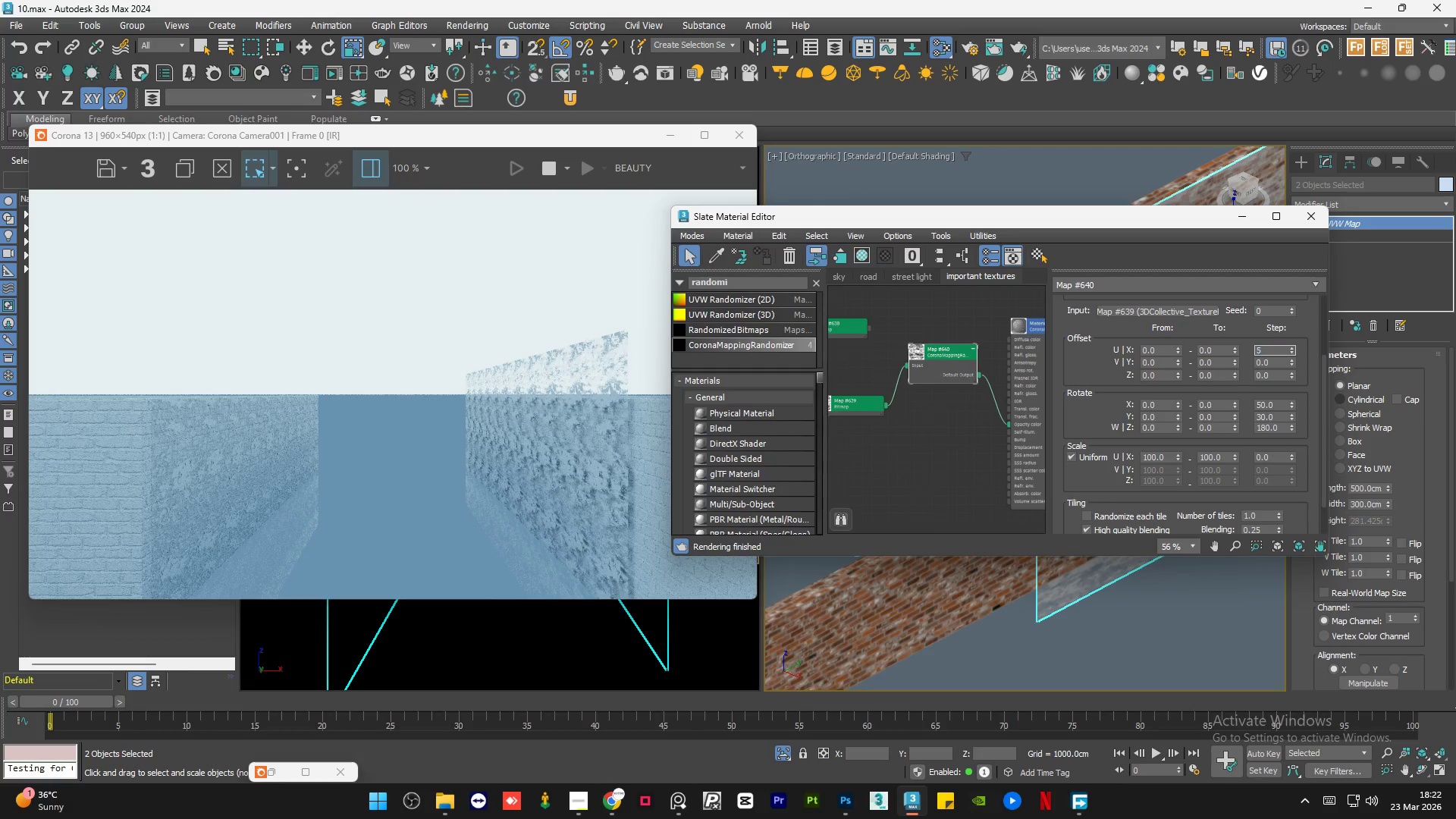 
key(Numpad0)
 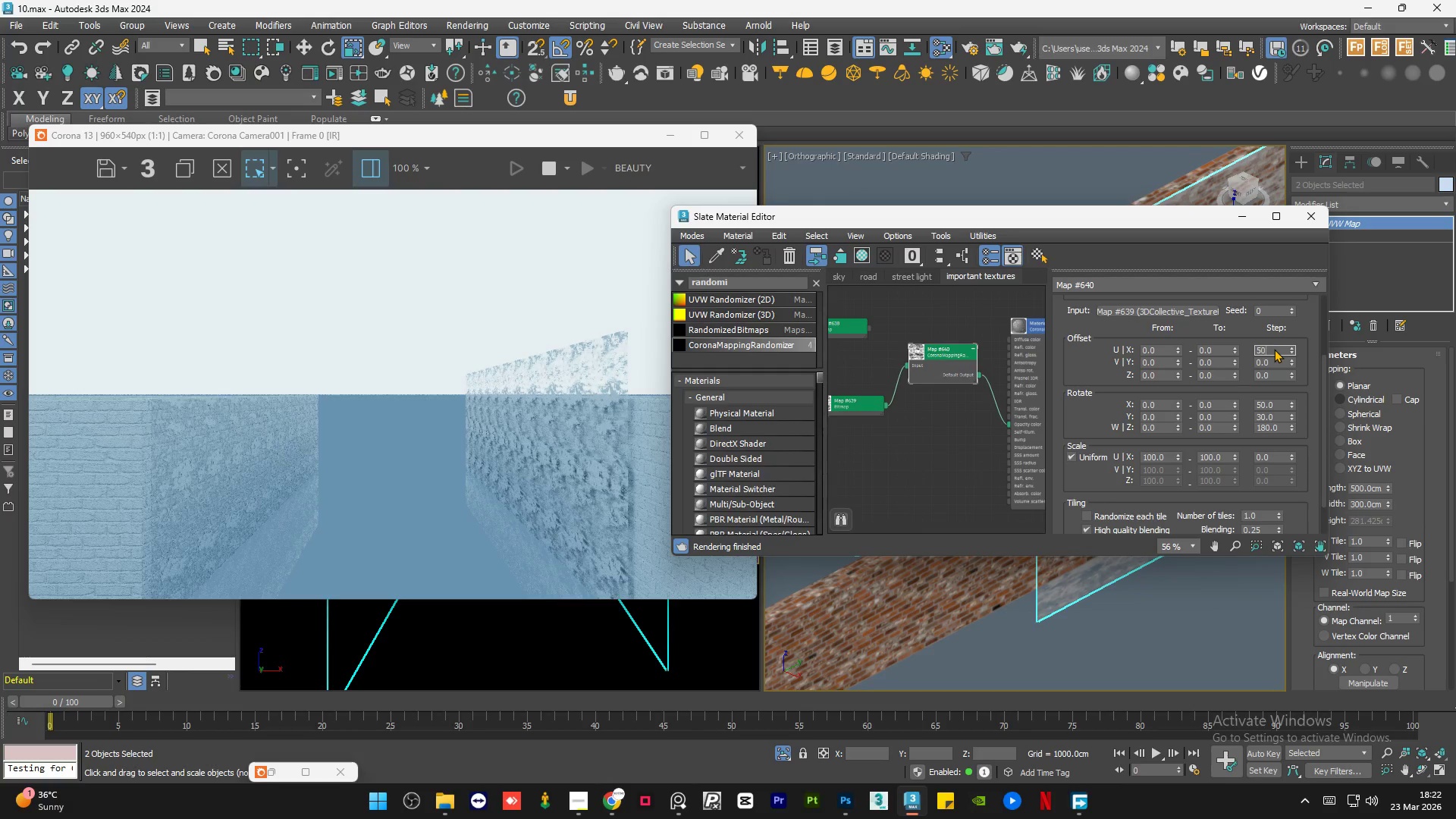 
key(NumpadEnter)
 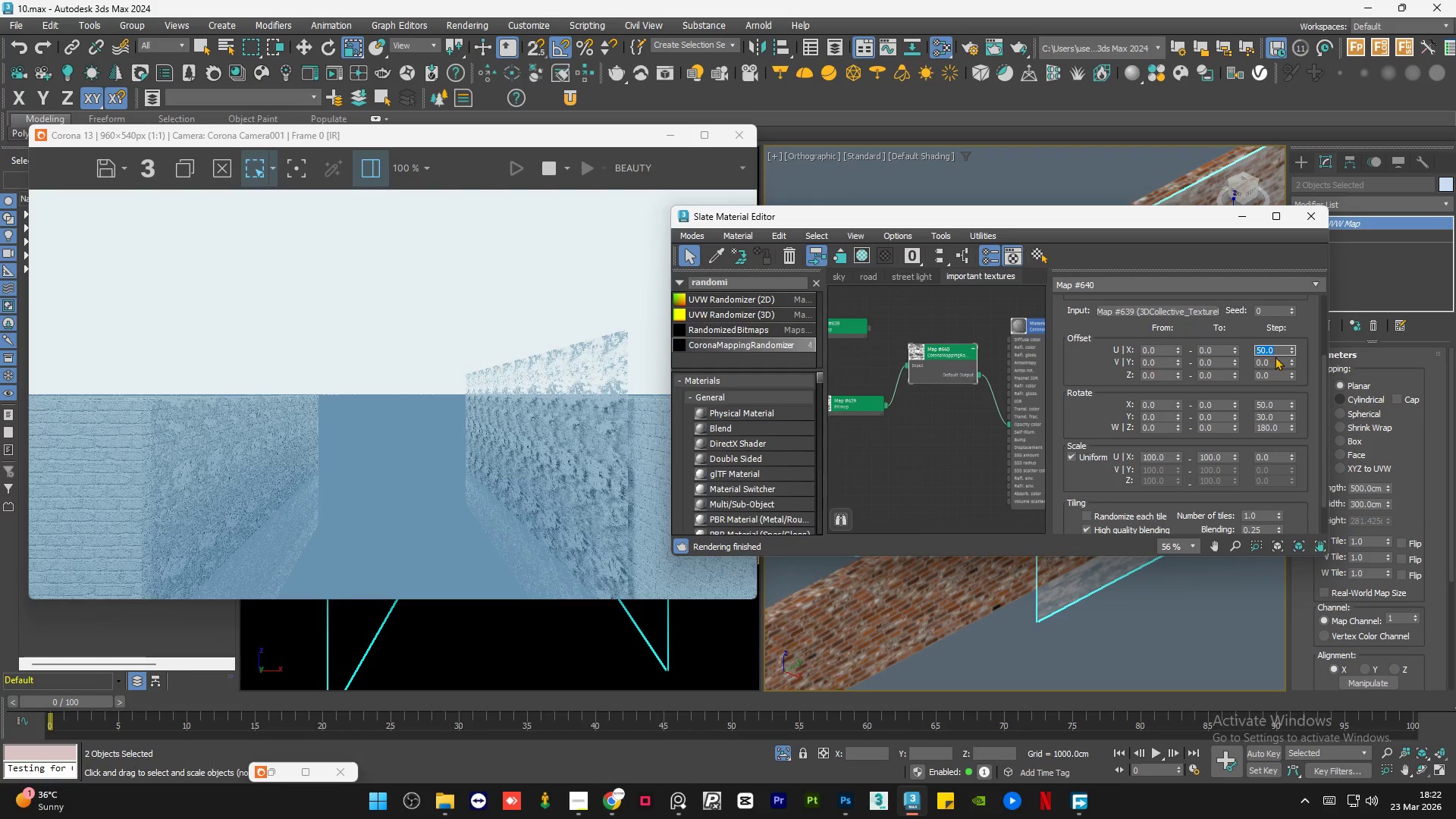 
double_click([1276, 363])
 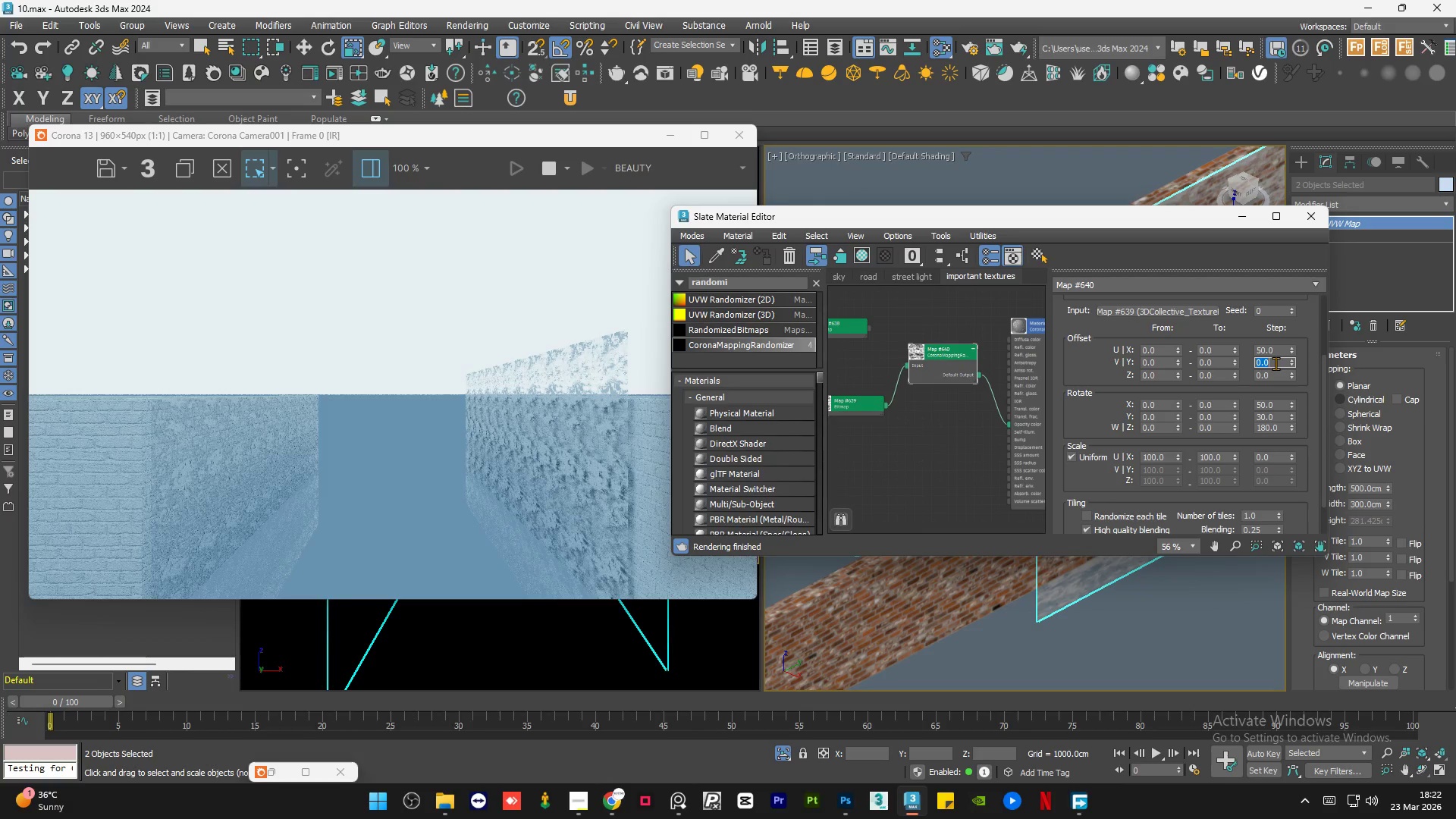 
key(Numpad1)
 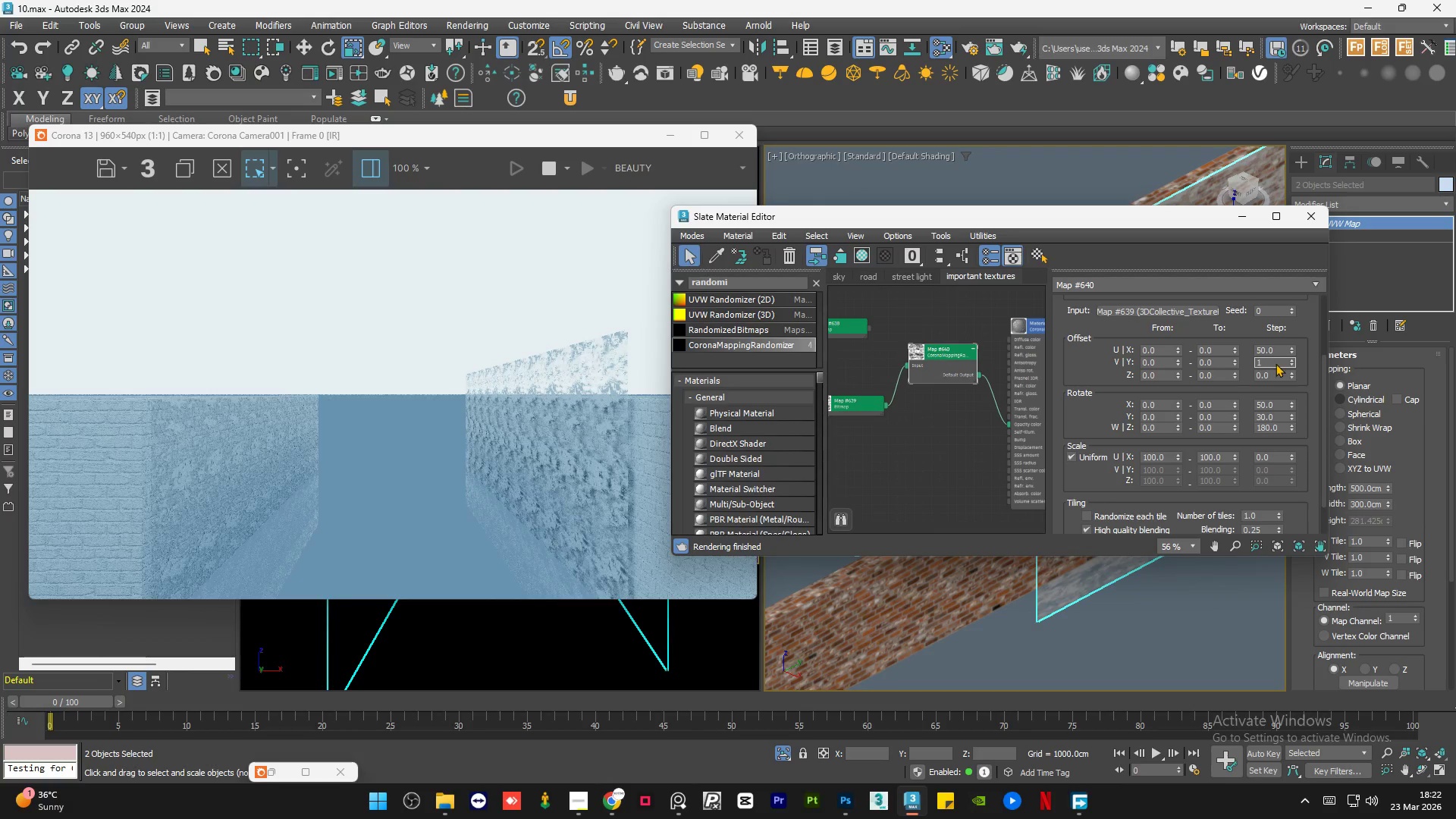 
key(Numpad0)
 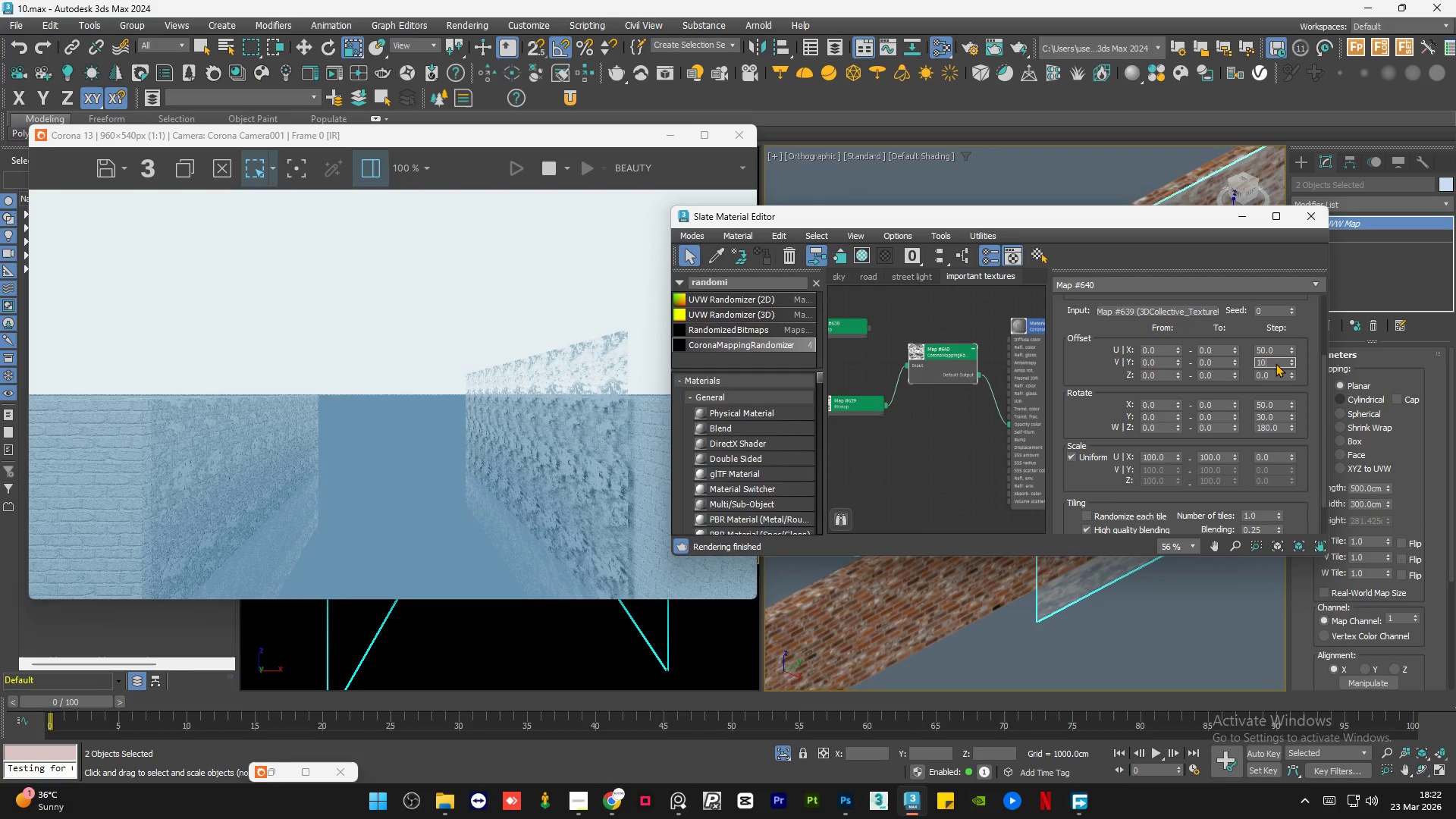 
key(Numpad0)
 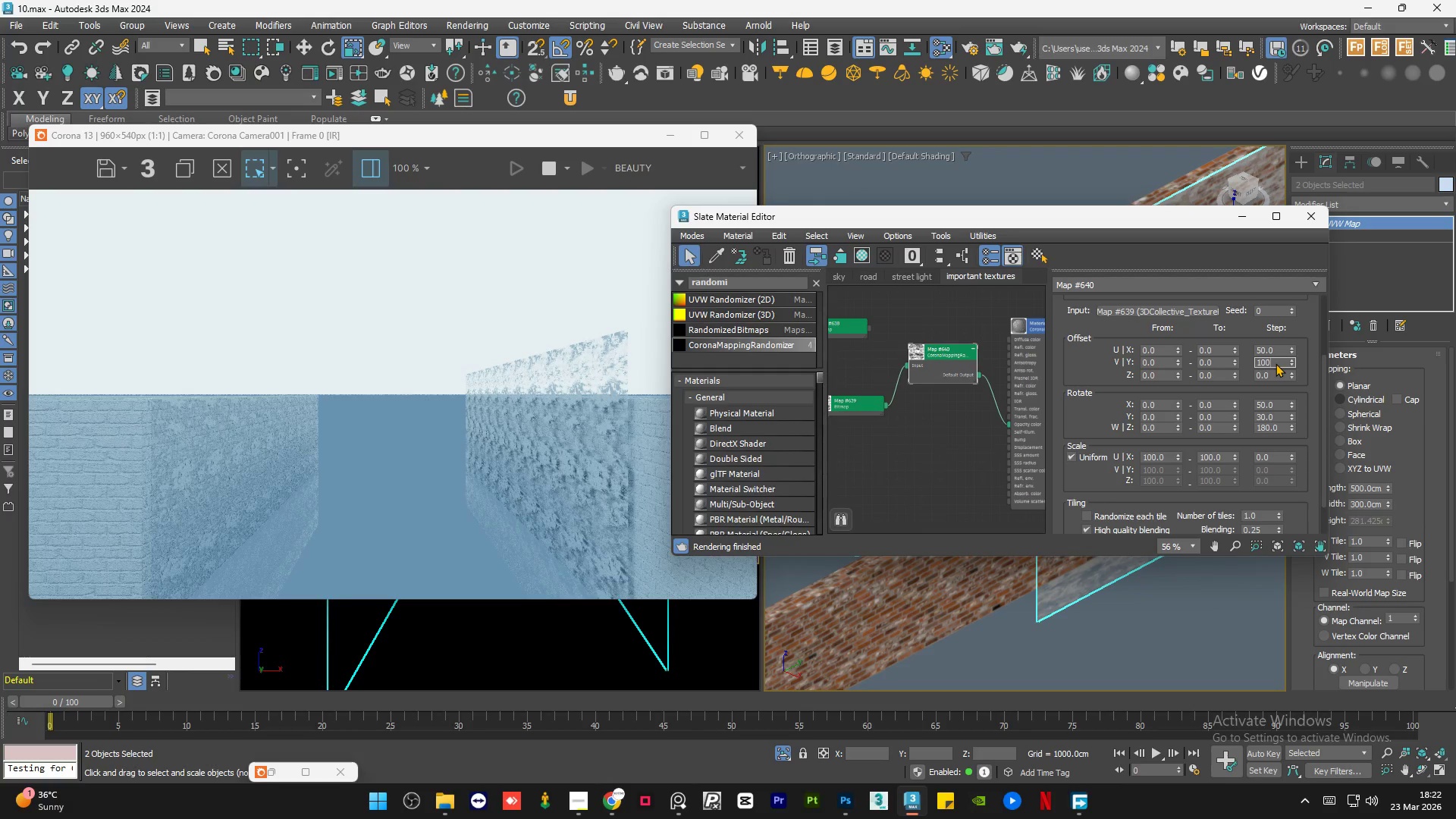 
key(NumpadDecimal)
 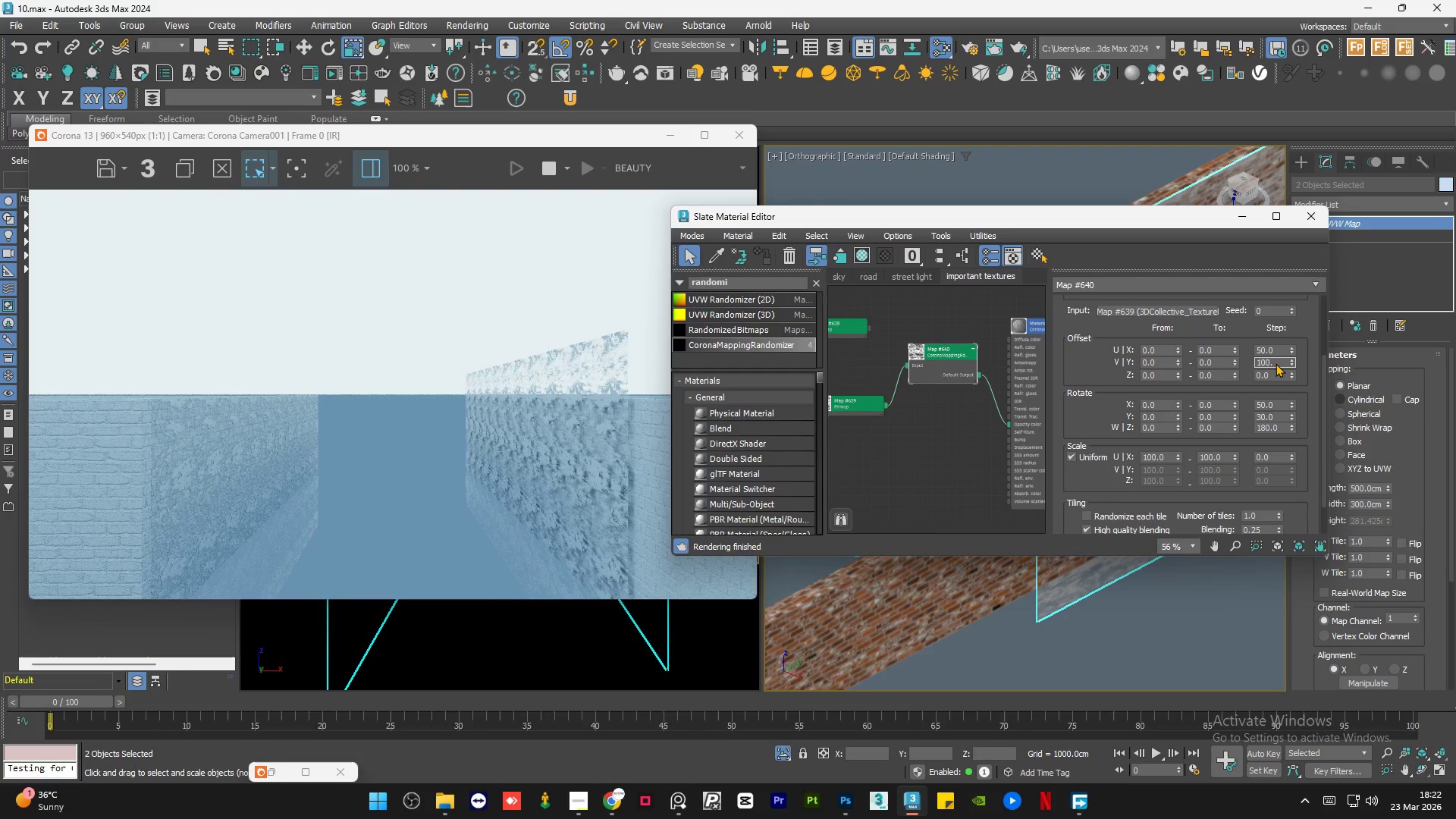 
key(NumpadEnter)
 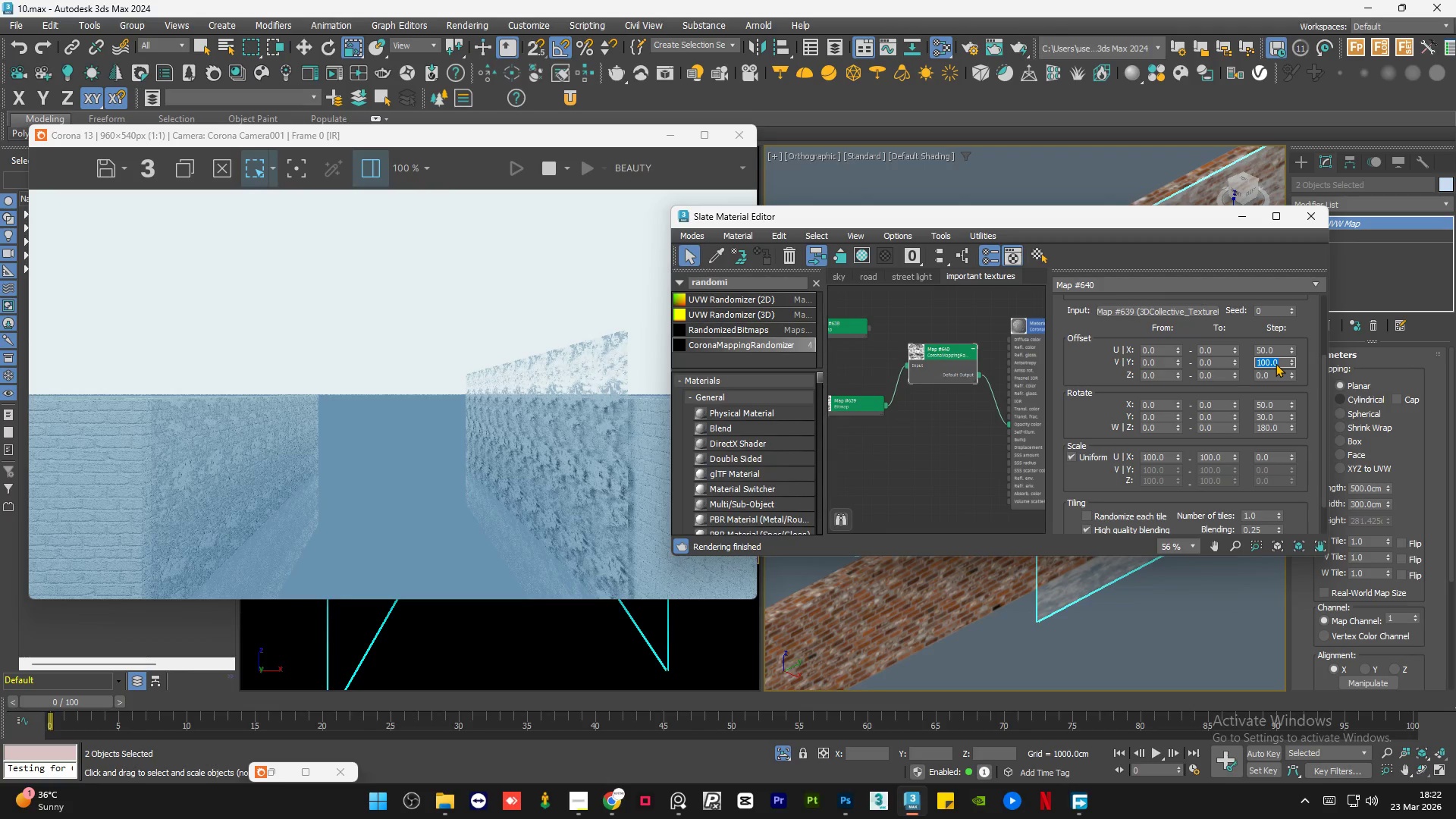 
double_click([1275, 375])
 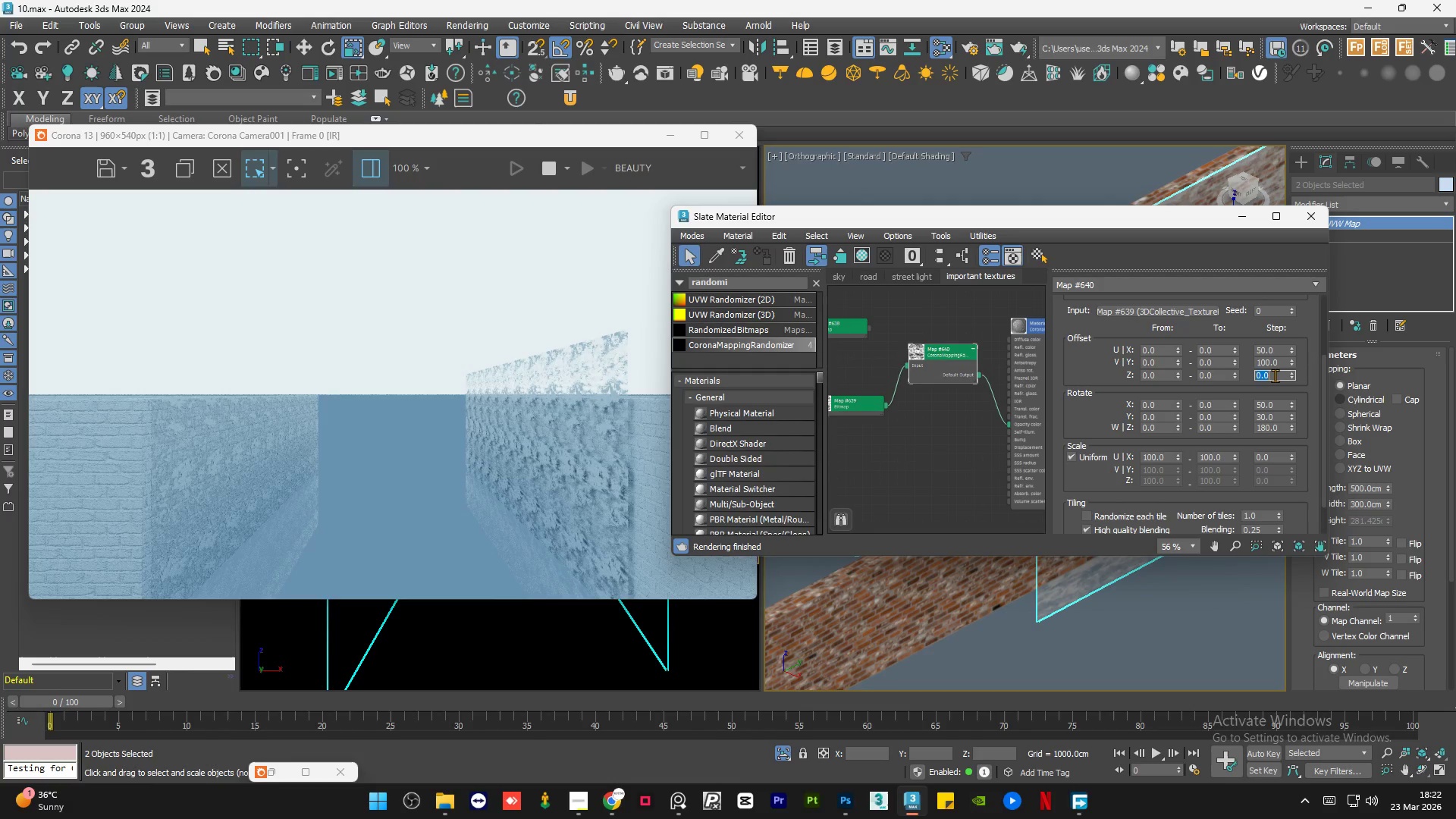 
key(Numpad3)
 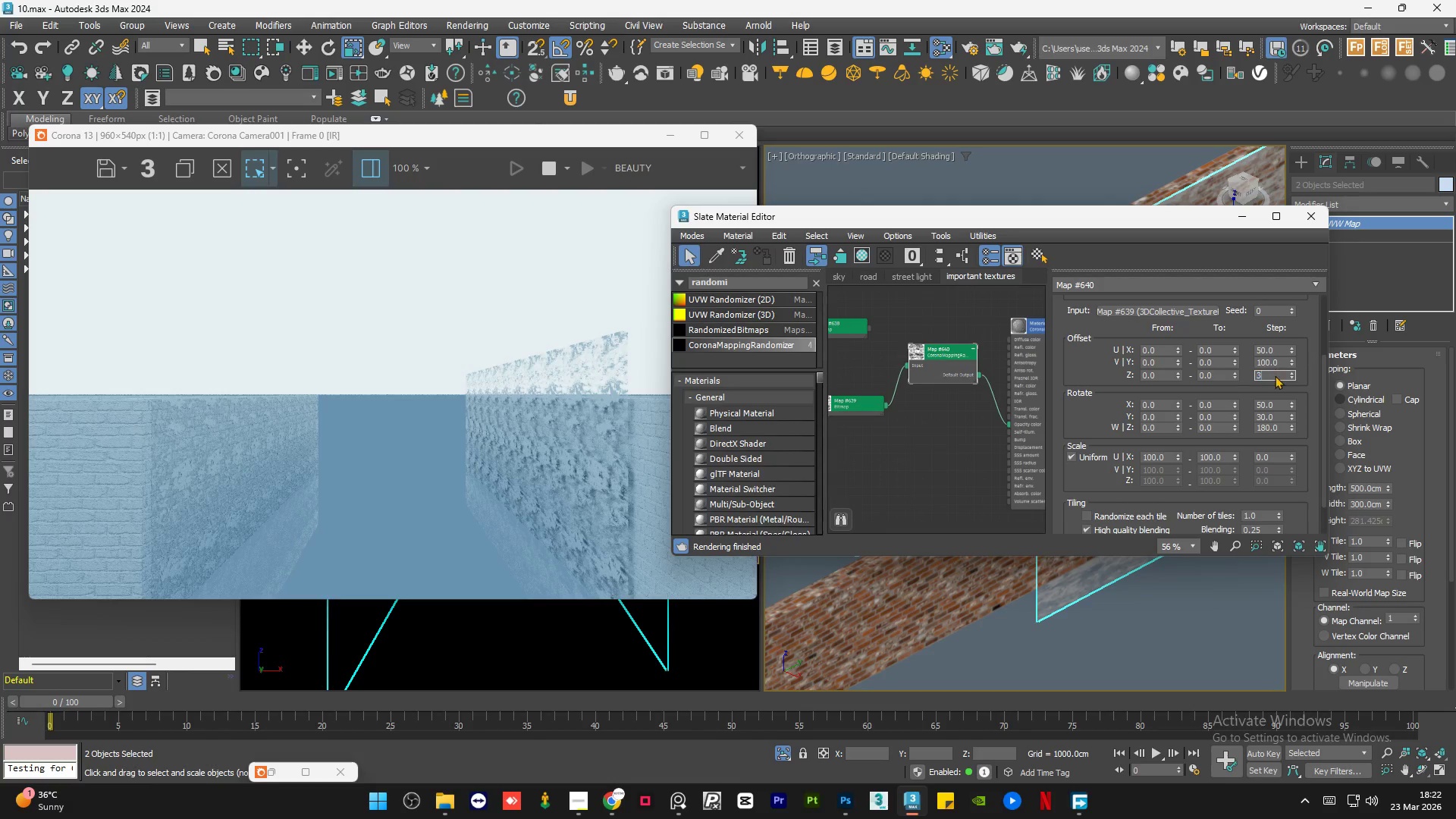 
key(Numpad0)
 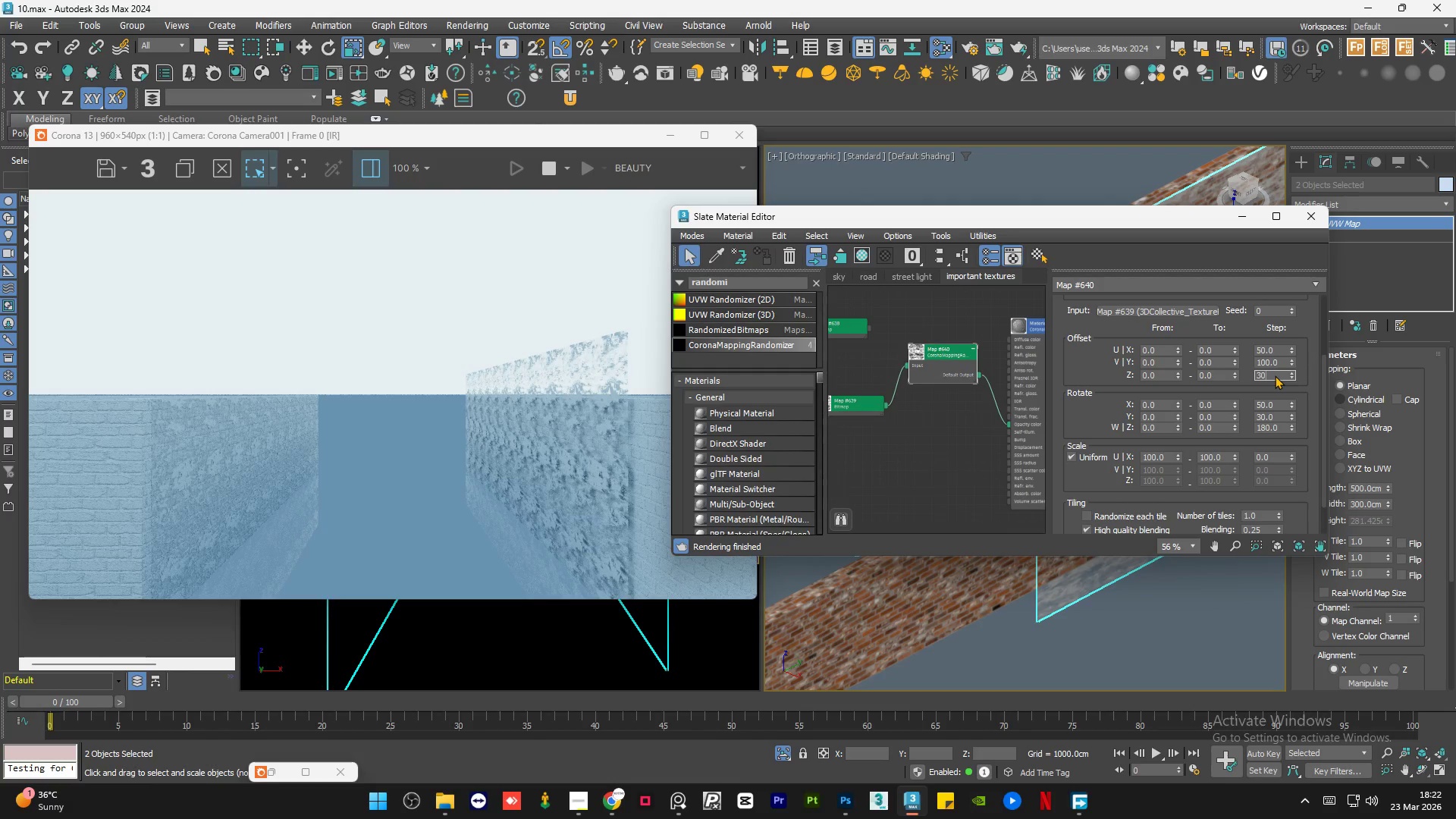 
key(NumpadEnter)
 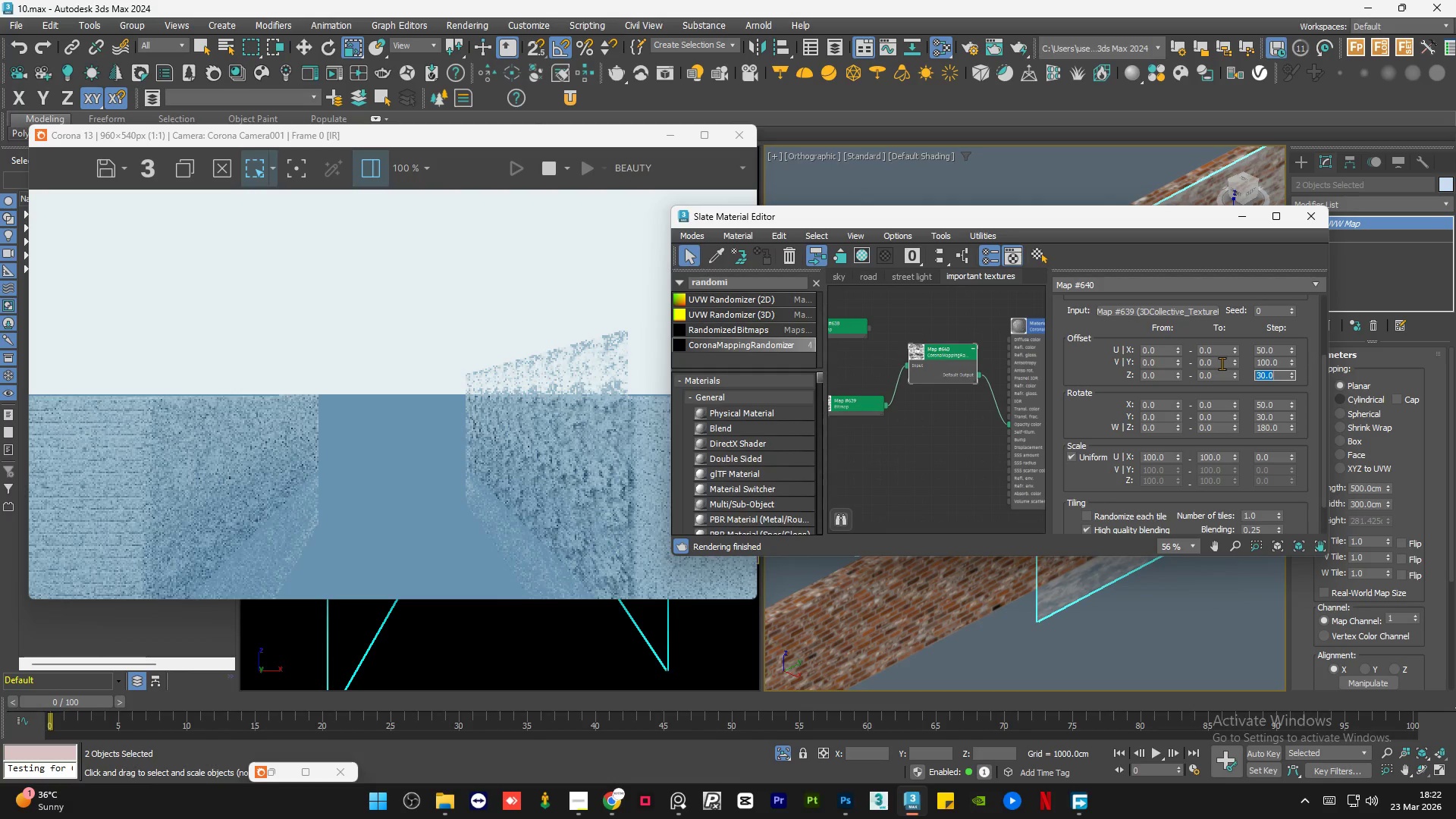 
double_click([1222, 363])
 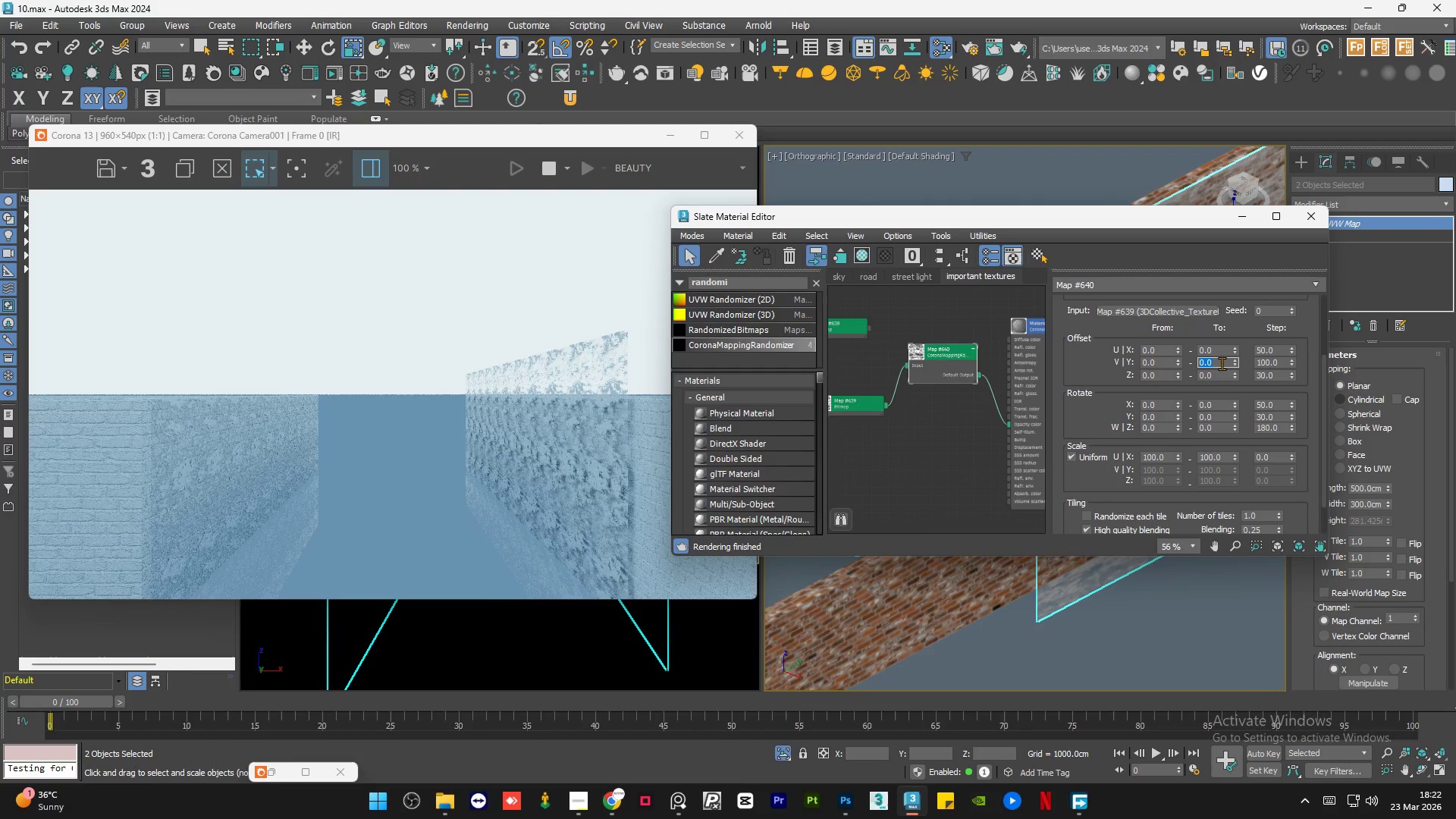 
key(Numpad5)
 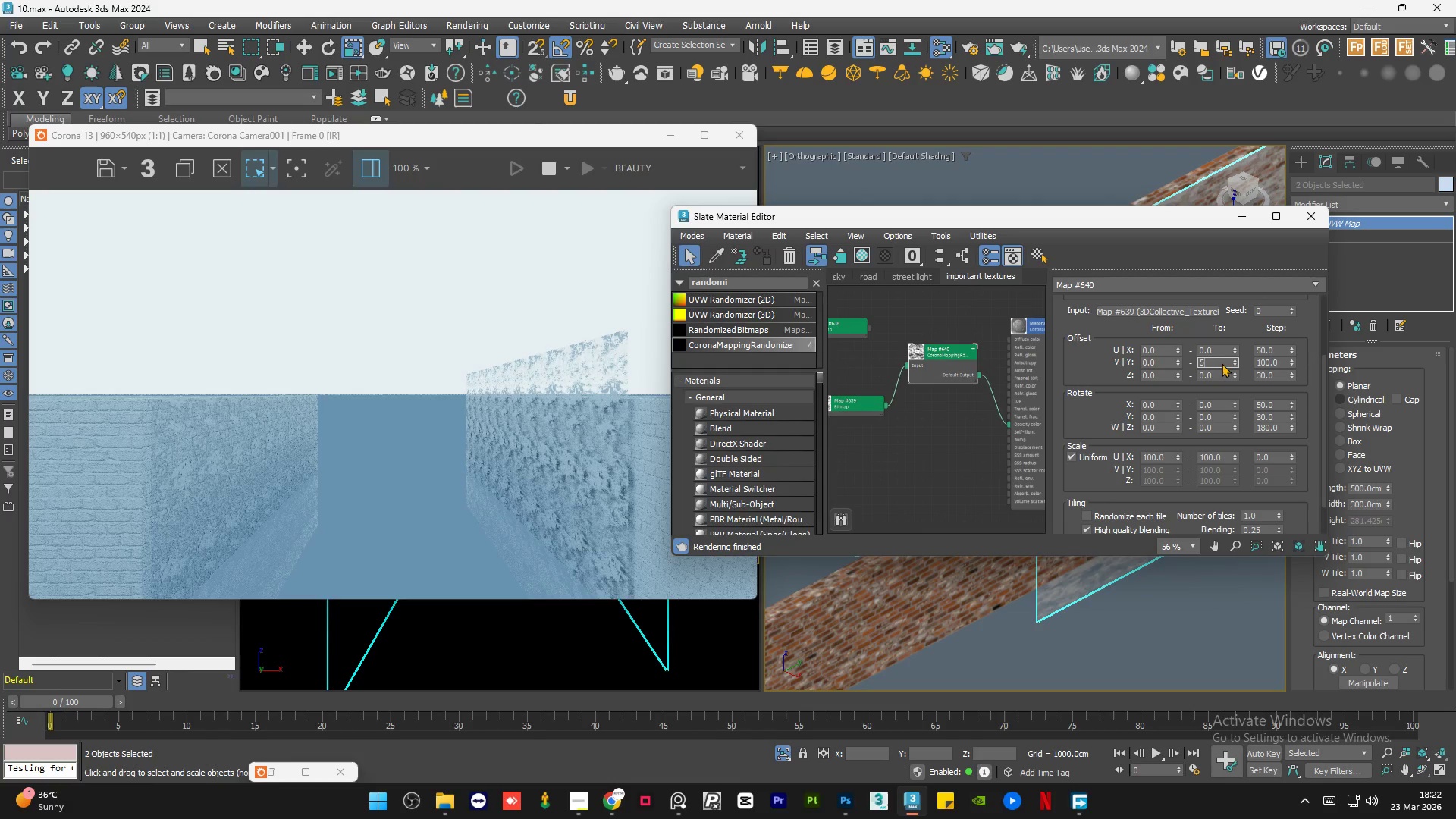 
key(Numpad0)
 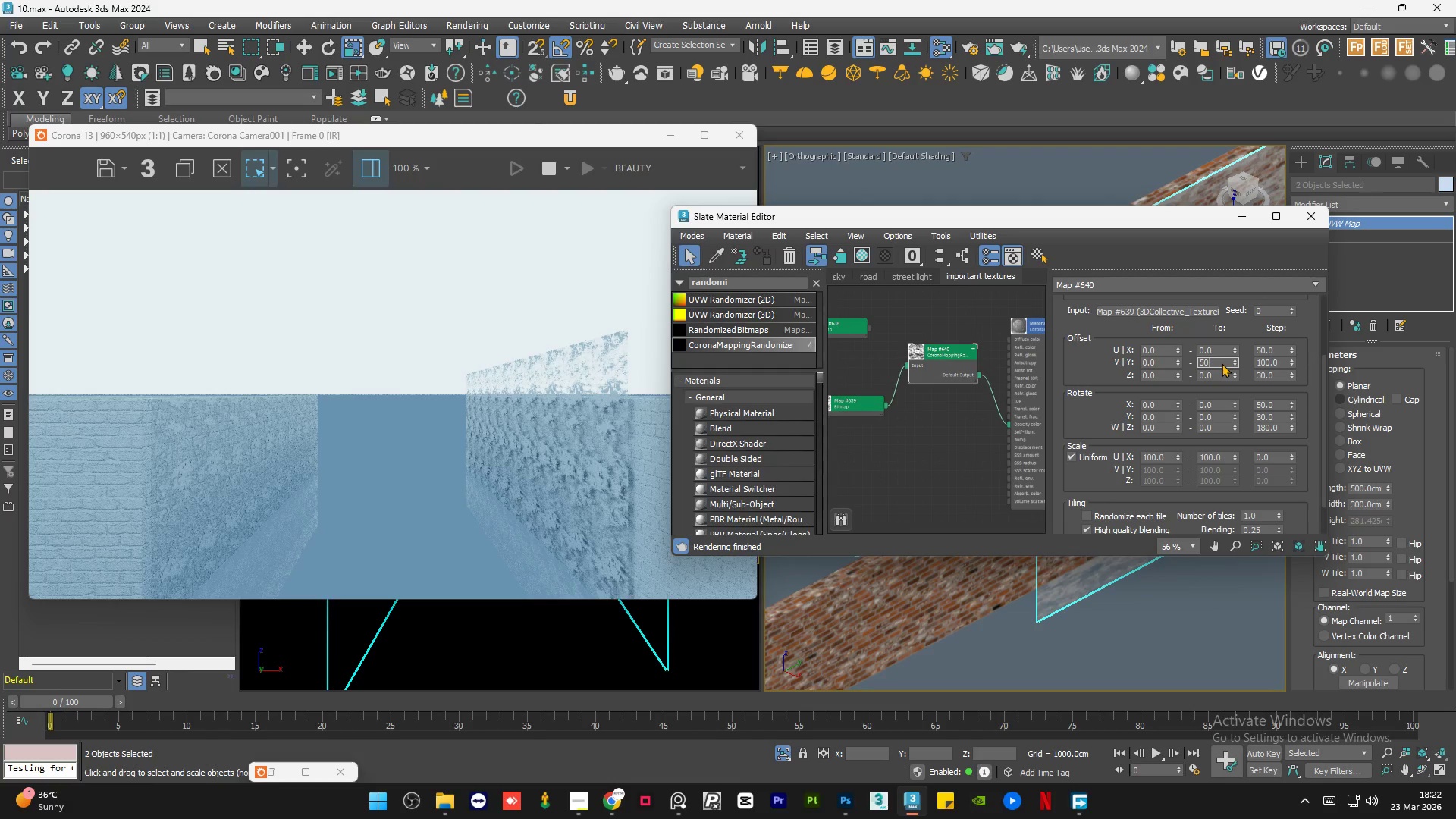 
key(NumpadEnter)
 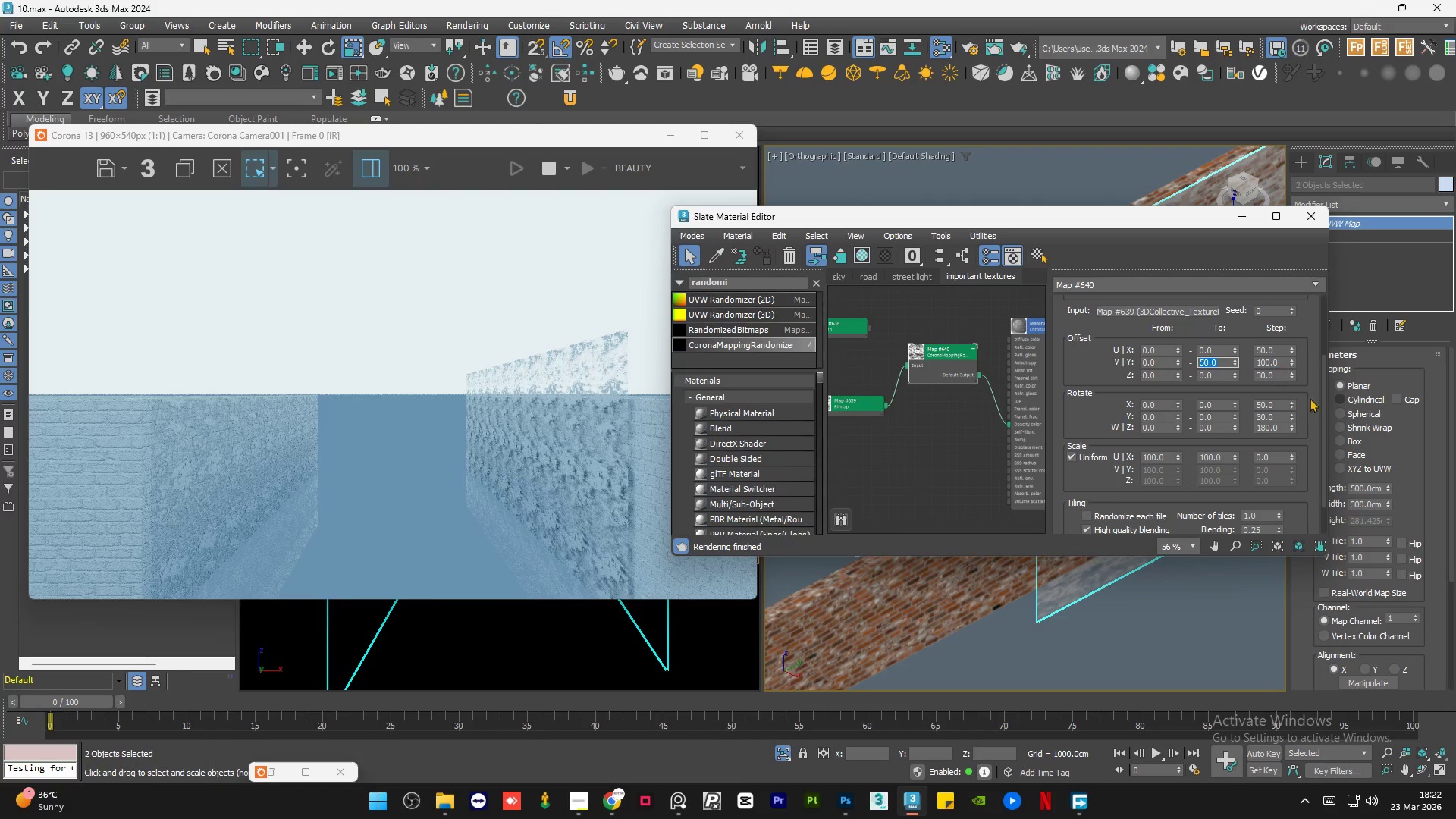 
left_click_drag(start_coordinate=[1325, 424], to_coordinate=[1325, 446])
 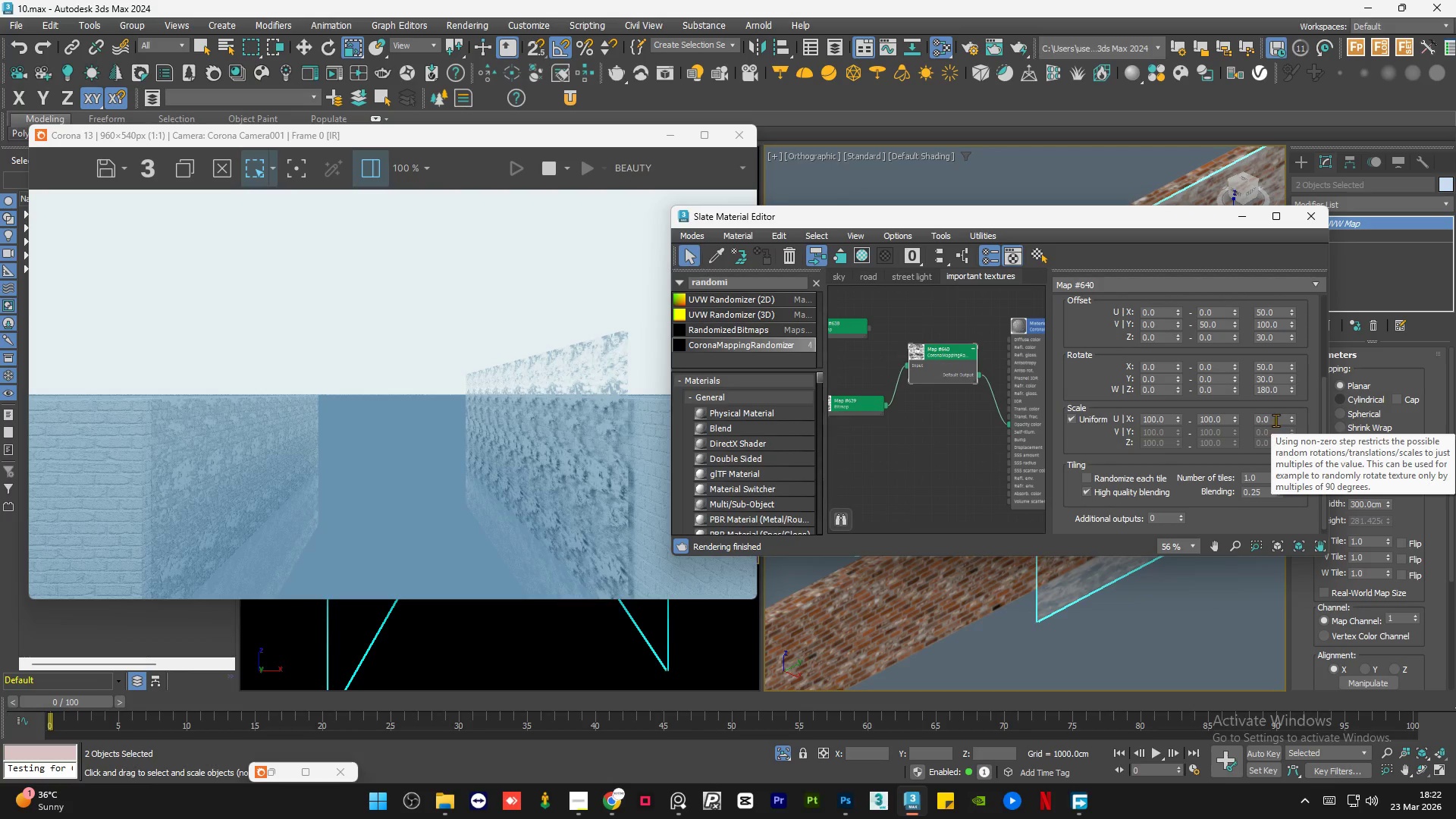 
double_click([1276, 420])
 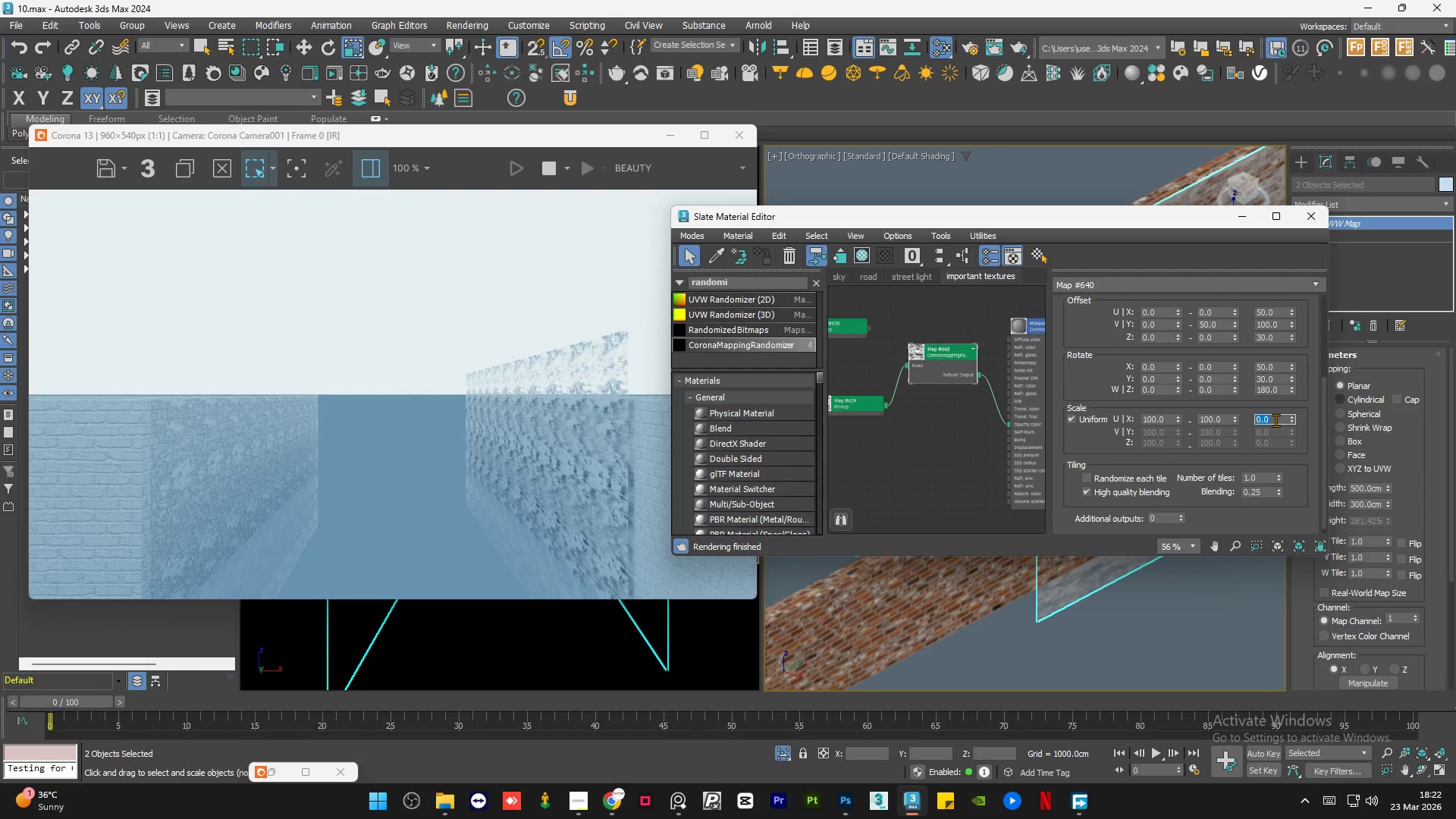 
key(Numpad5)
 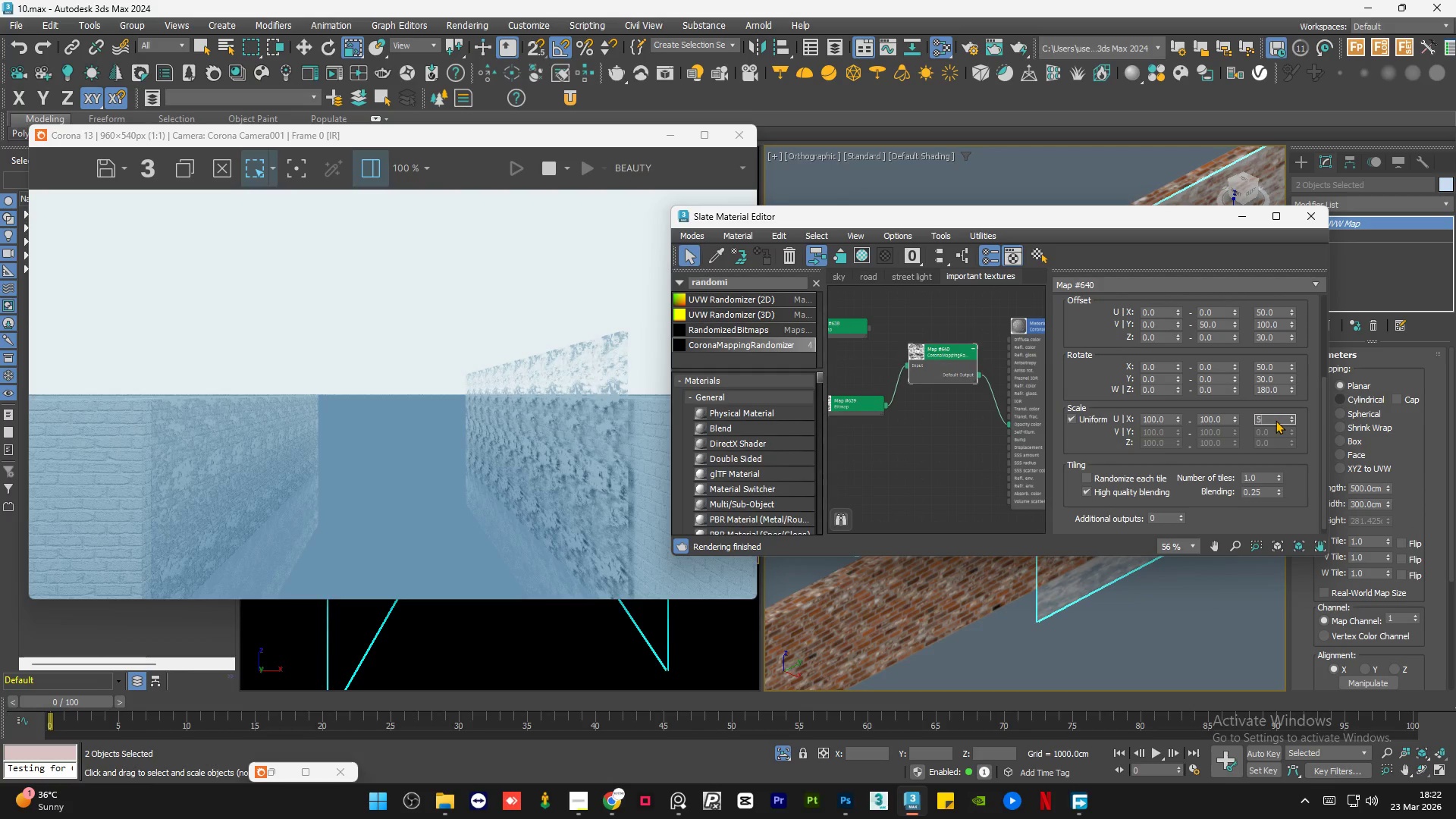 
key(Numpad0)
 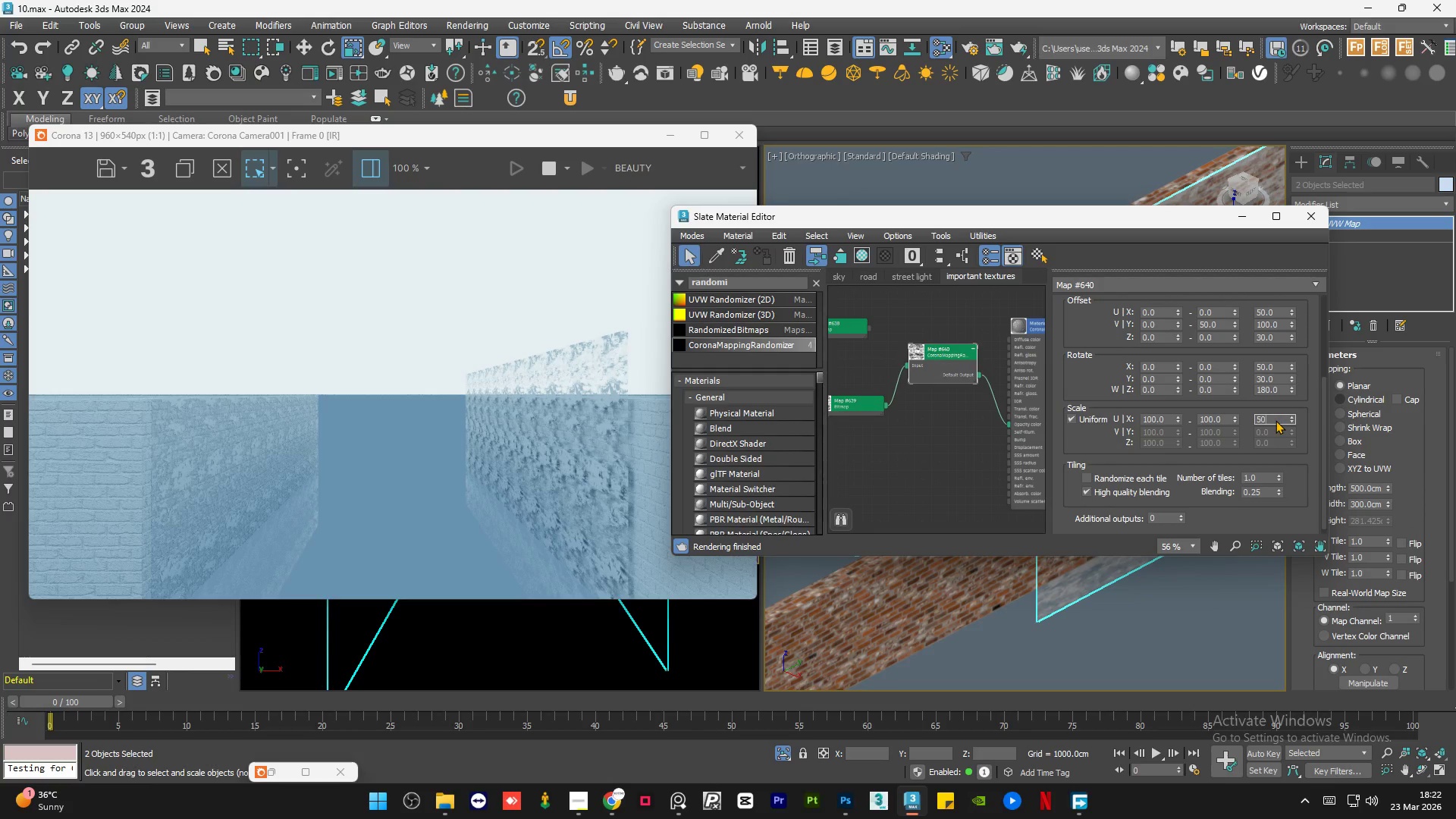 
key(NumpadEnter)
 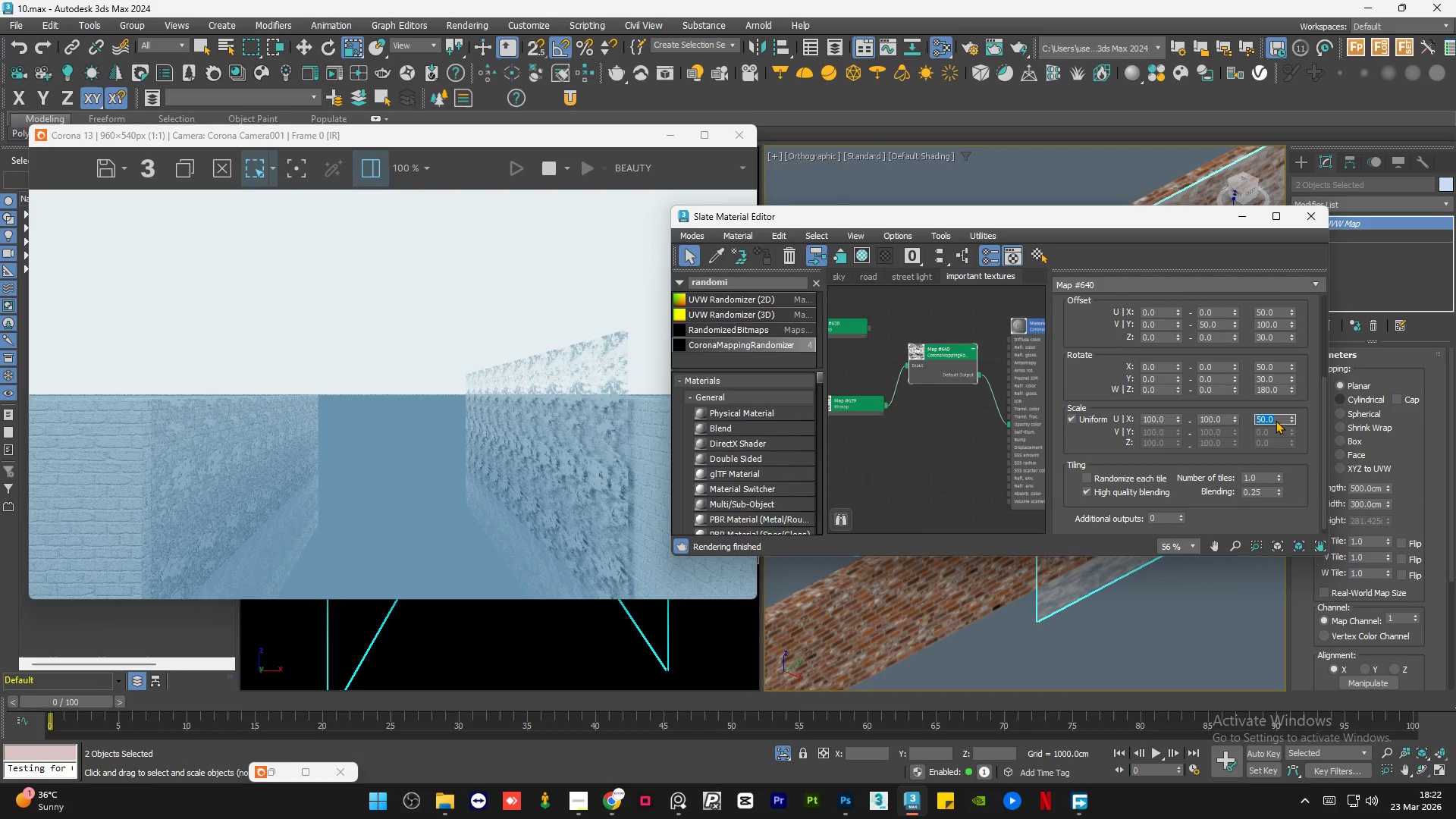 
wait(8.86)
 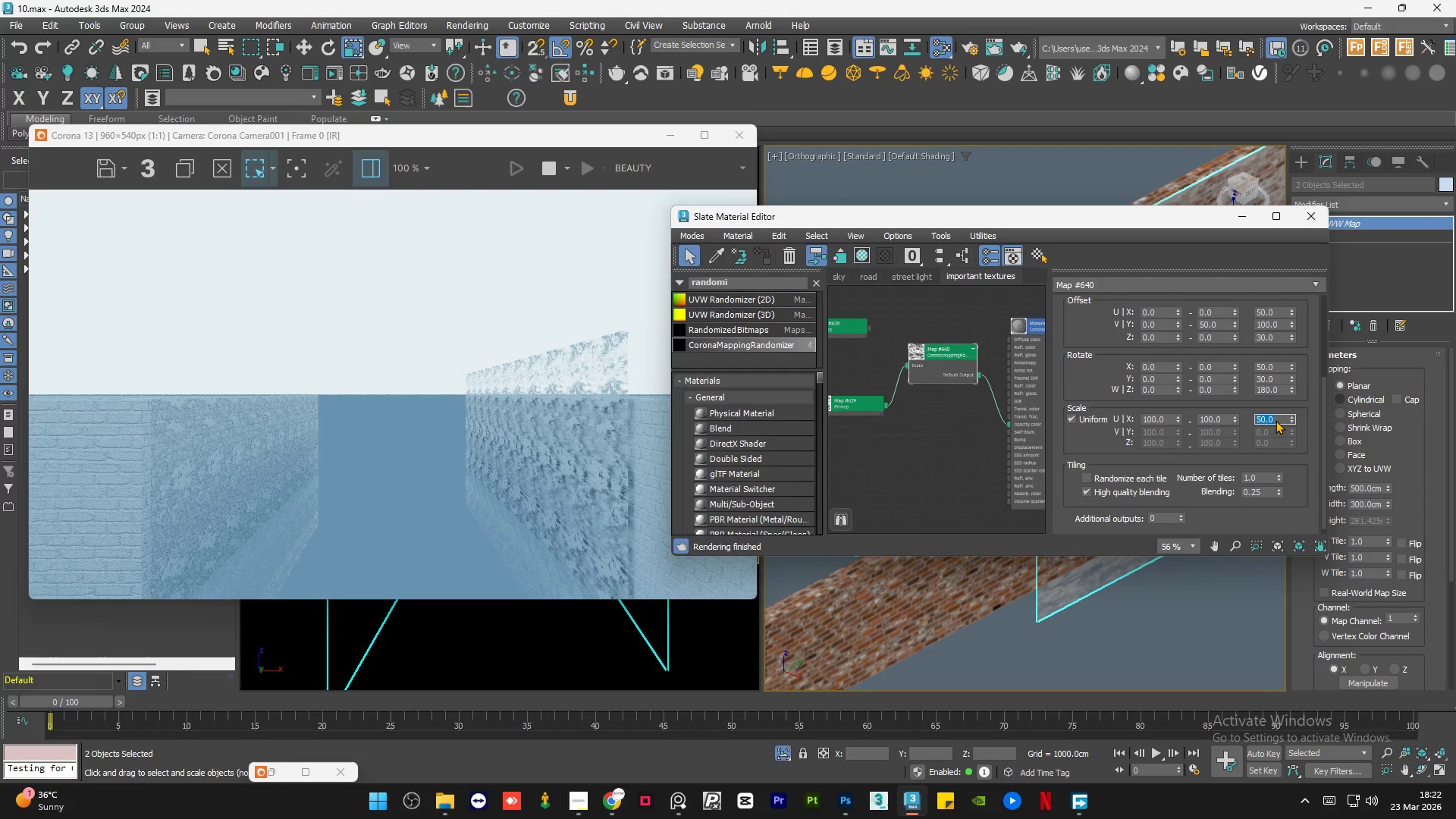 
scroll: coordinate [915, 362], scroll_direction: down, amount: 2.0
 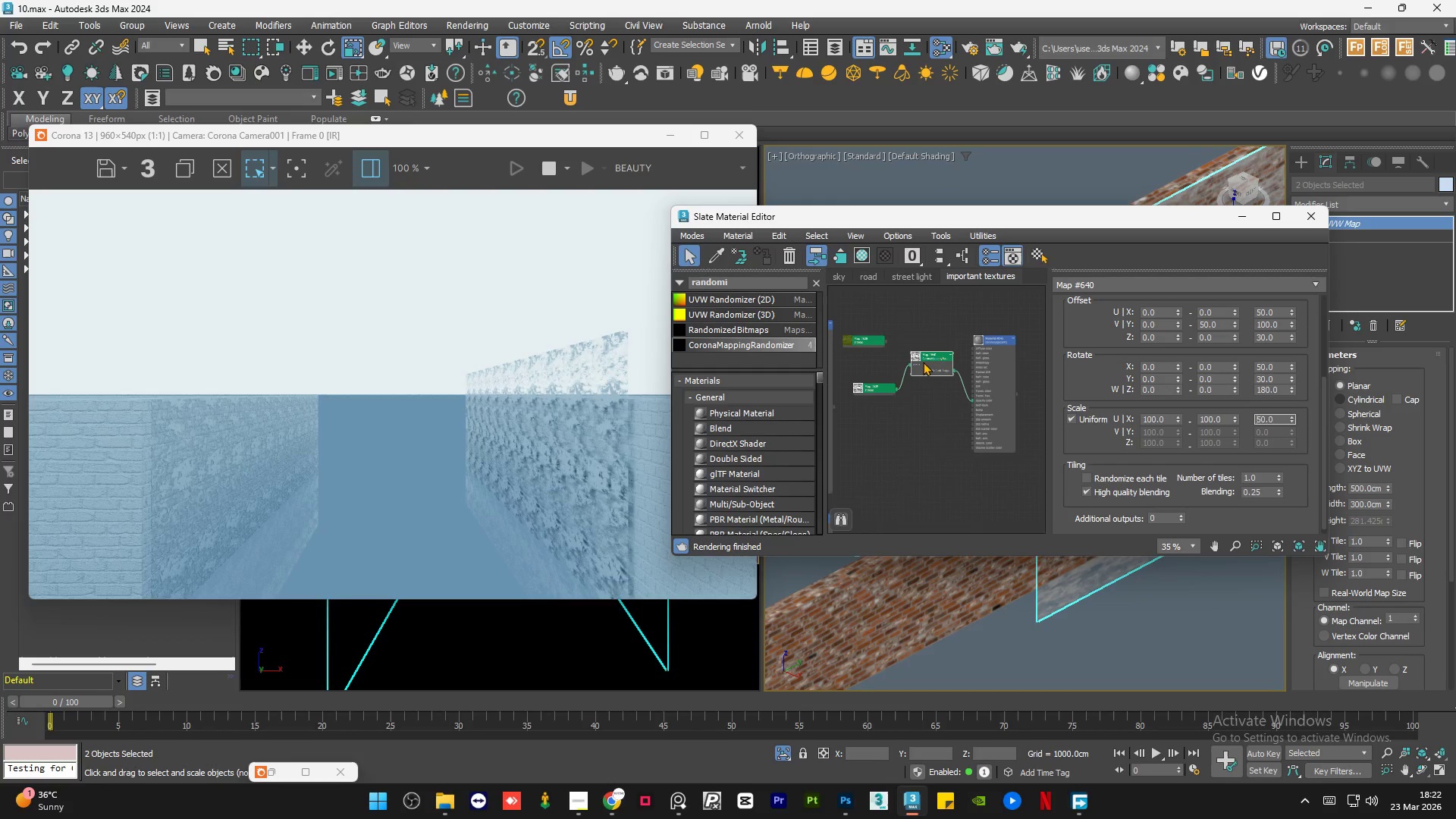 
double_click([923, 362])
 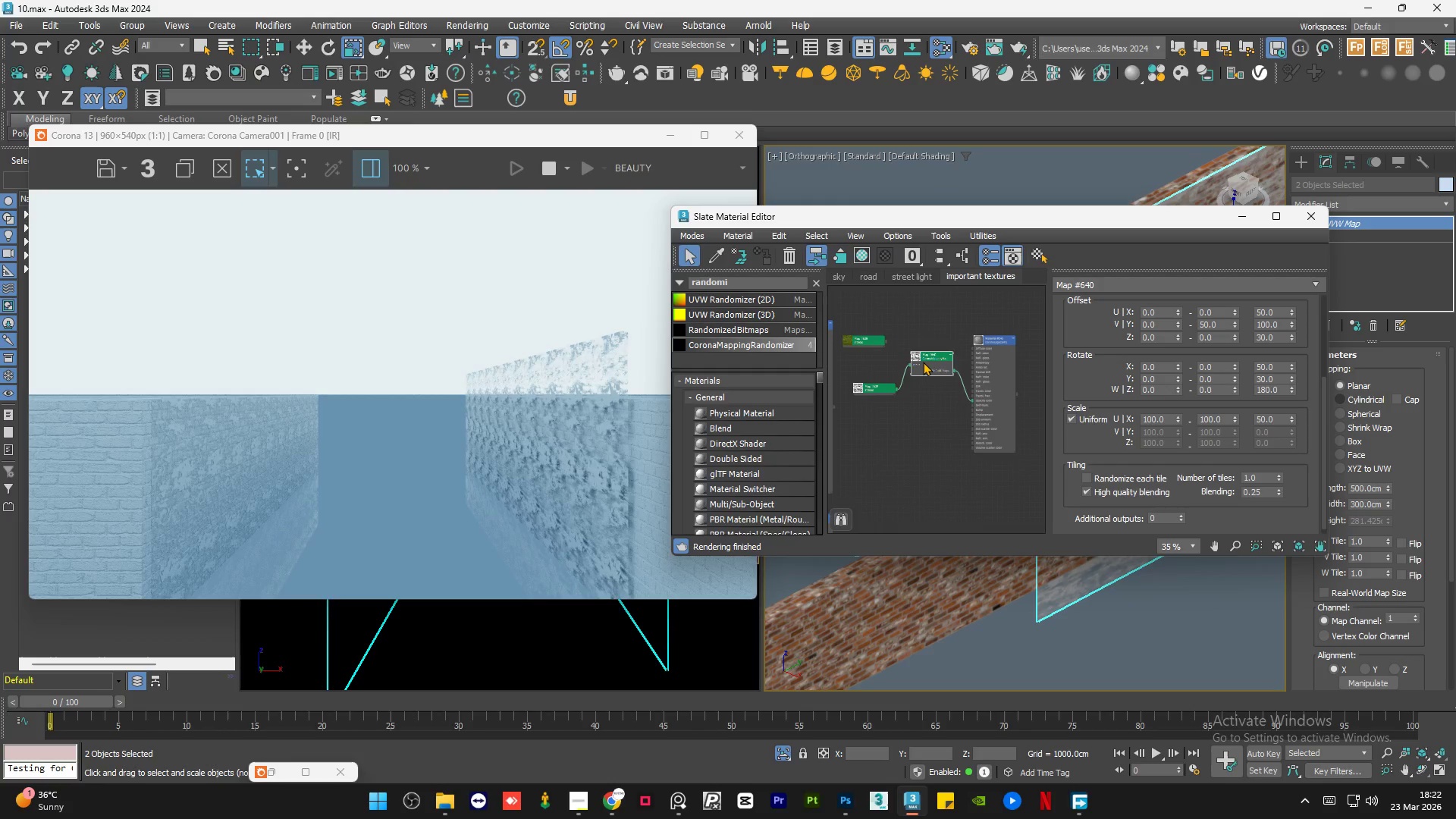 
key(Delete)
 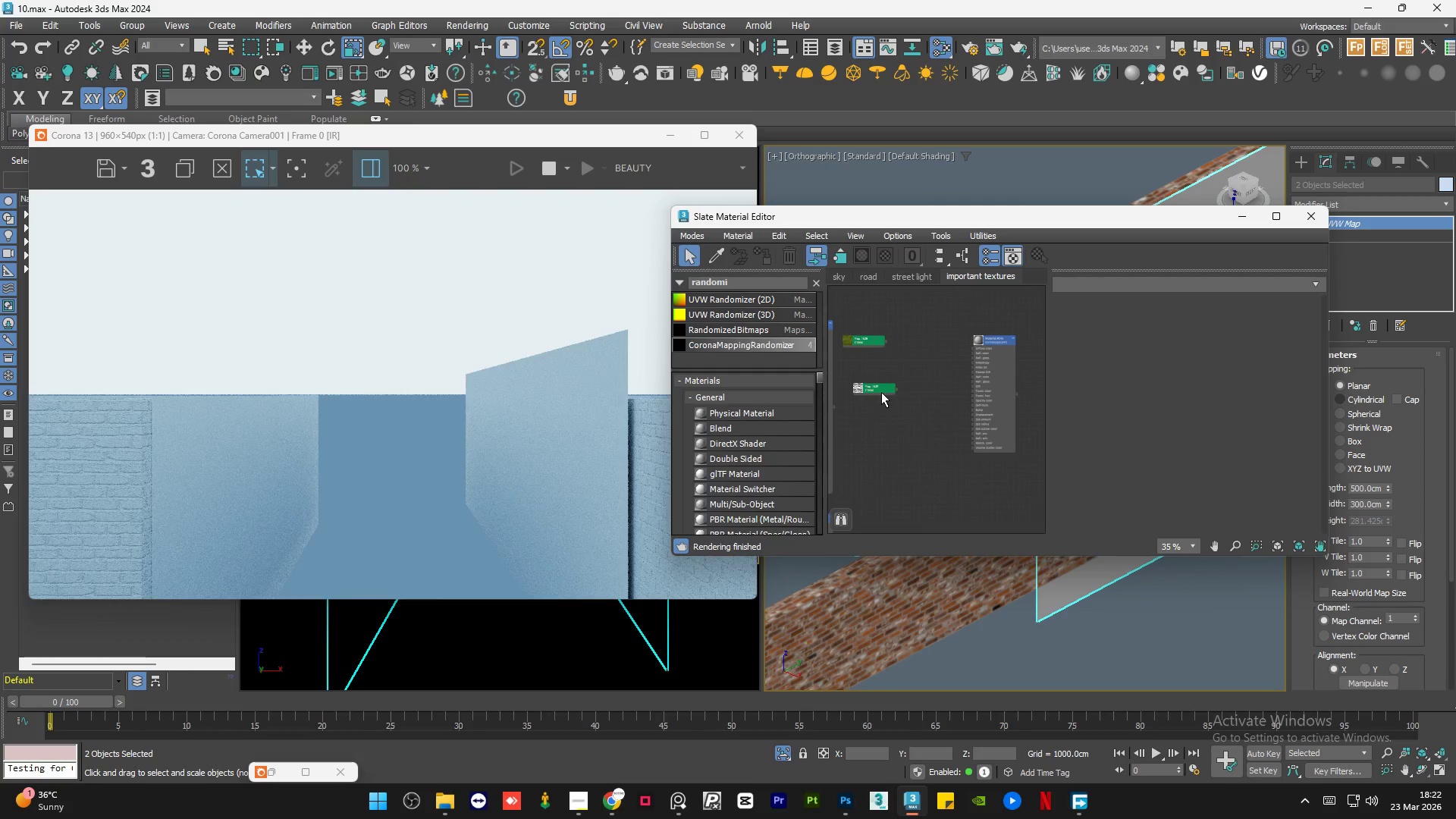 
left_click_drag(start_coordinate=[880, 384], to_coordinate=[912, 399])
 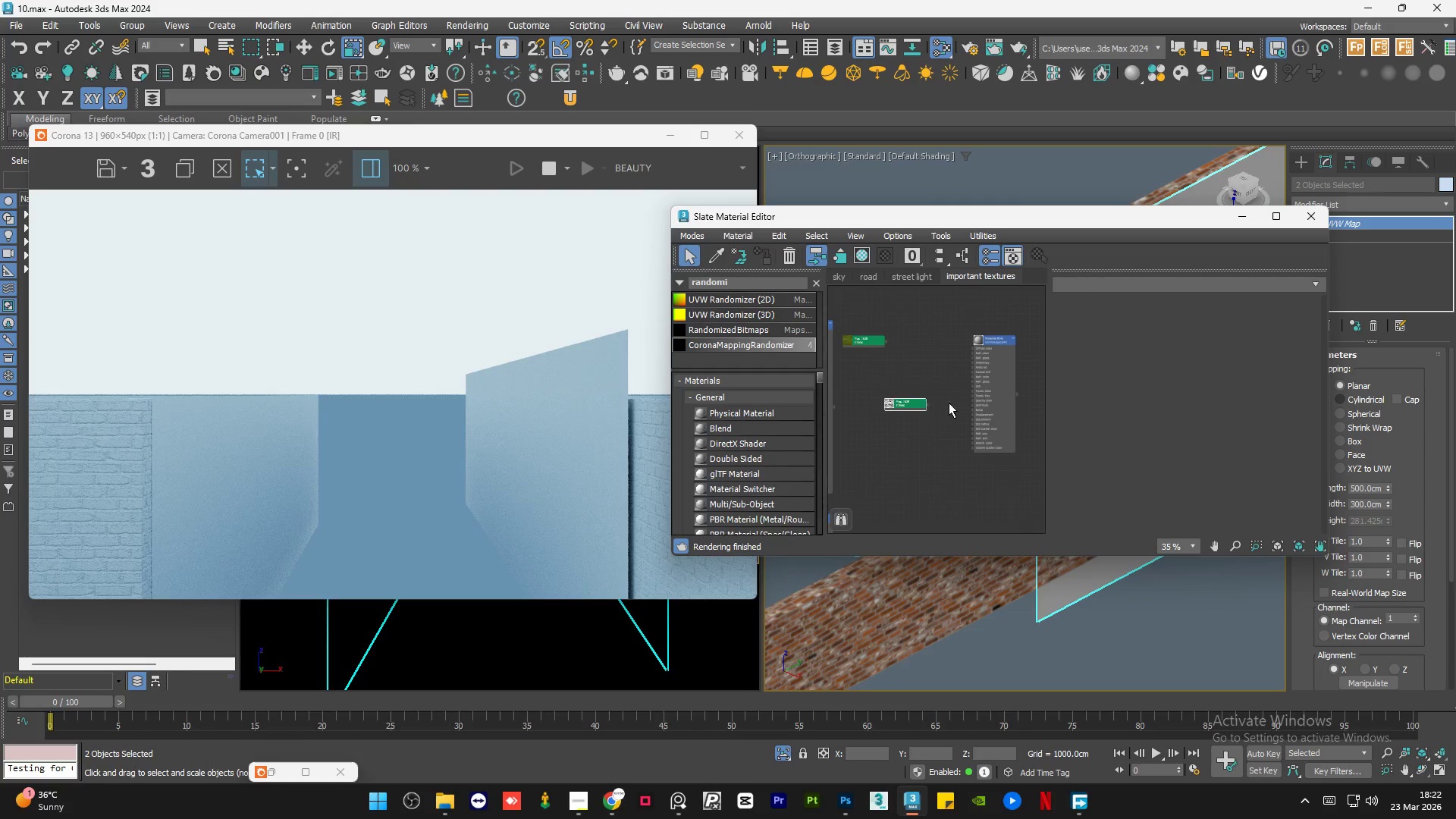 
scroll: coordinate [956, 403], scroll_direction: up, amount: 4.0
 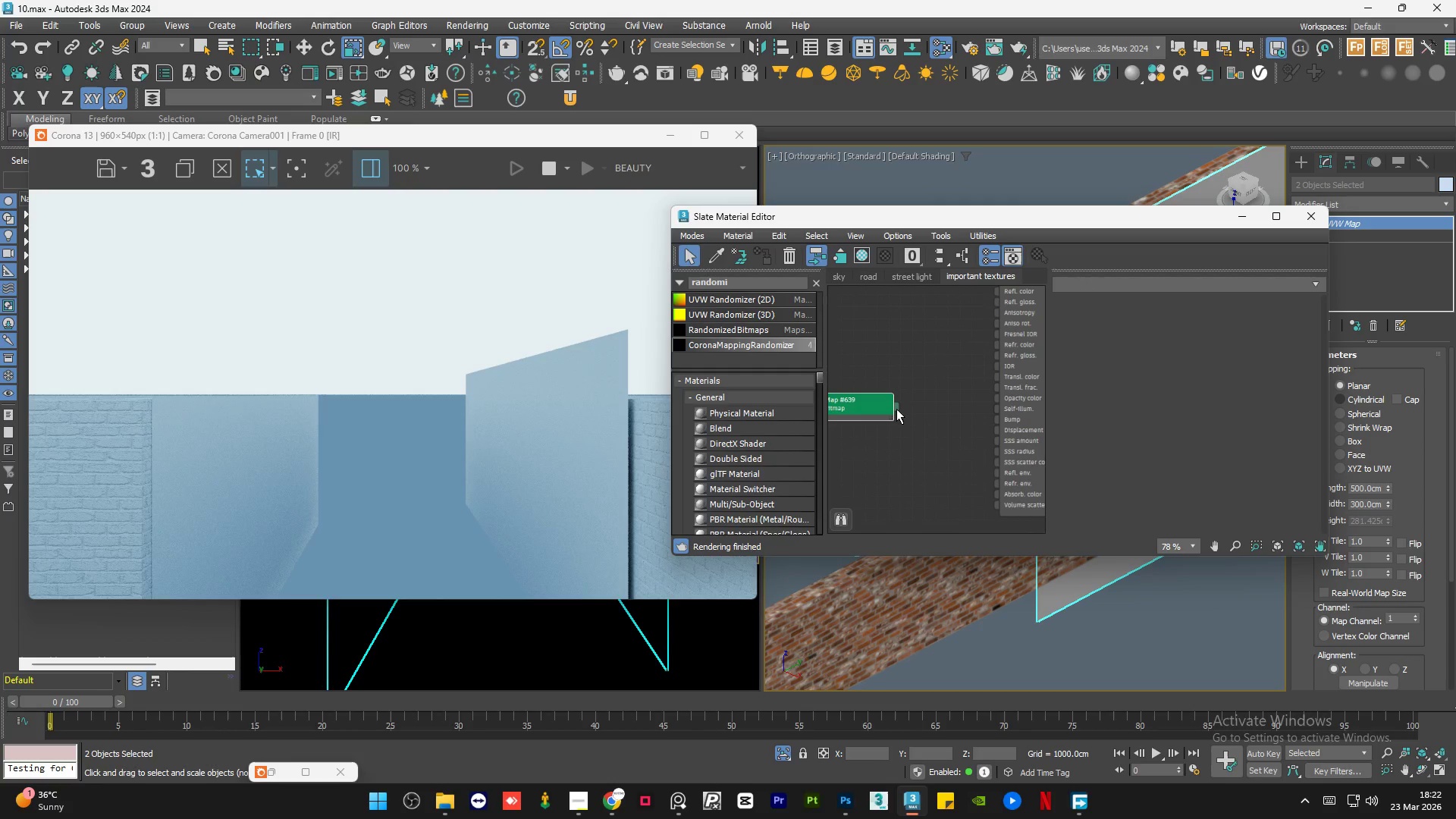 
left_click_drag(start_coordinate=[896, 407], to_coordinate=[995, 400])
 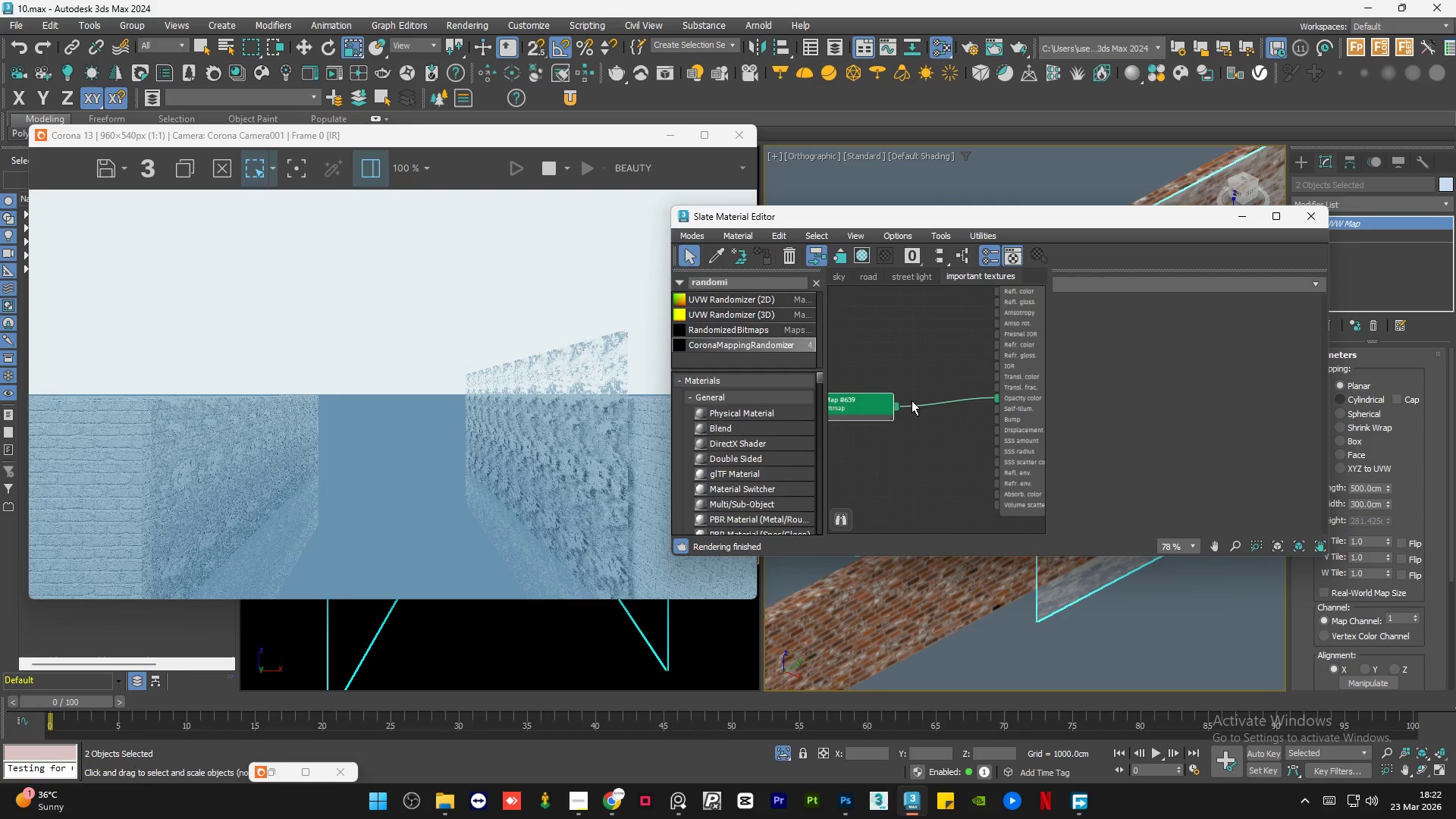 
left_click_drag(start_coordinate=[864, 403], to_coordinate=[921, 407])
 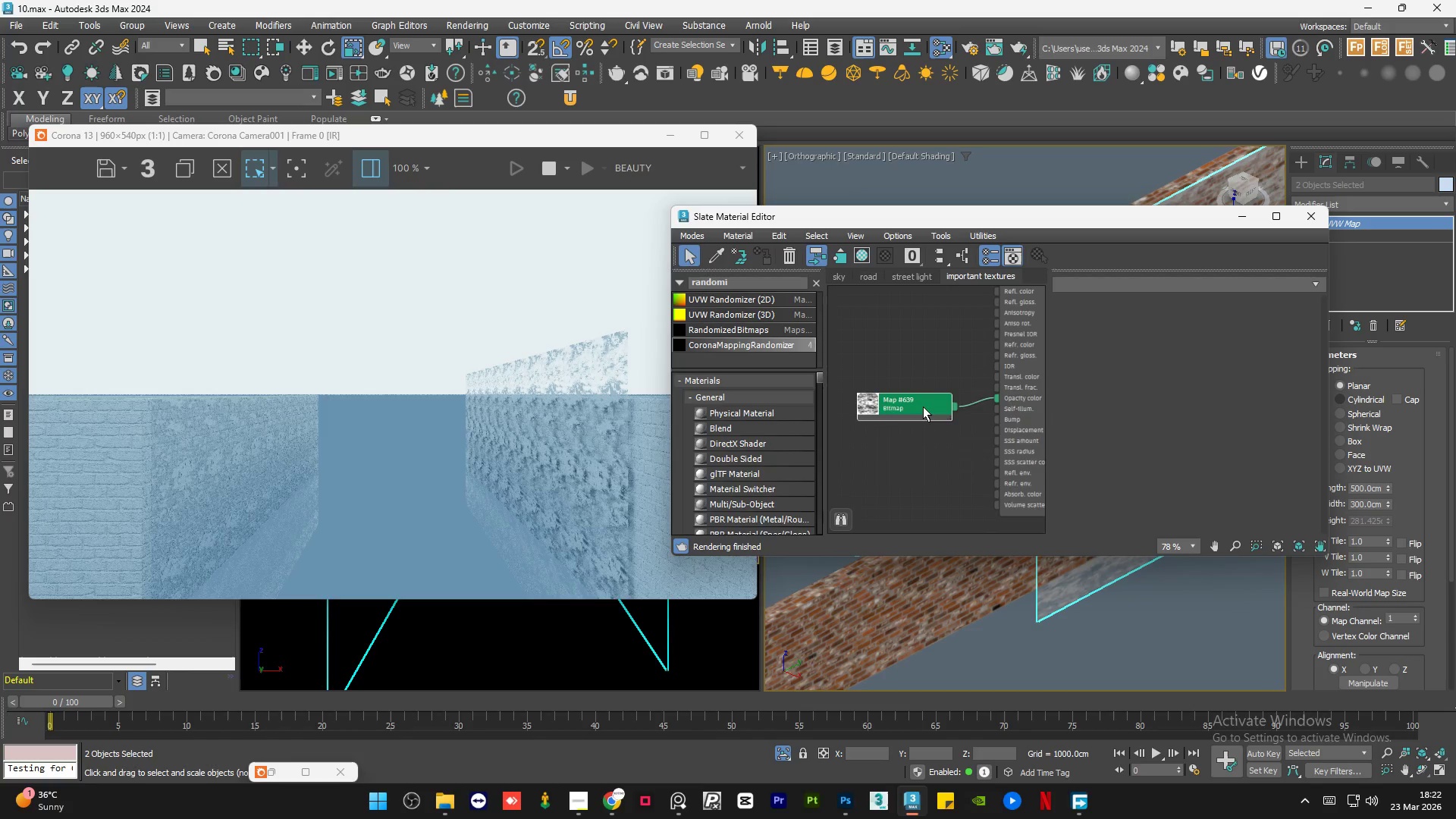 
left_click([915, 409])
 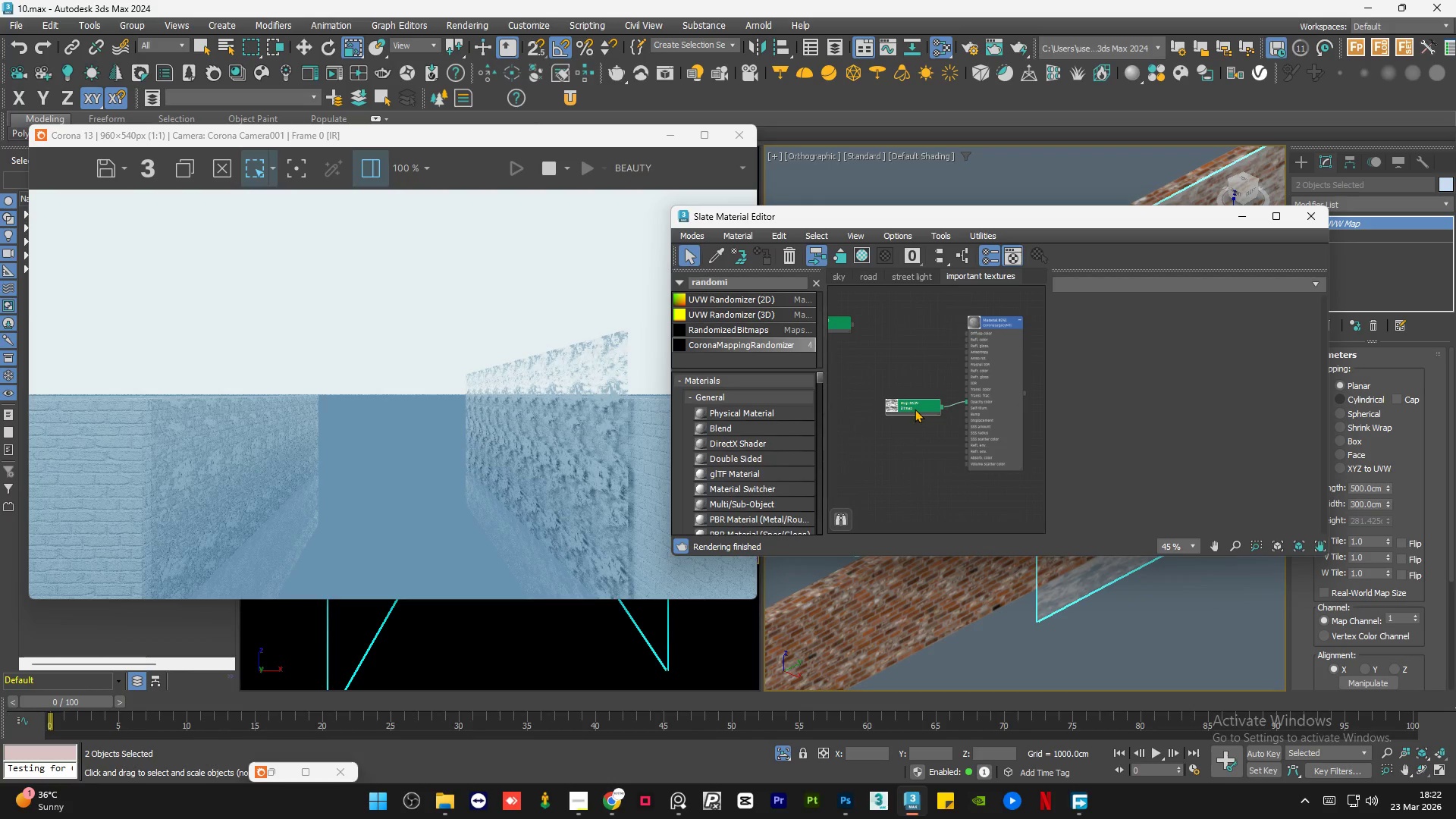 
scroll: coordinate [923, 406], scroll_direction: down, amount: 3.0
 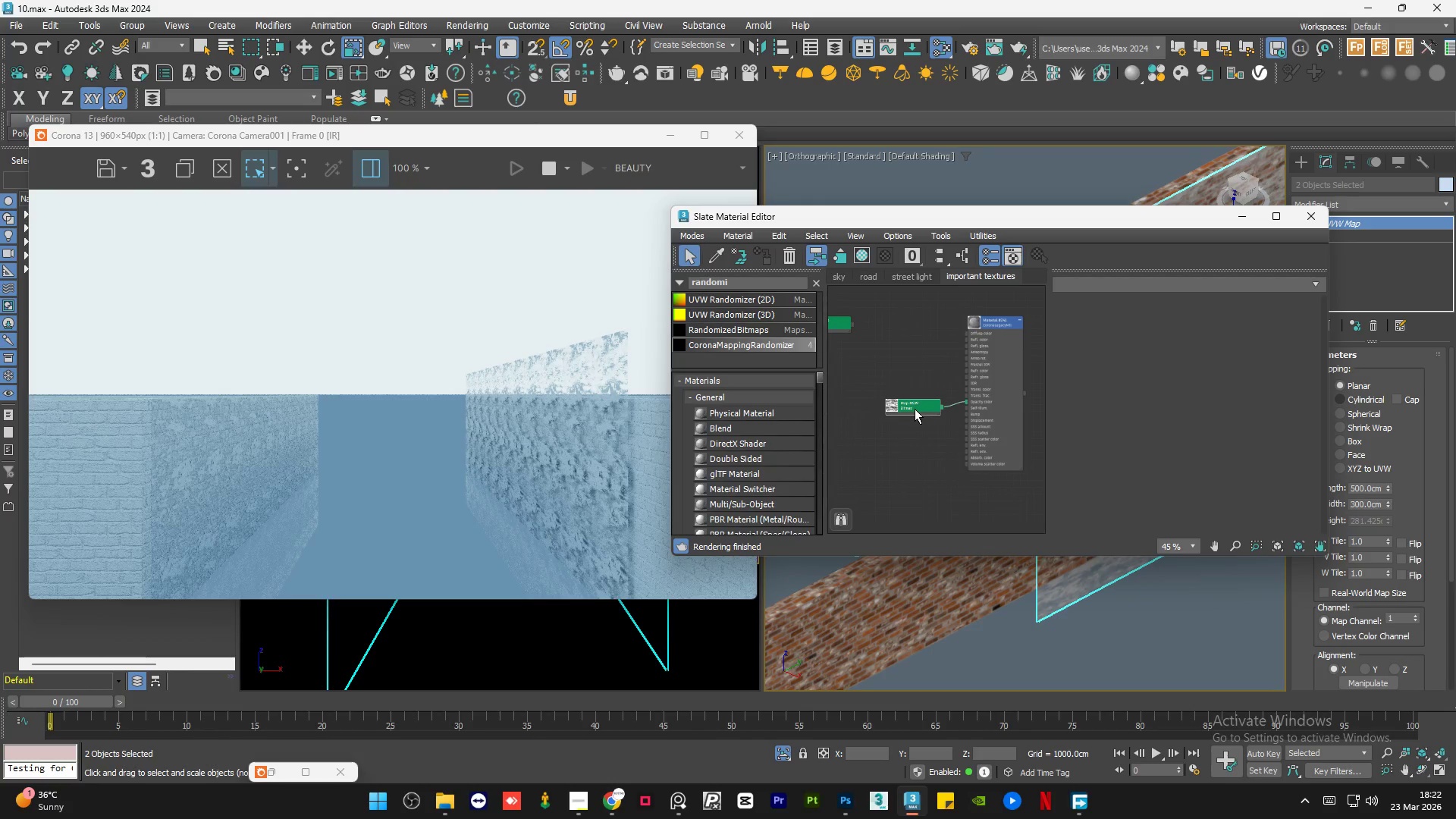 
double_click([915, 409])
 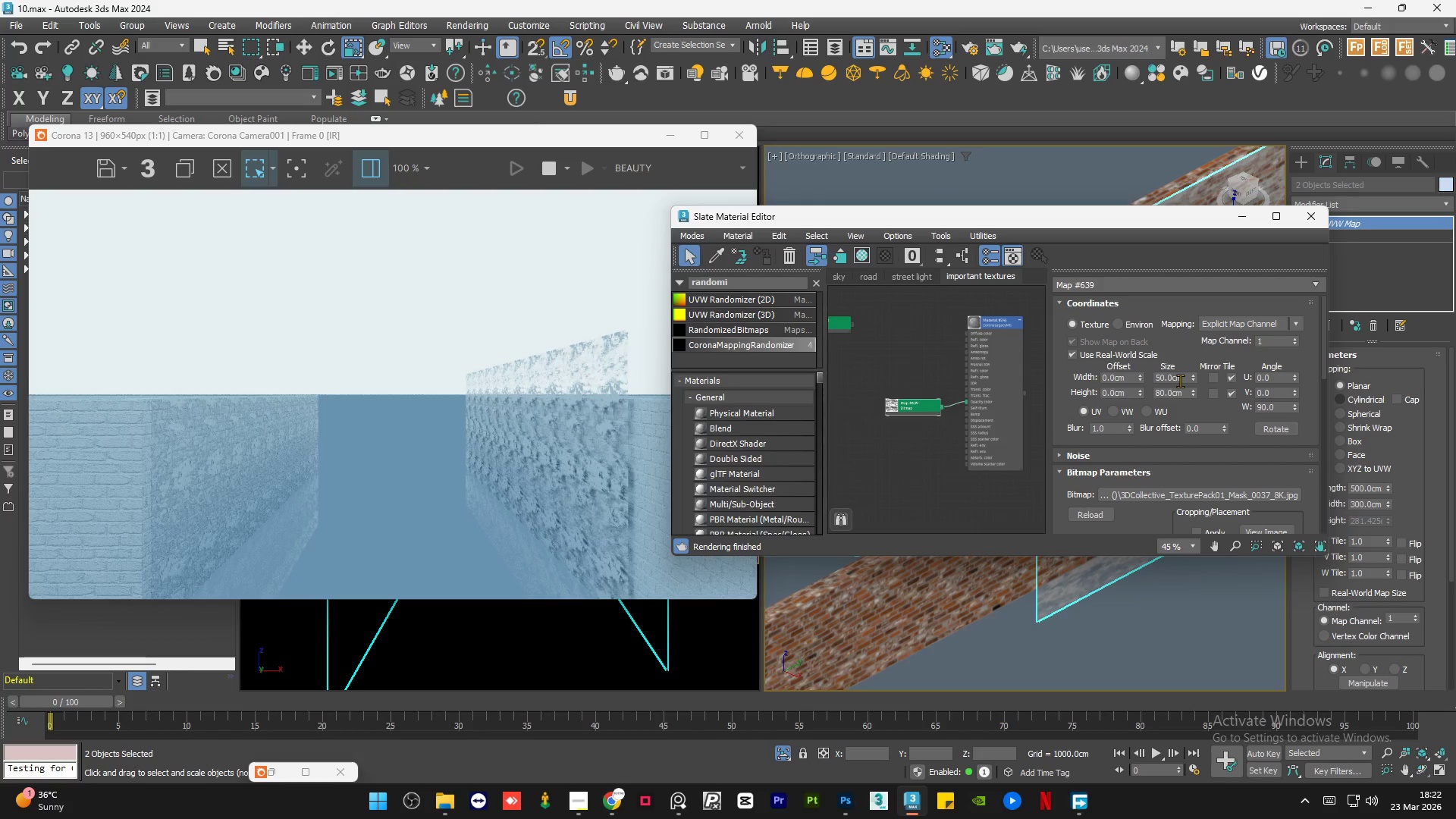 
double_click([1180, 381])
 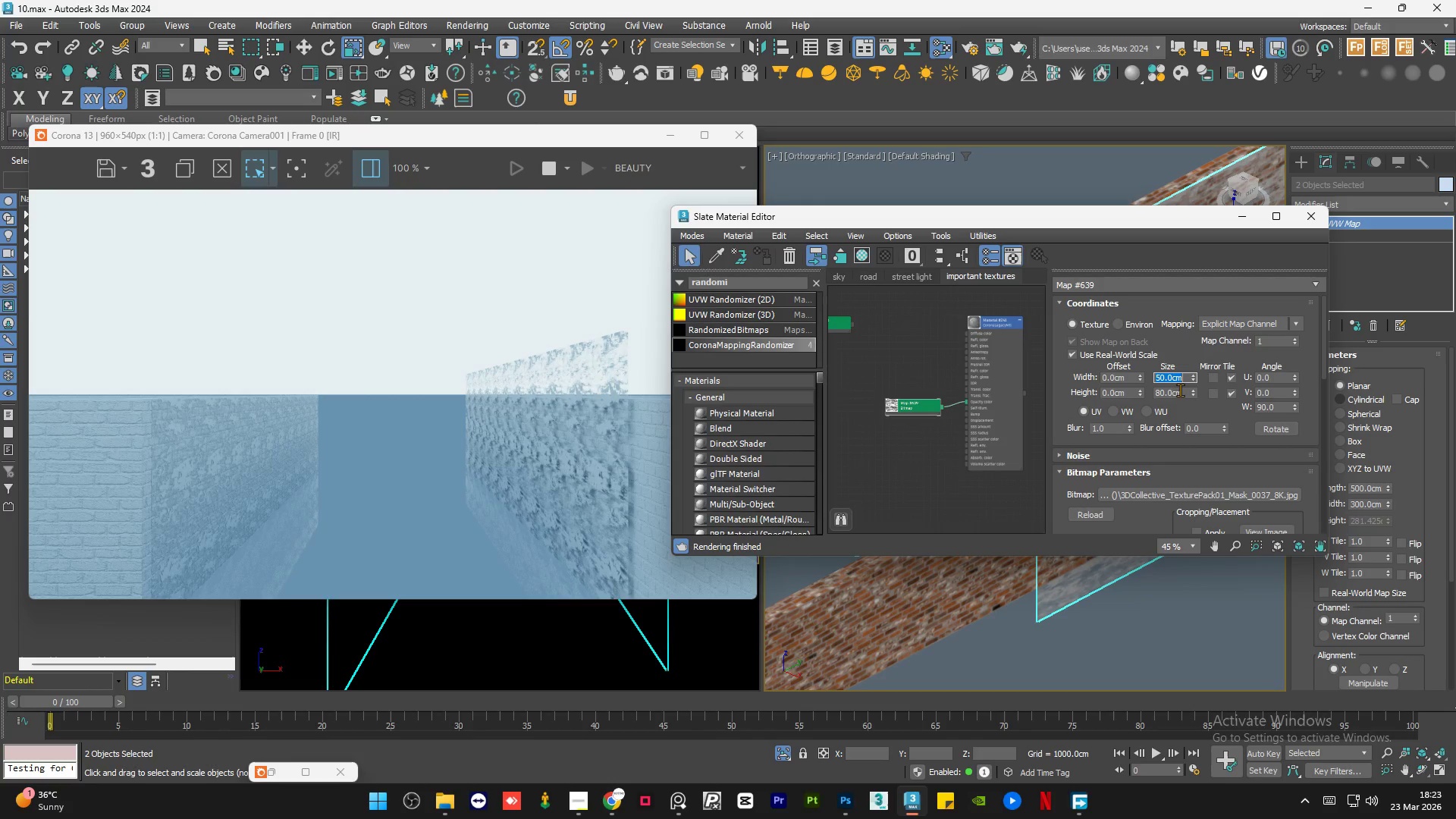 
wait(12.33)
 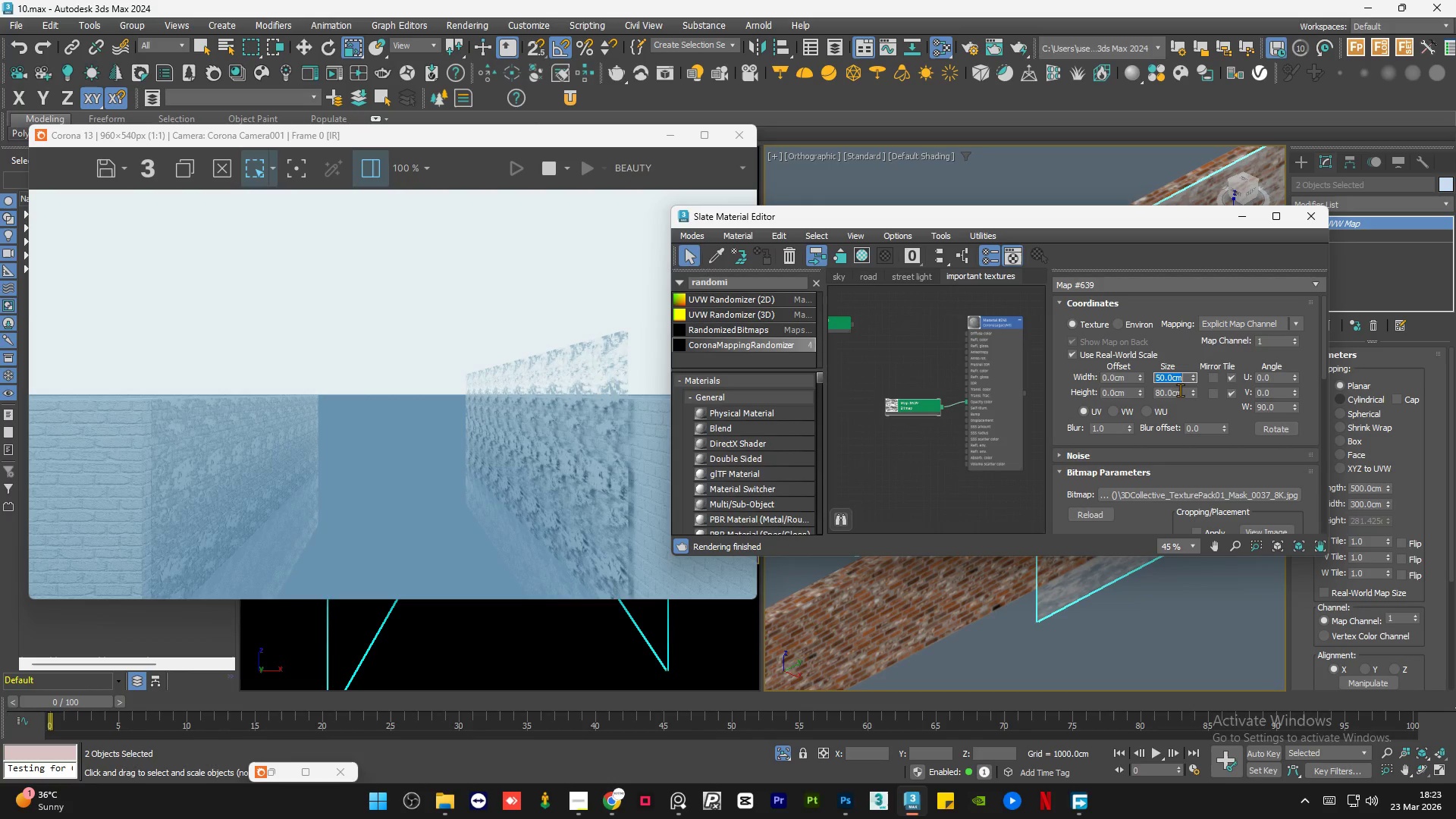 
double_click([1180, 390])
 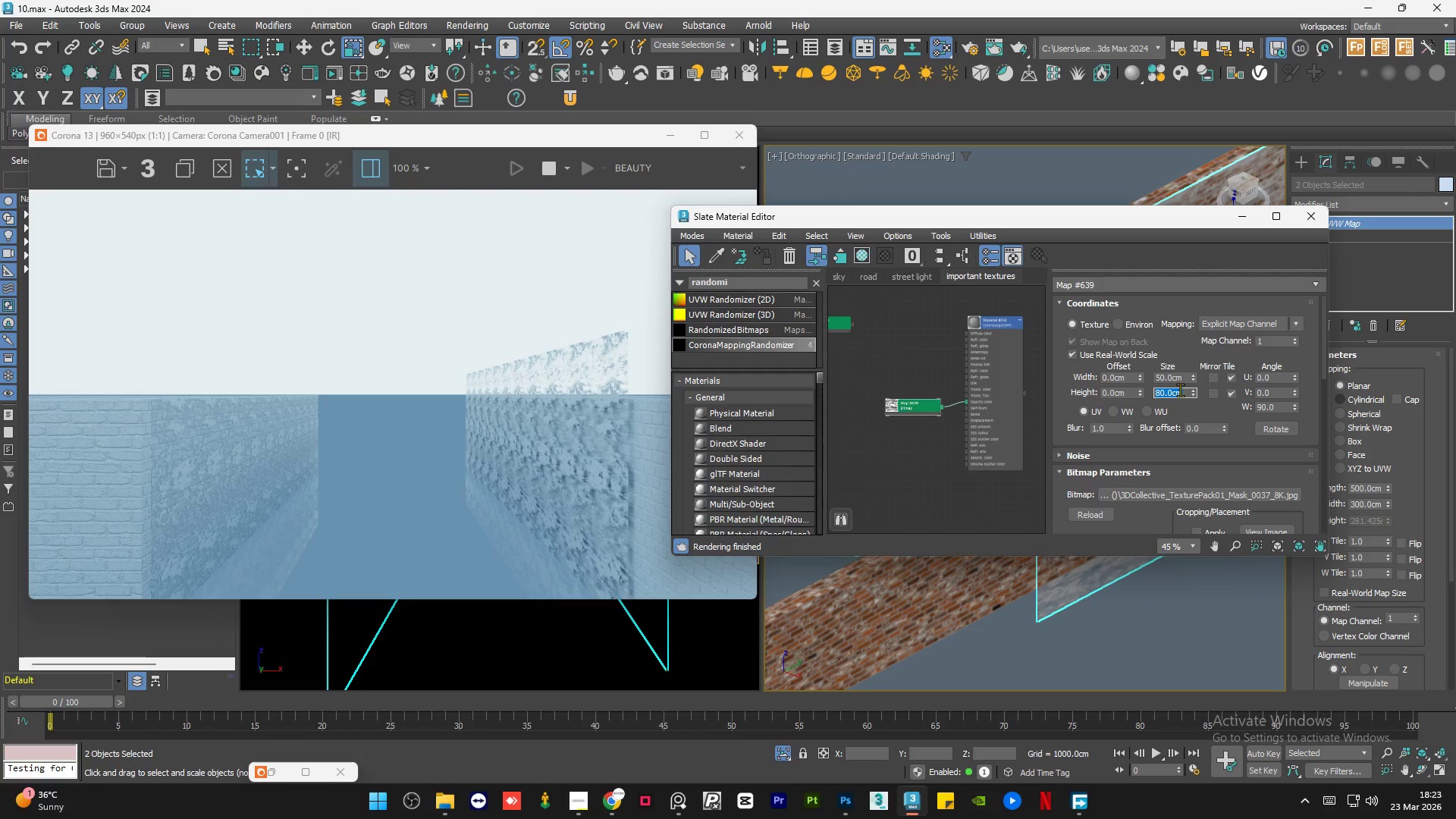 
key(Numpad2)
 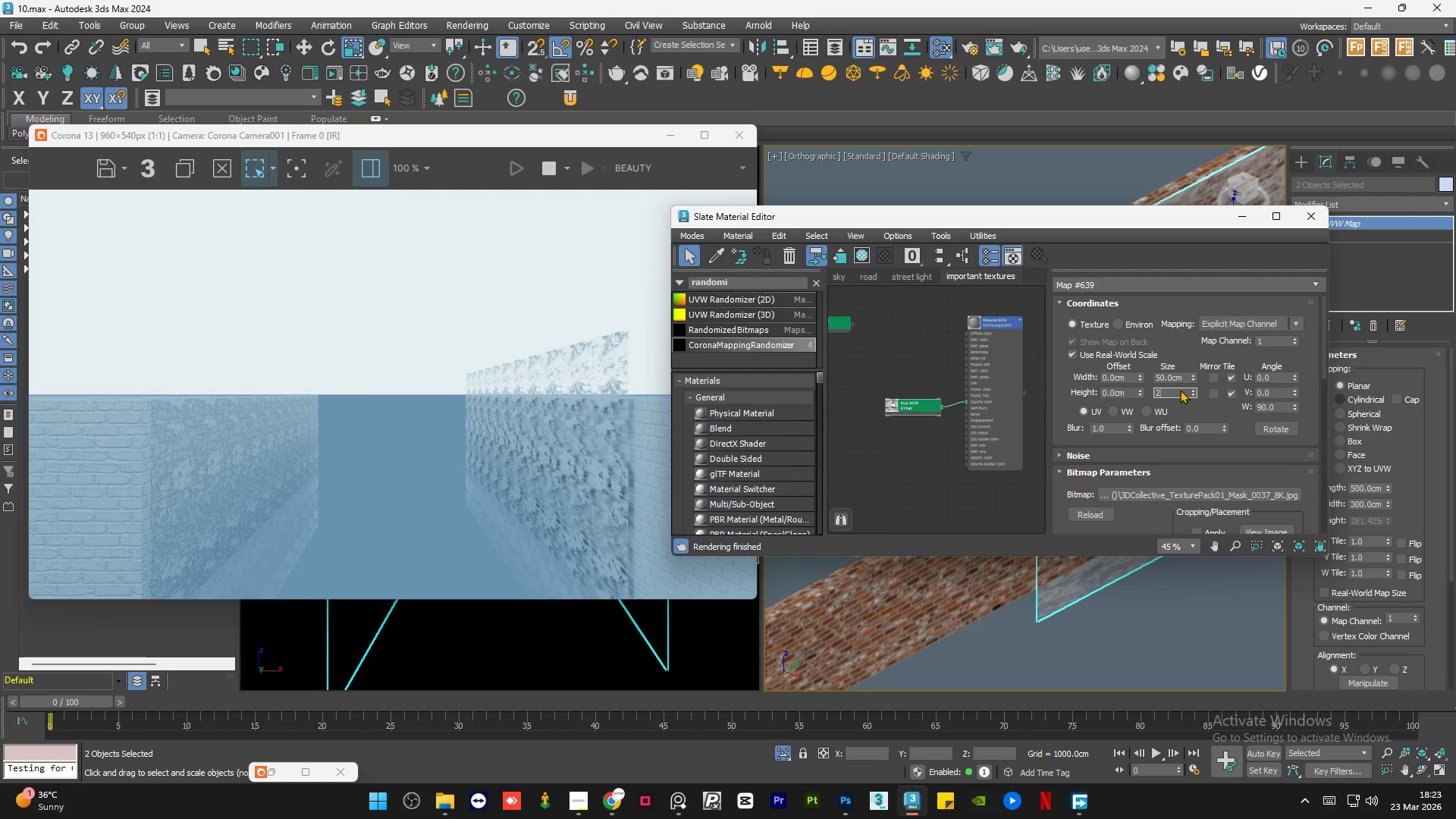 
key(Numpad0)
 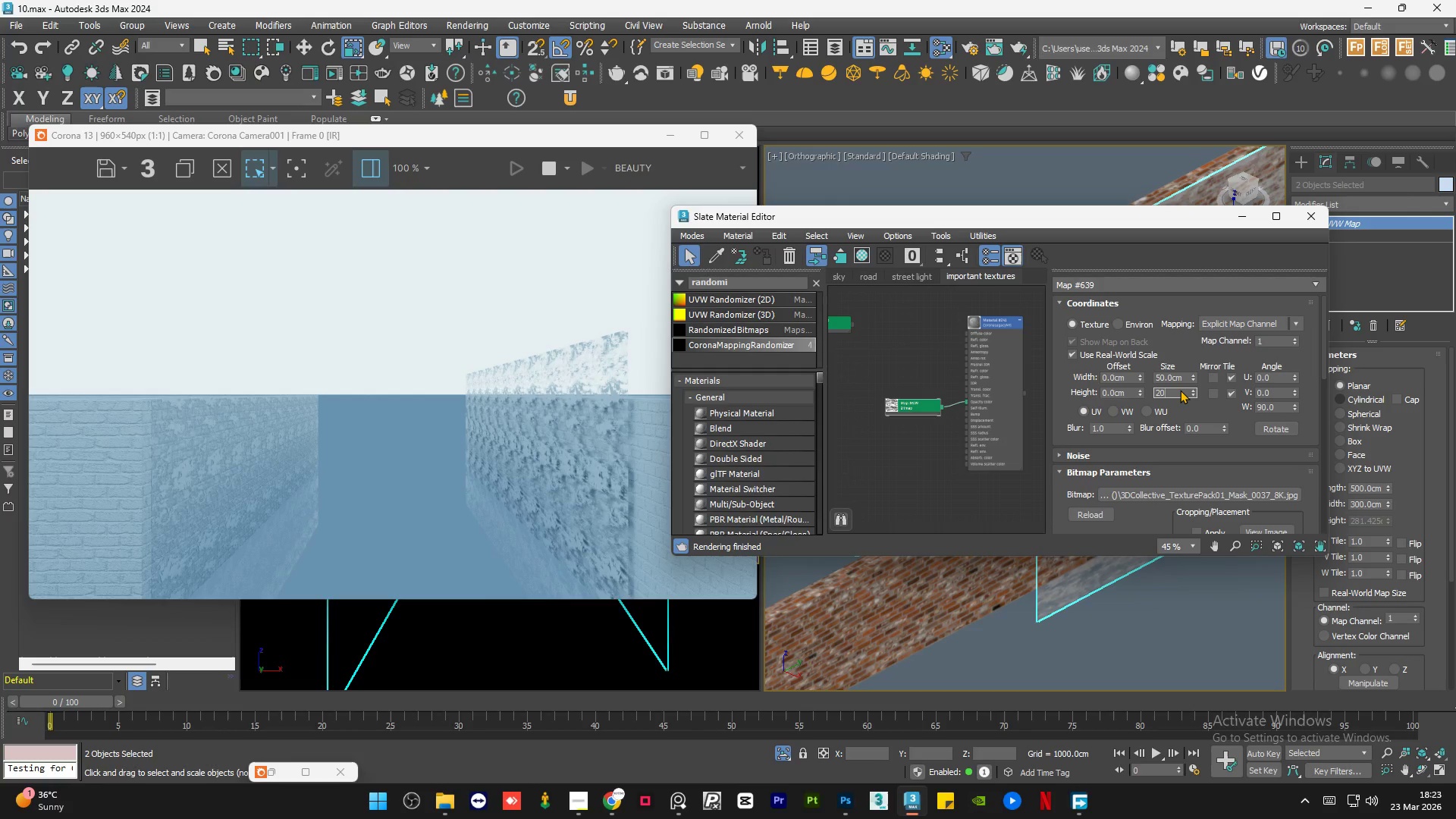 
key(Numpad0)
 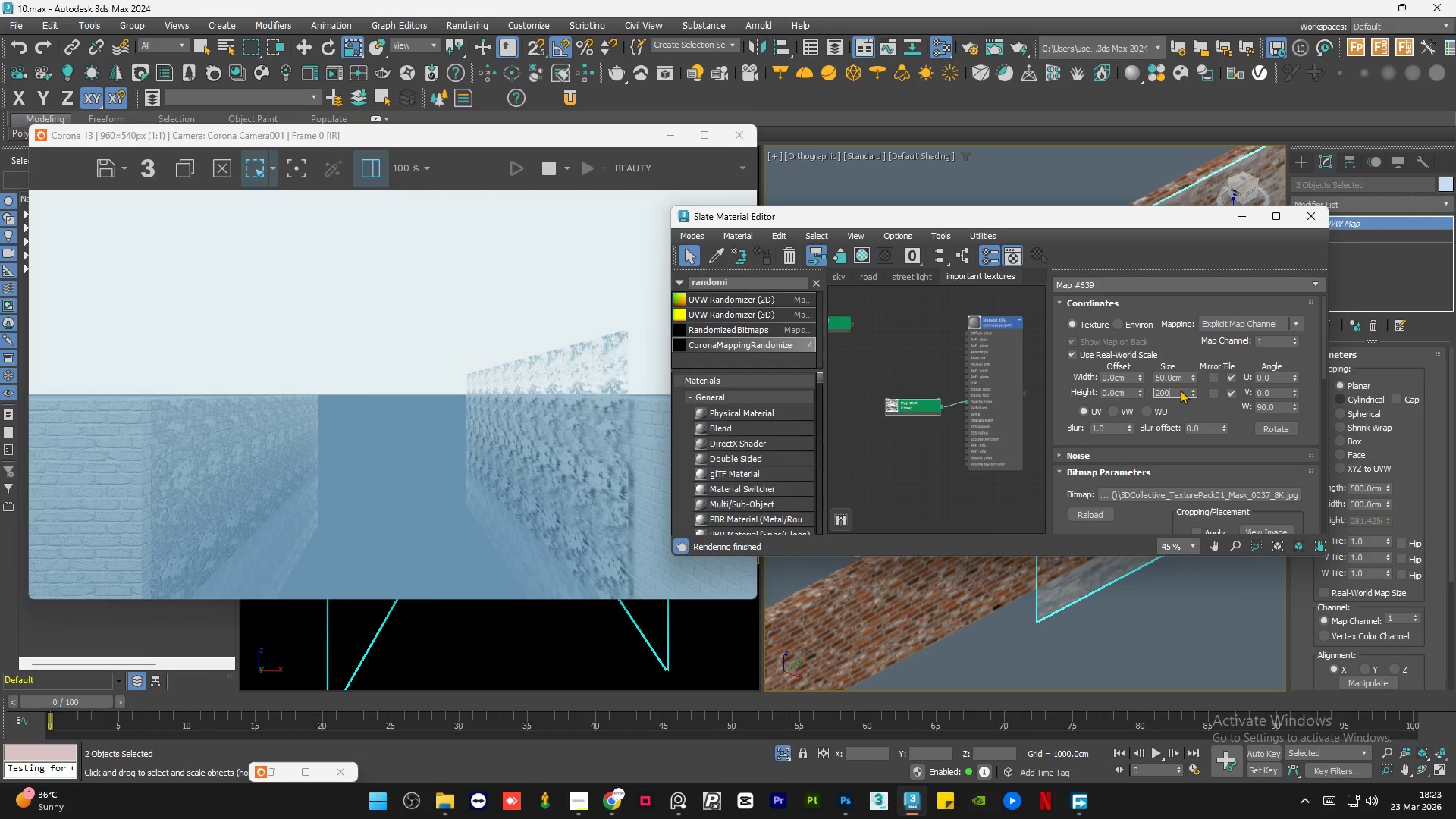 
key(Backspace)
 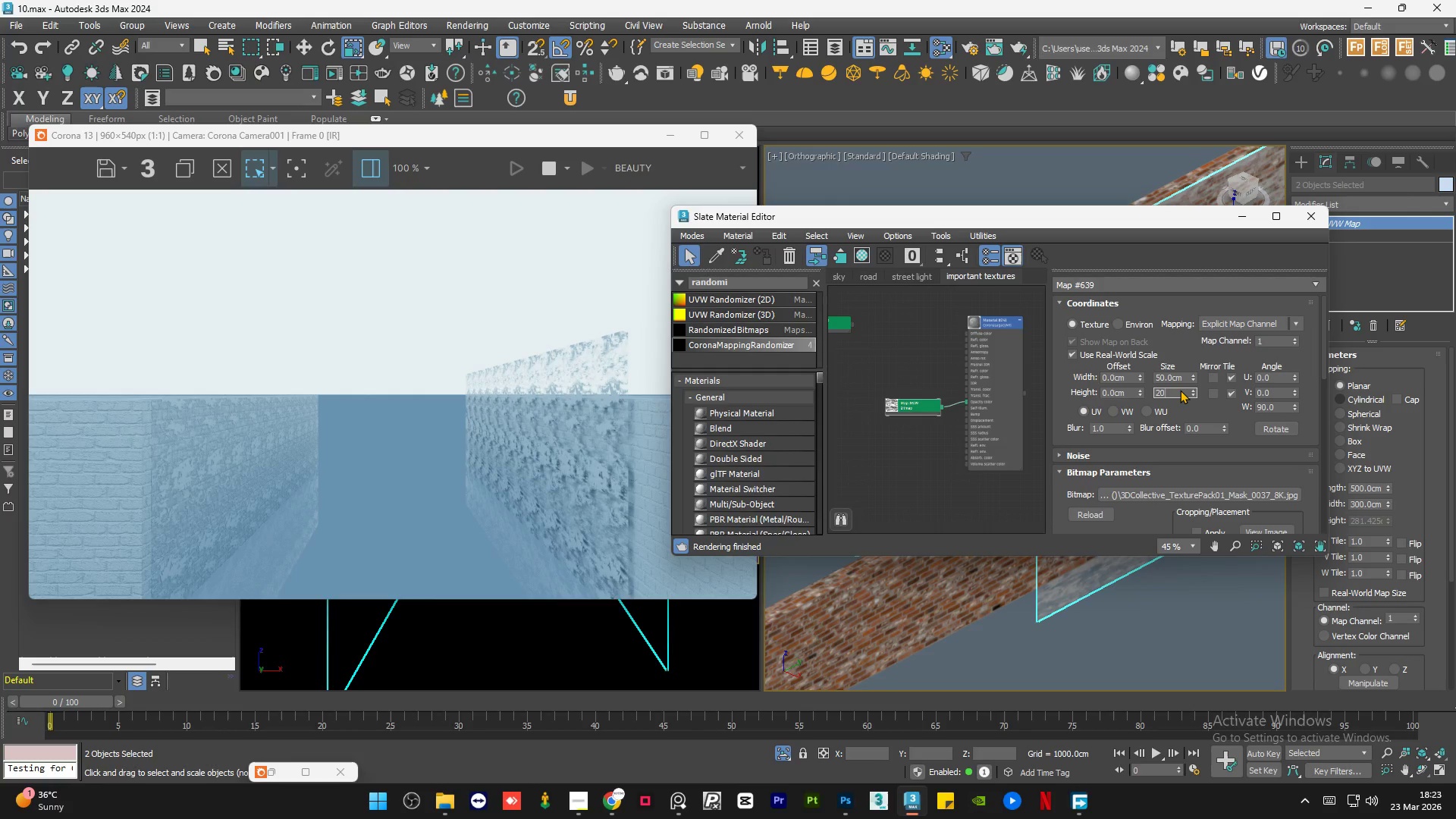 
key(Backspace)
 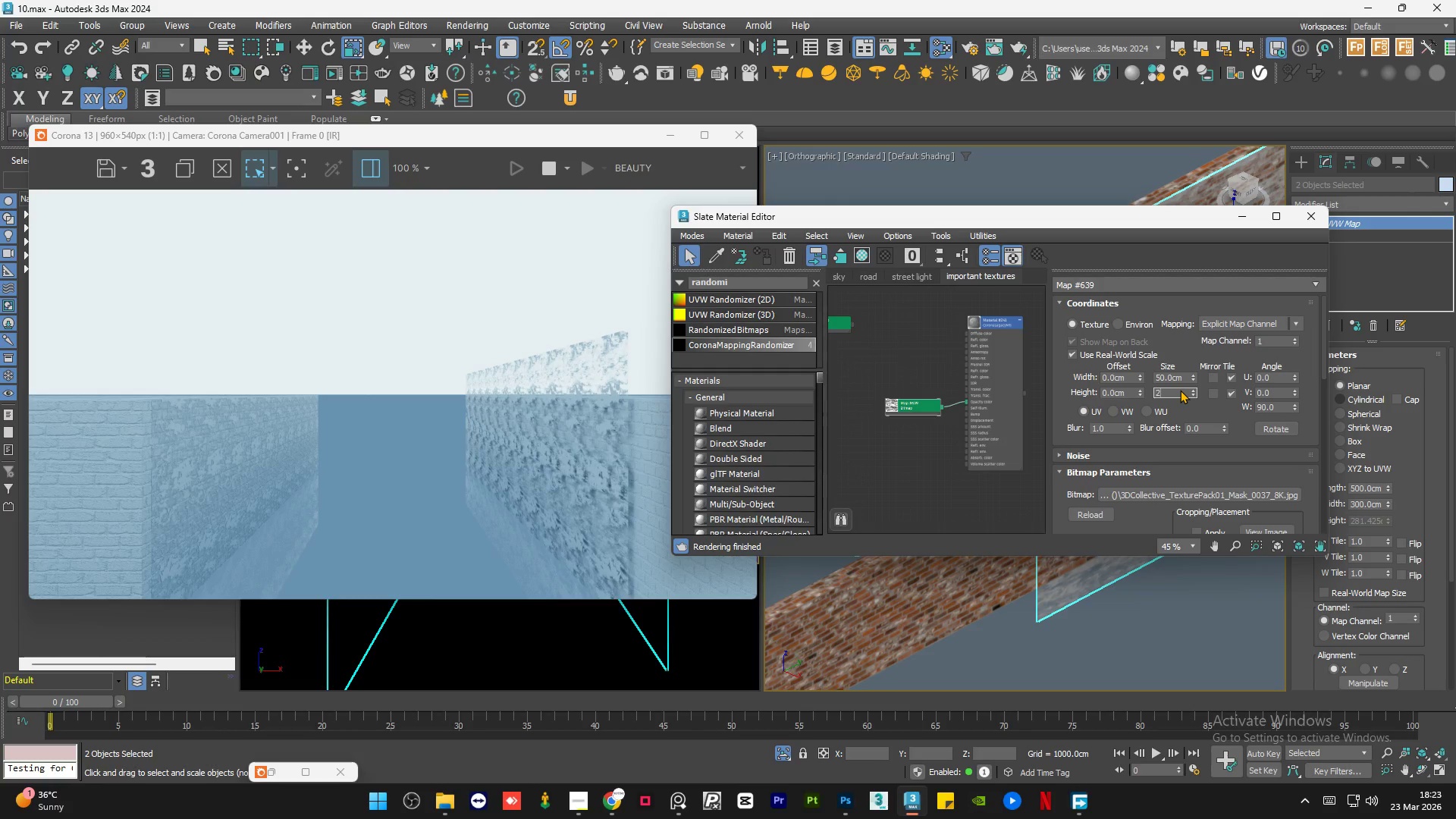 
key(Backspace)
 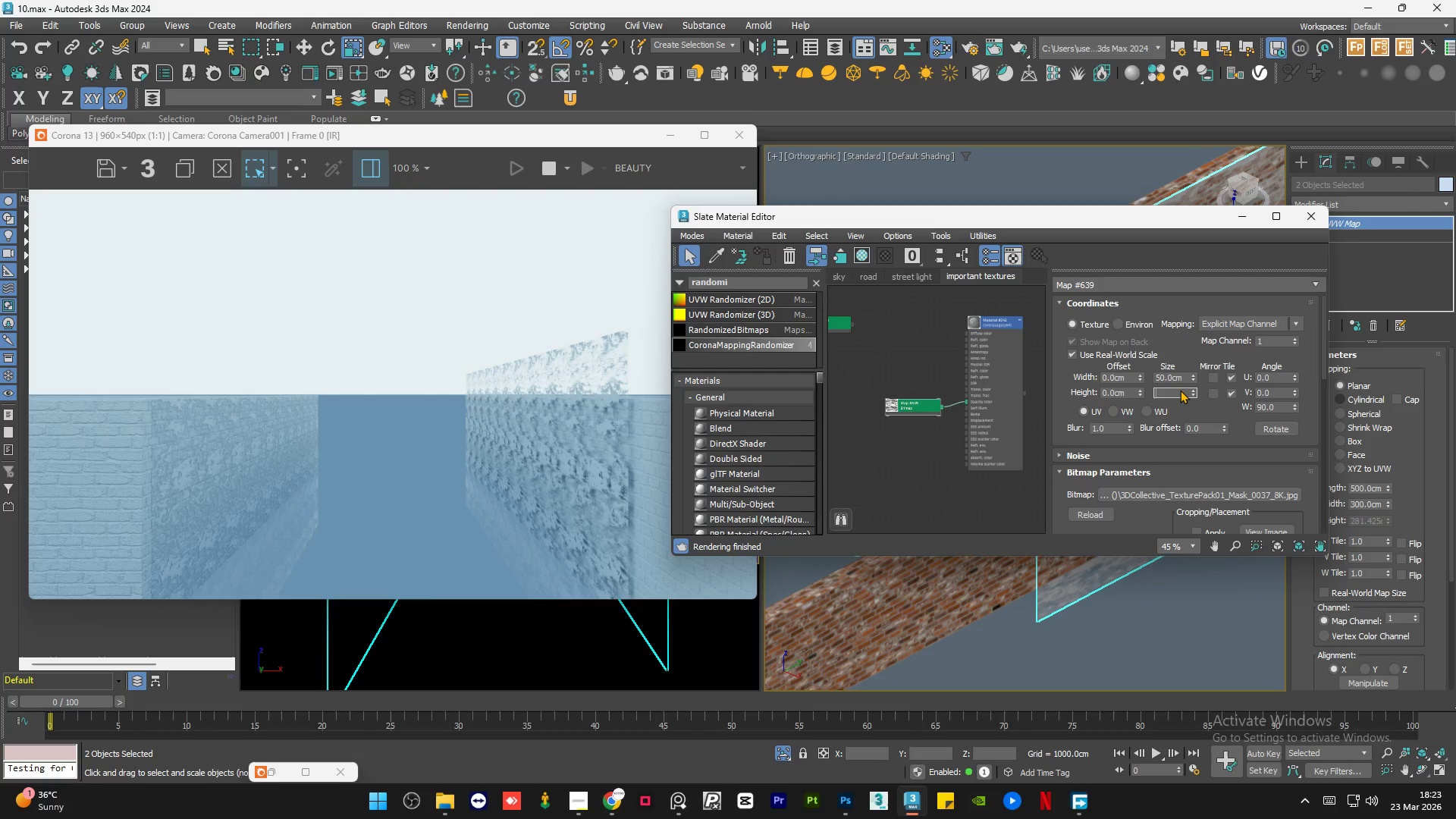 
key(Numpad8)
 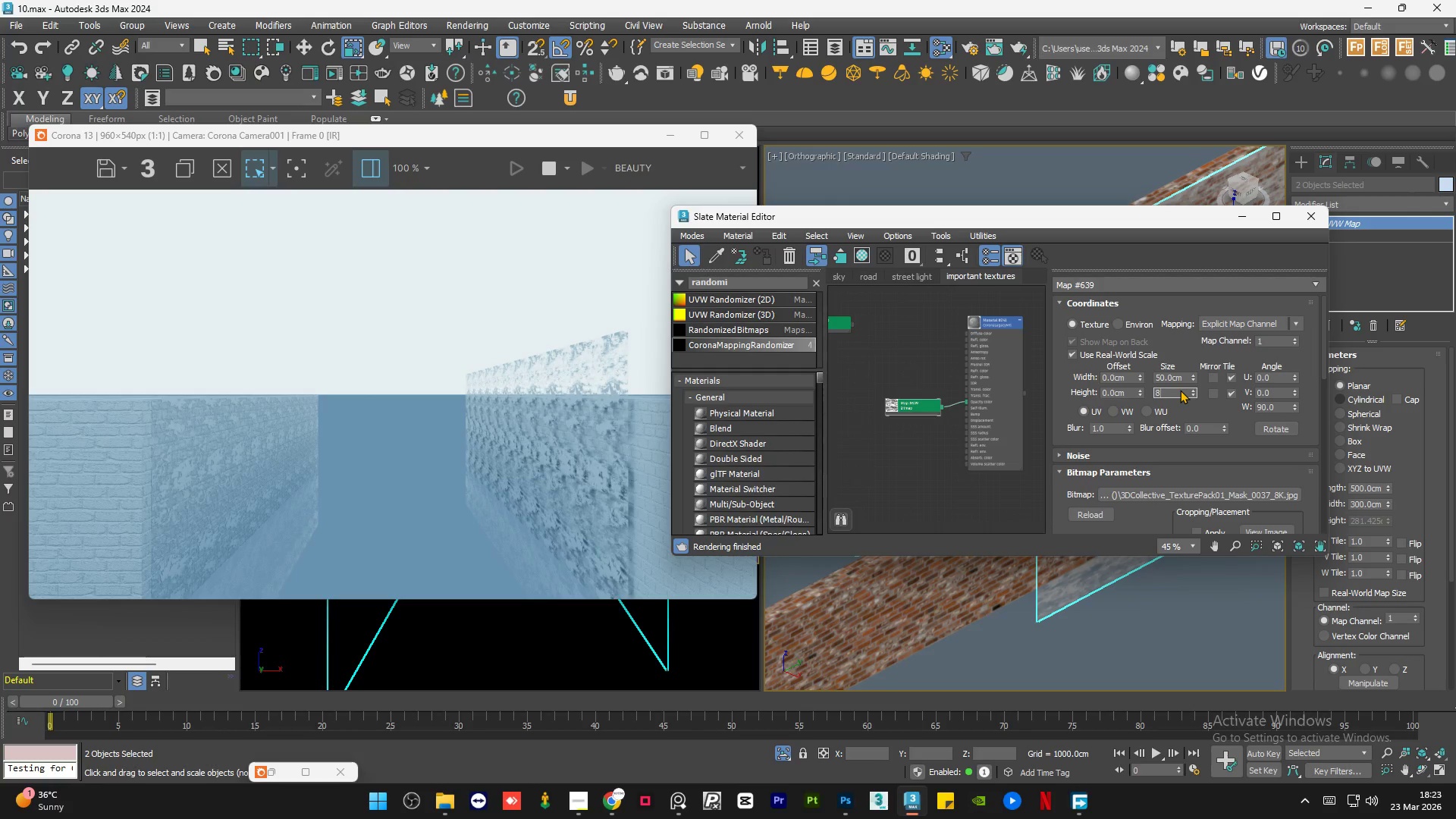 
key(Numpad0)
 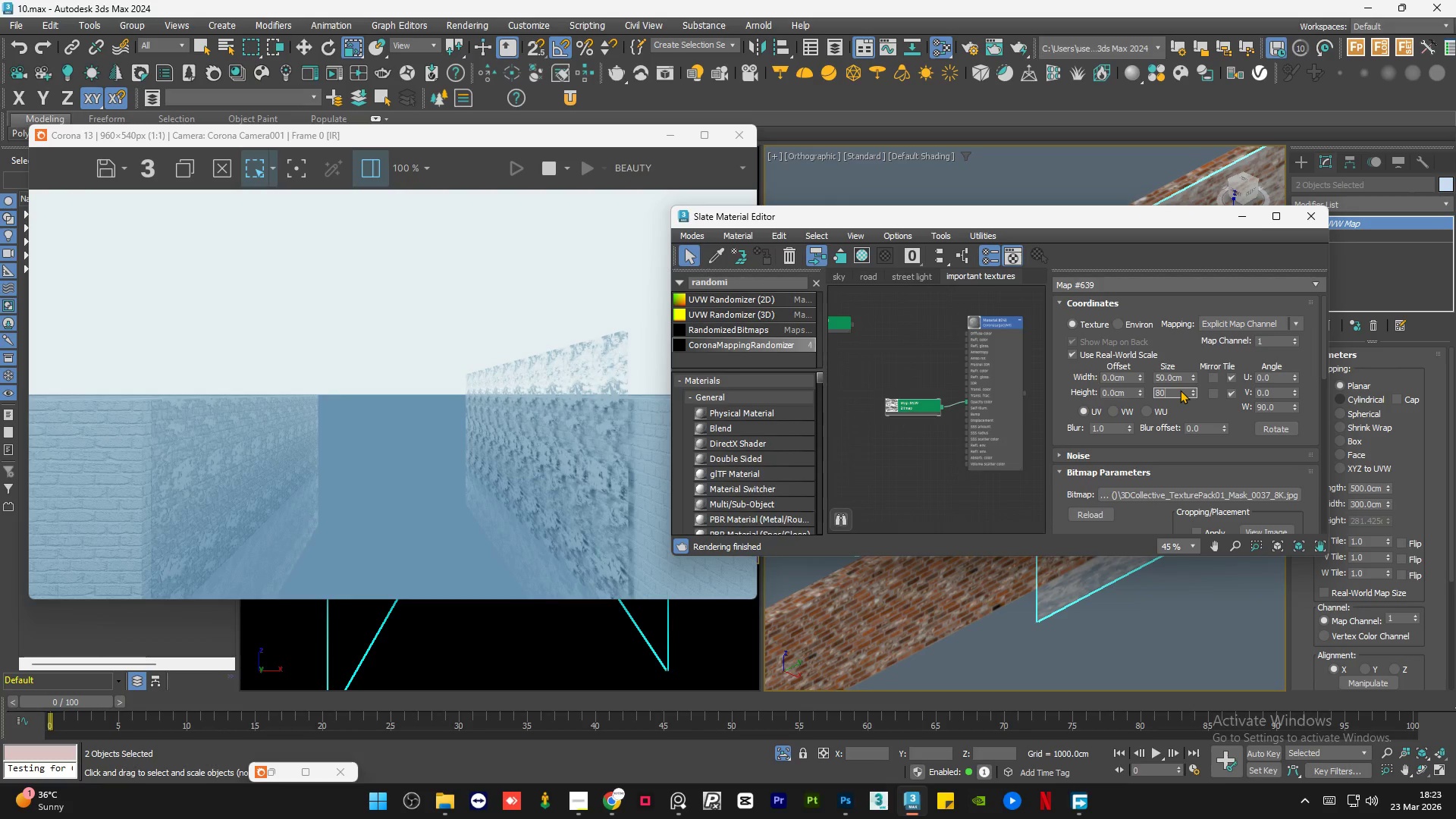 
key(Numpad0)
 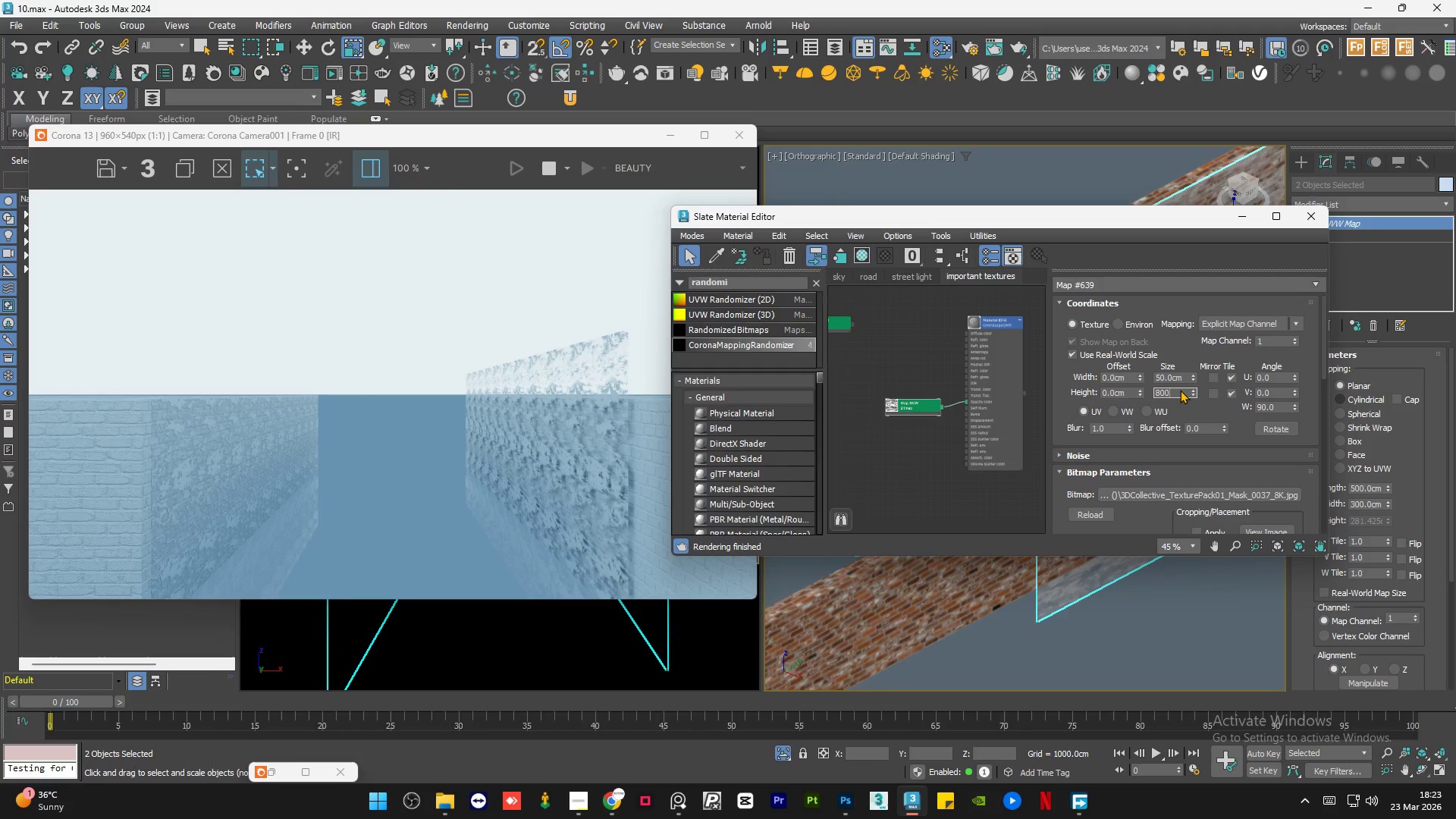 
key(NumpadEnter)
 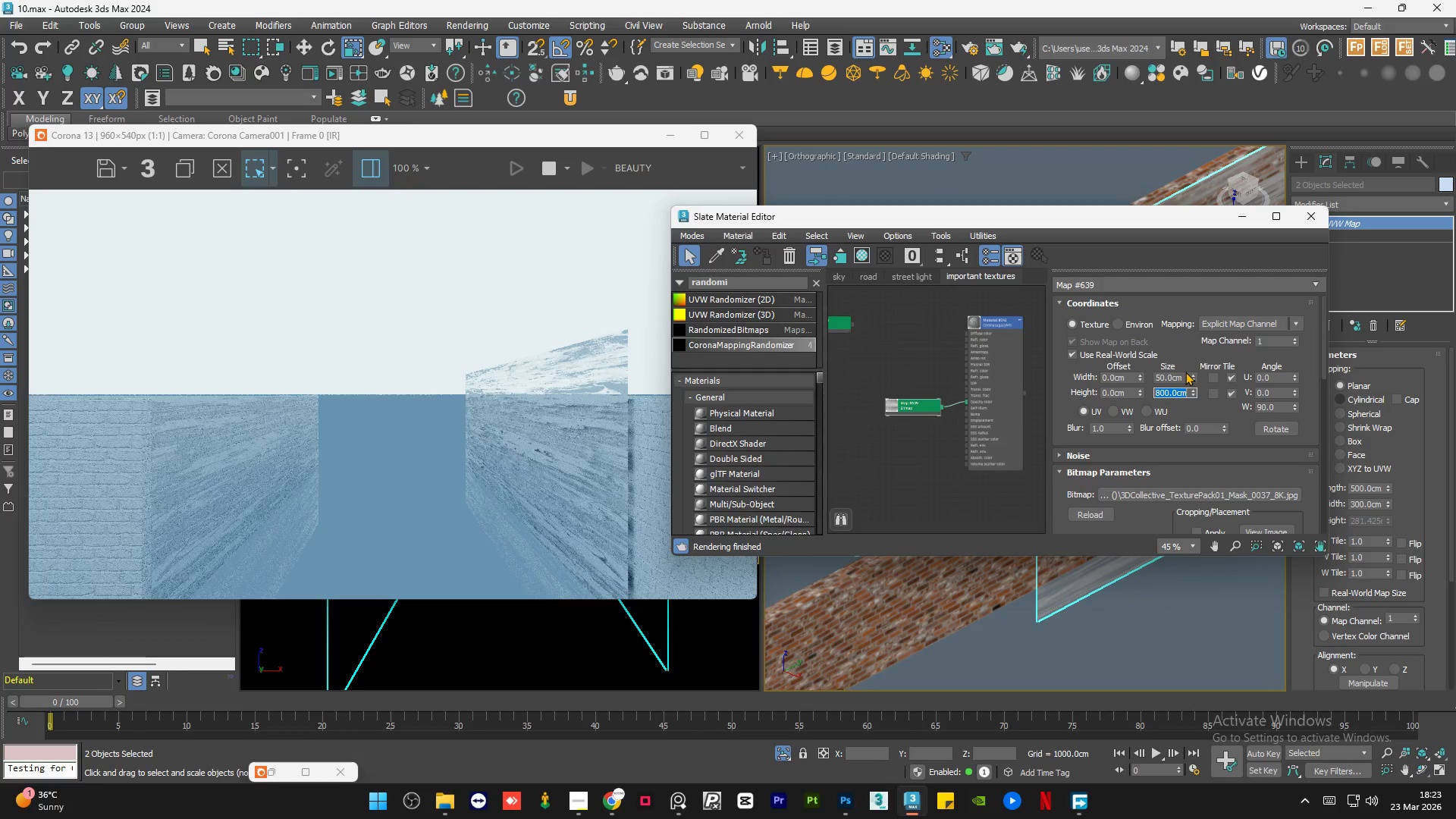 
double_click([1179, 375])
 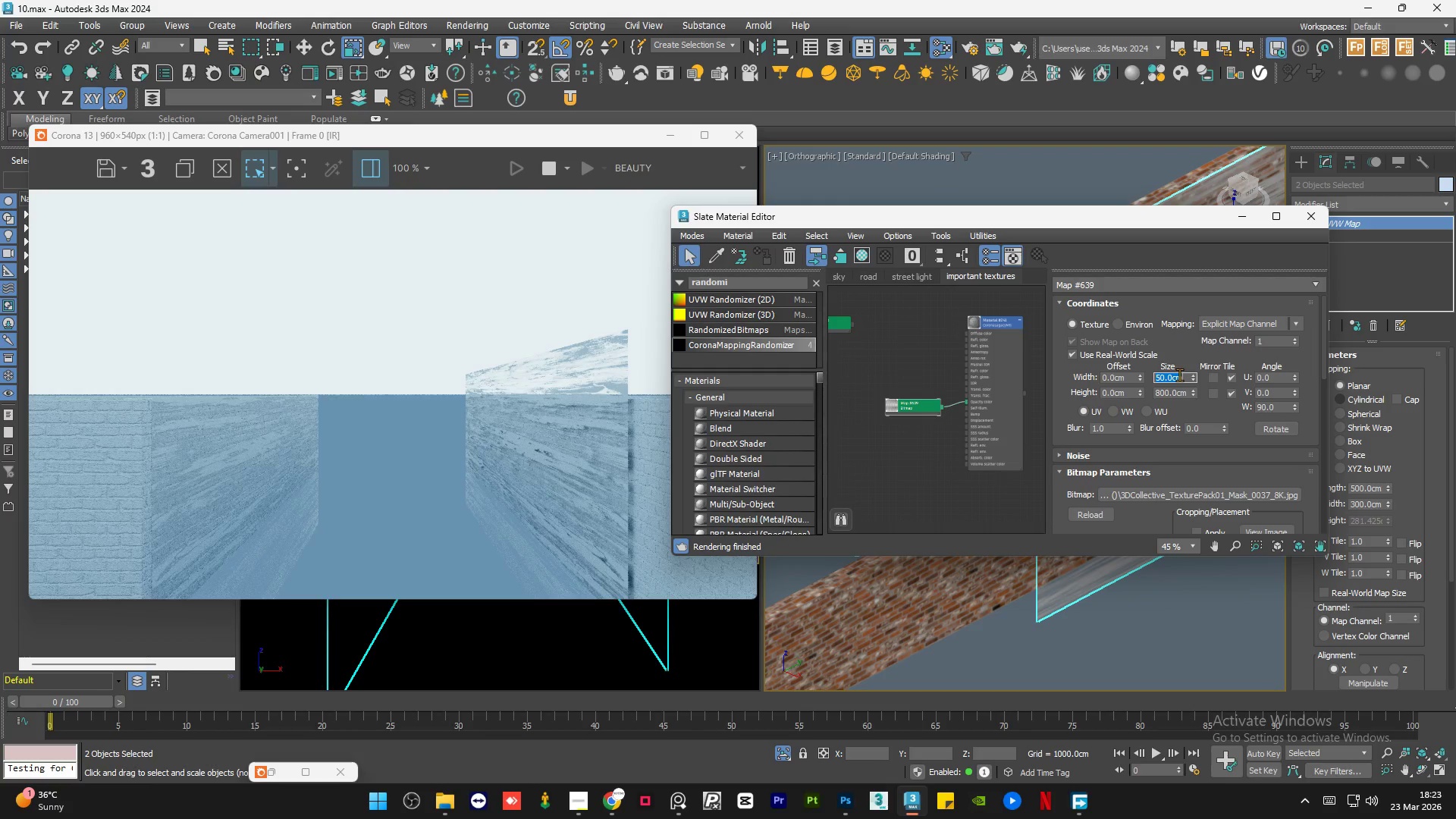 
key(Numpad5)
 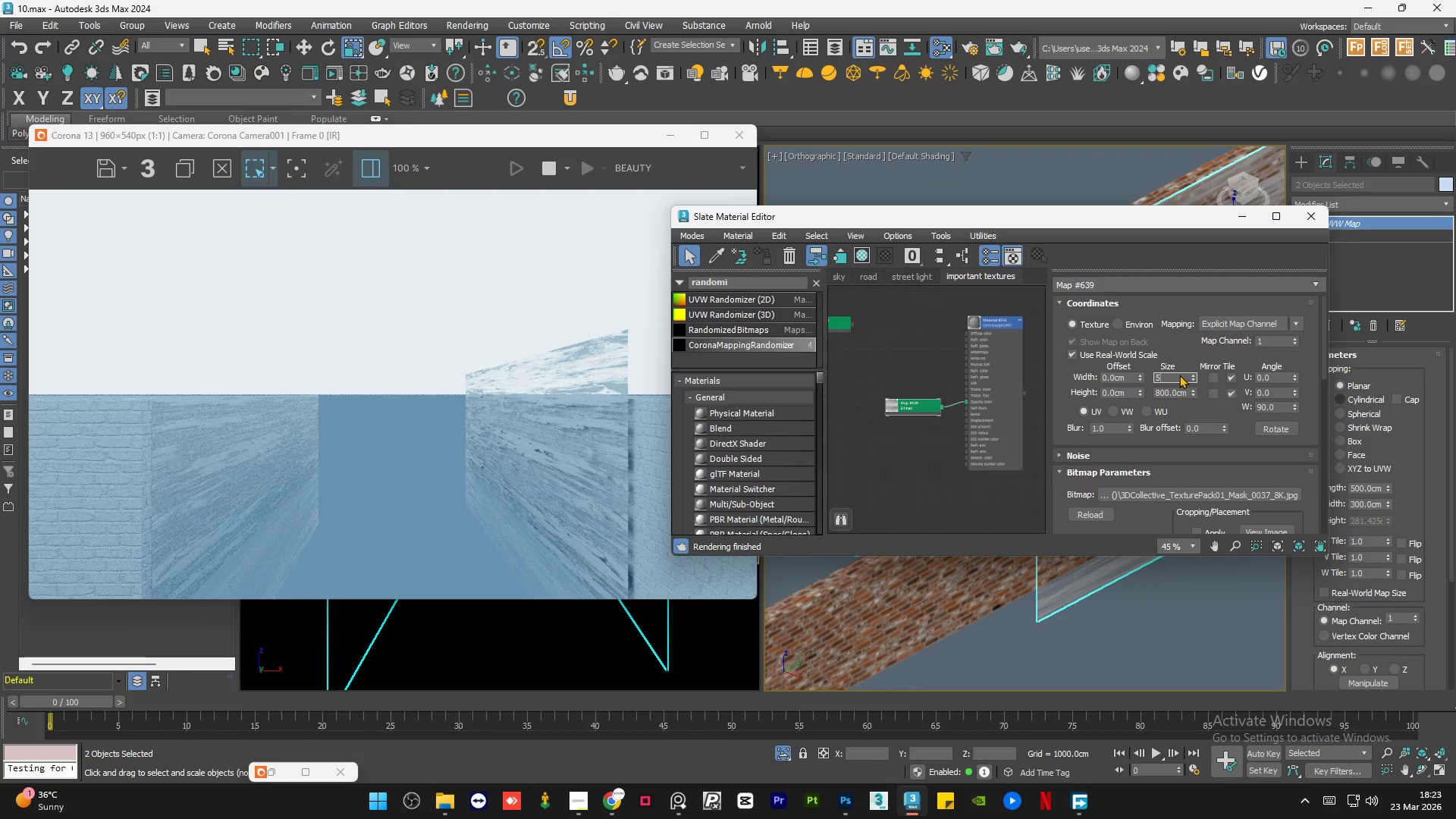 
key(Numpad0)
 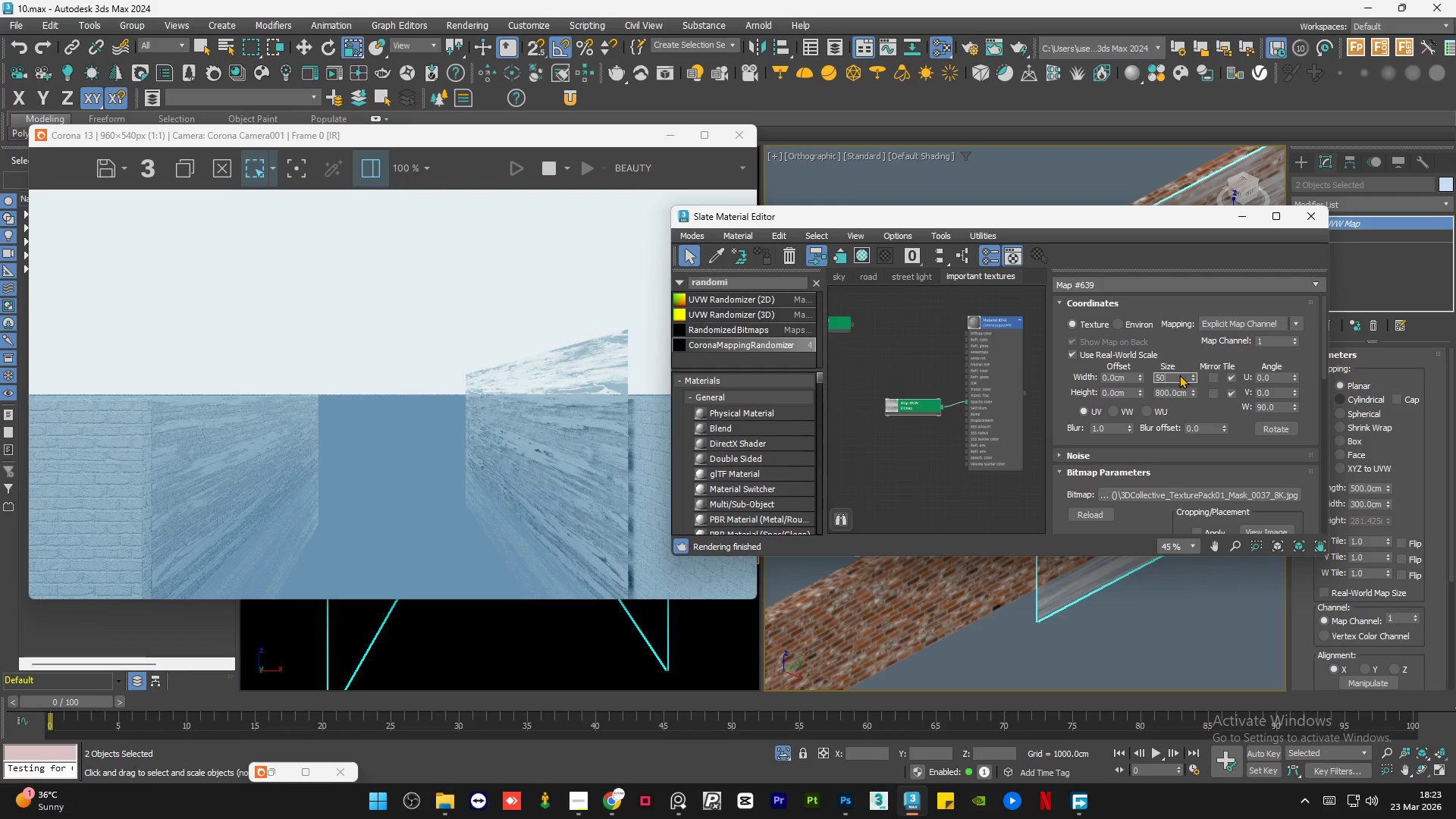 
key(Numpad0)
 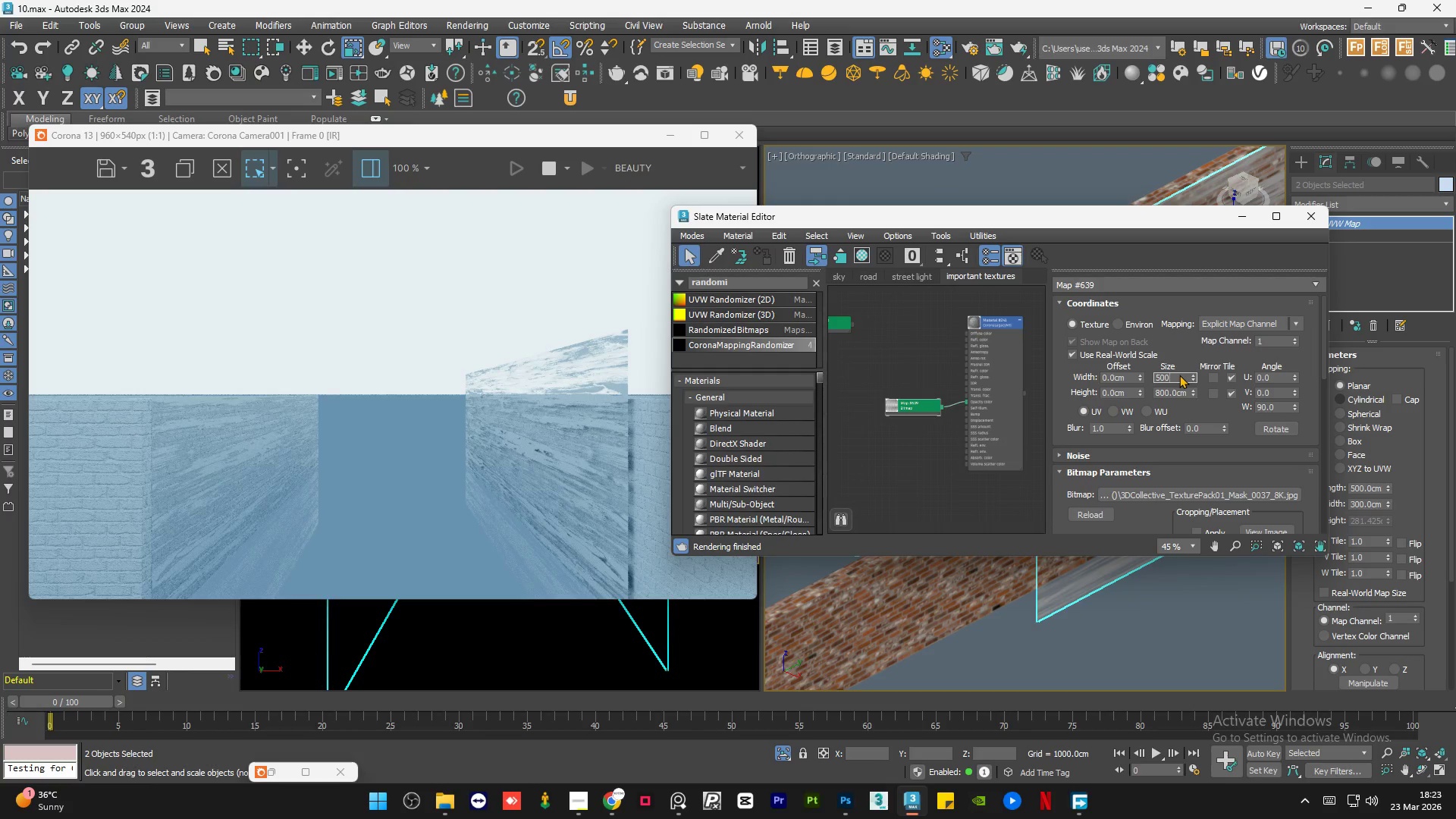 
key(NumpadEnter)
 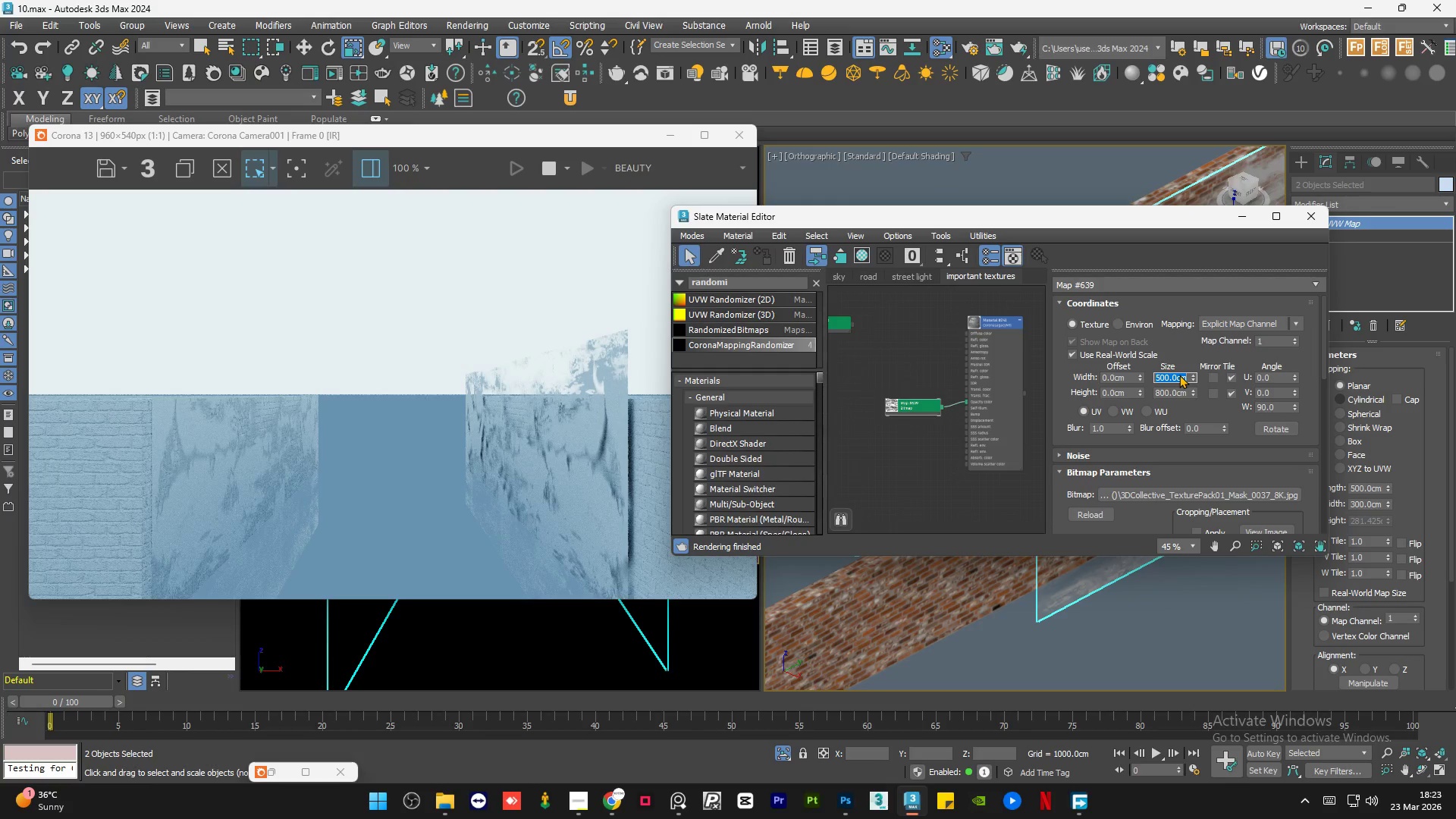 
key(Numpad2)
 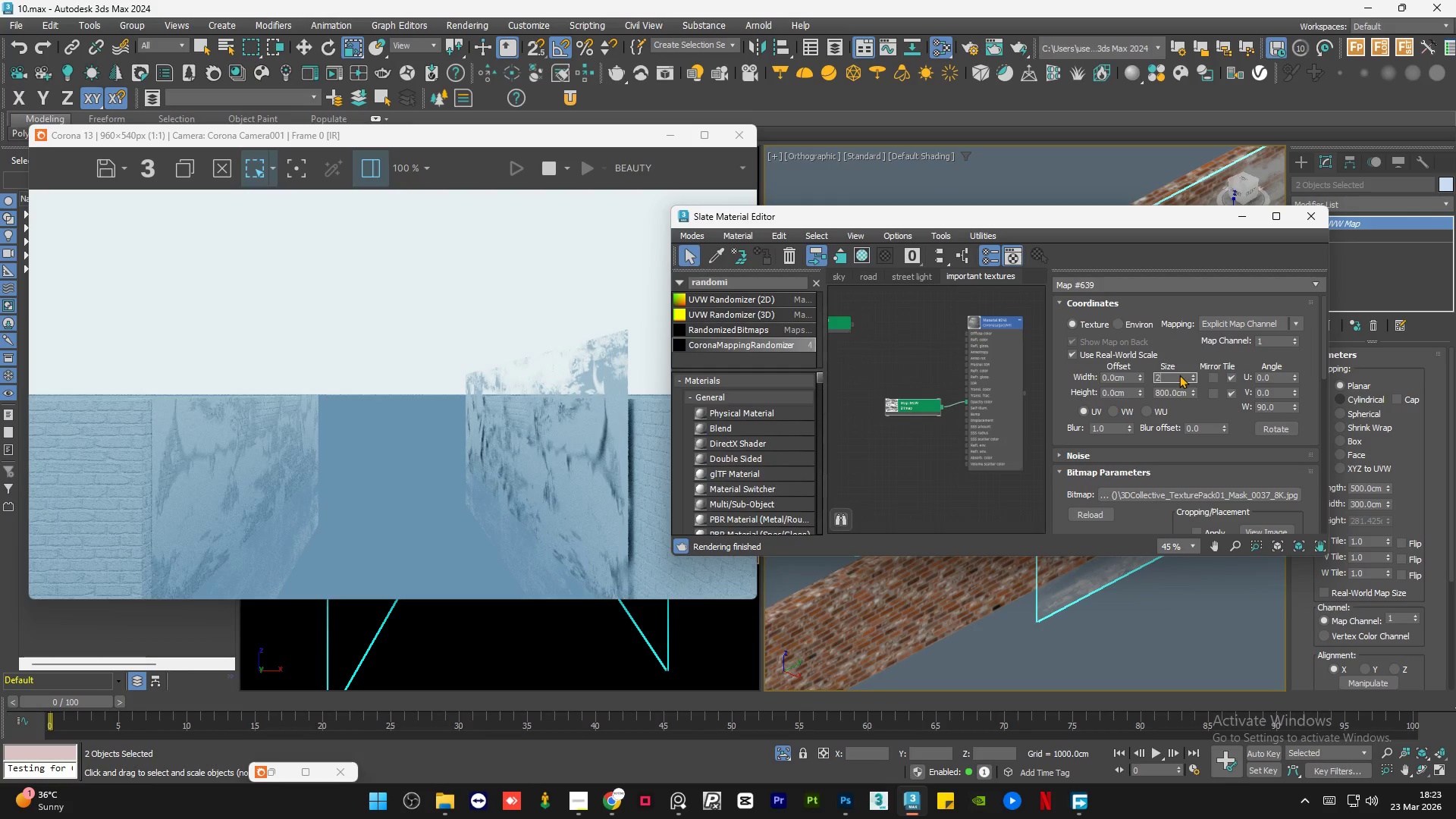 
key(Numpad0)
 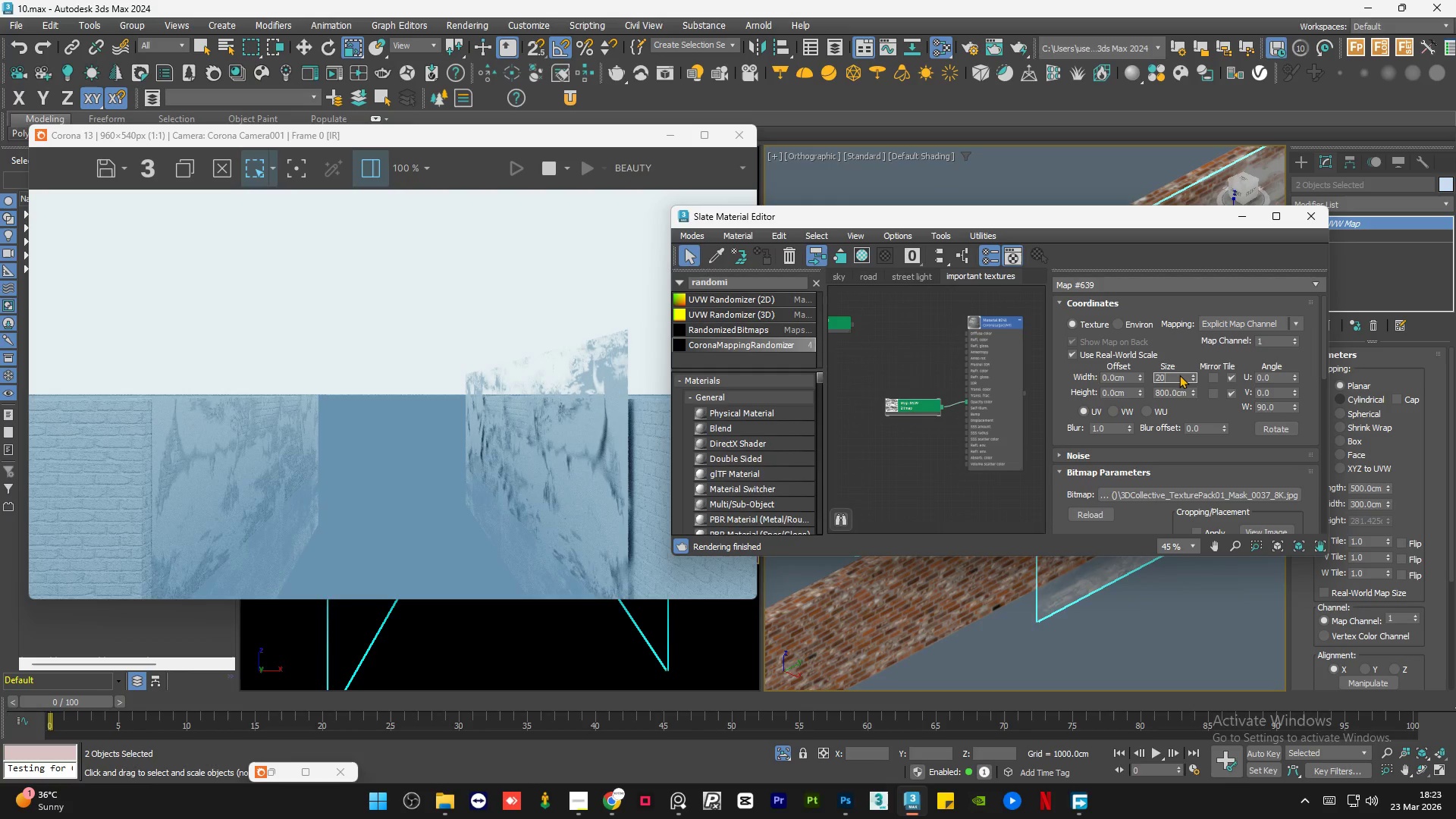 
key(Numpad0)
 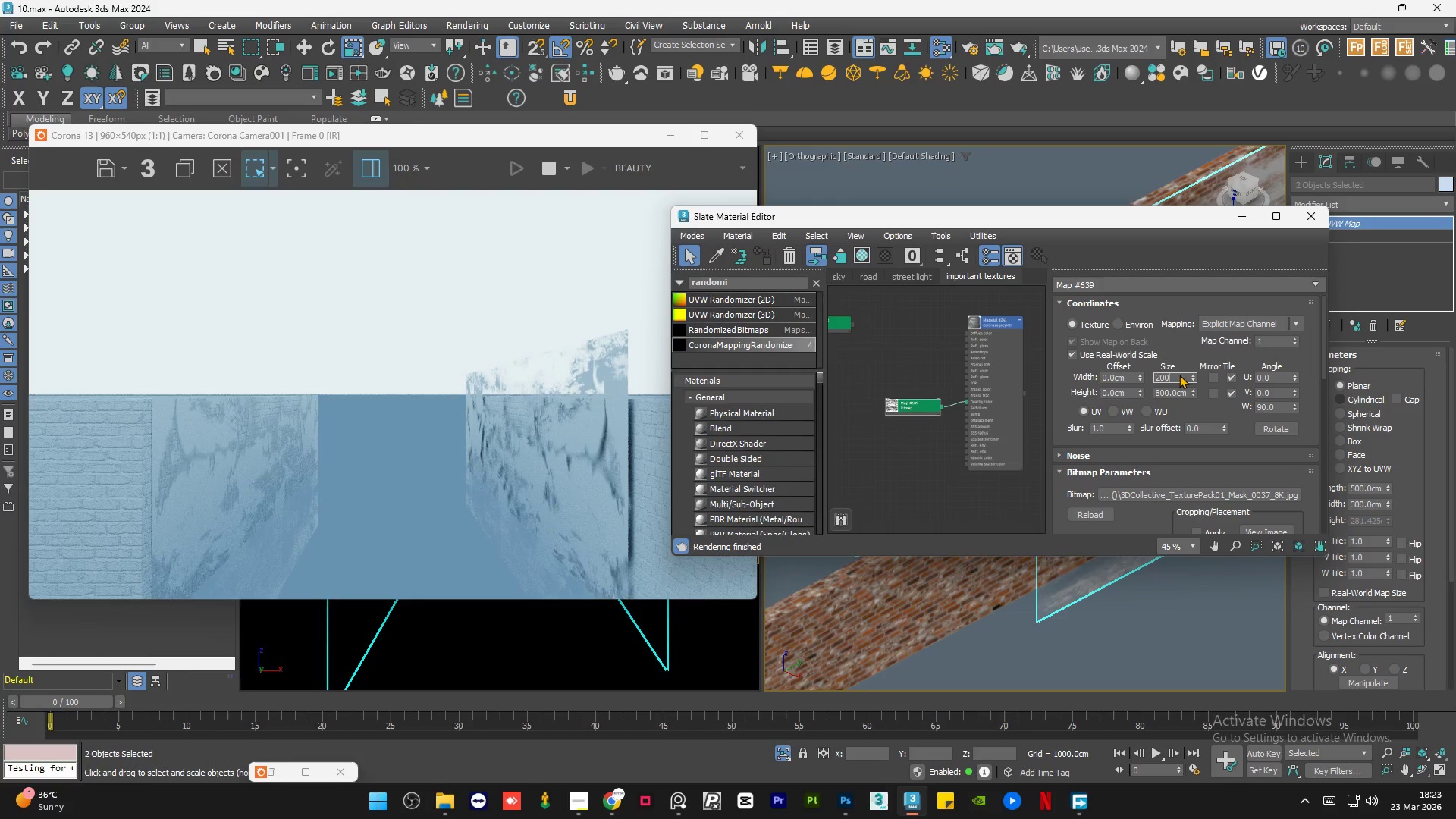 
key(NumpadEnter)
 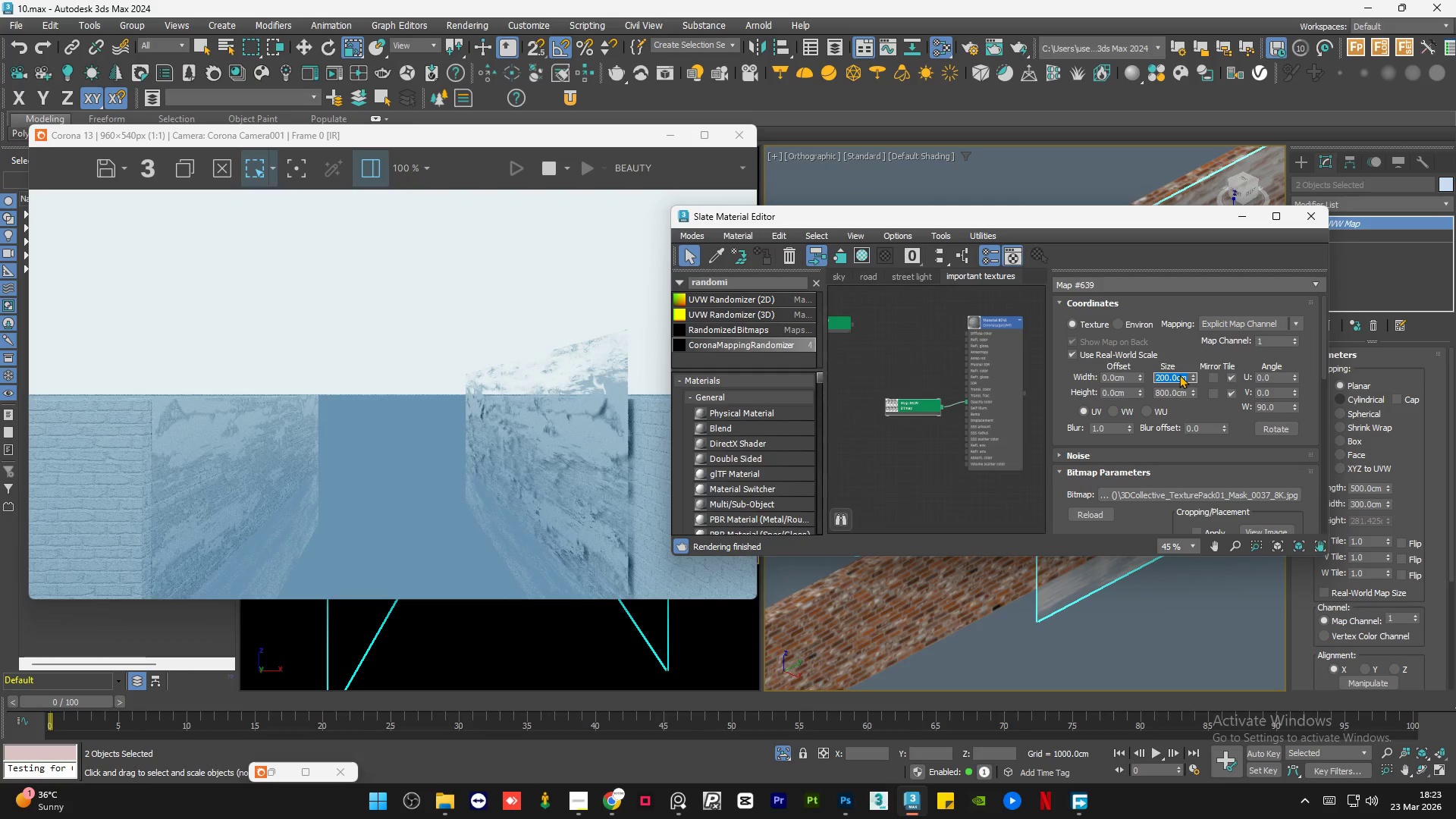 
key(Numpad1)
 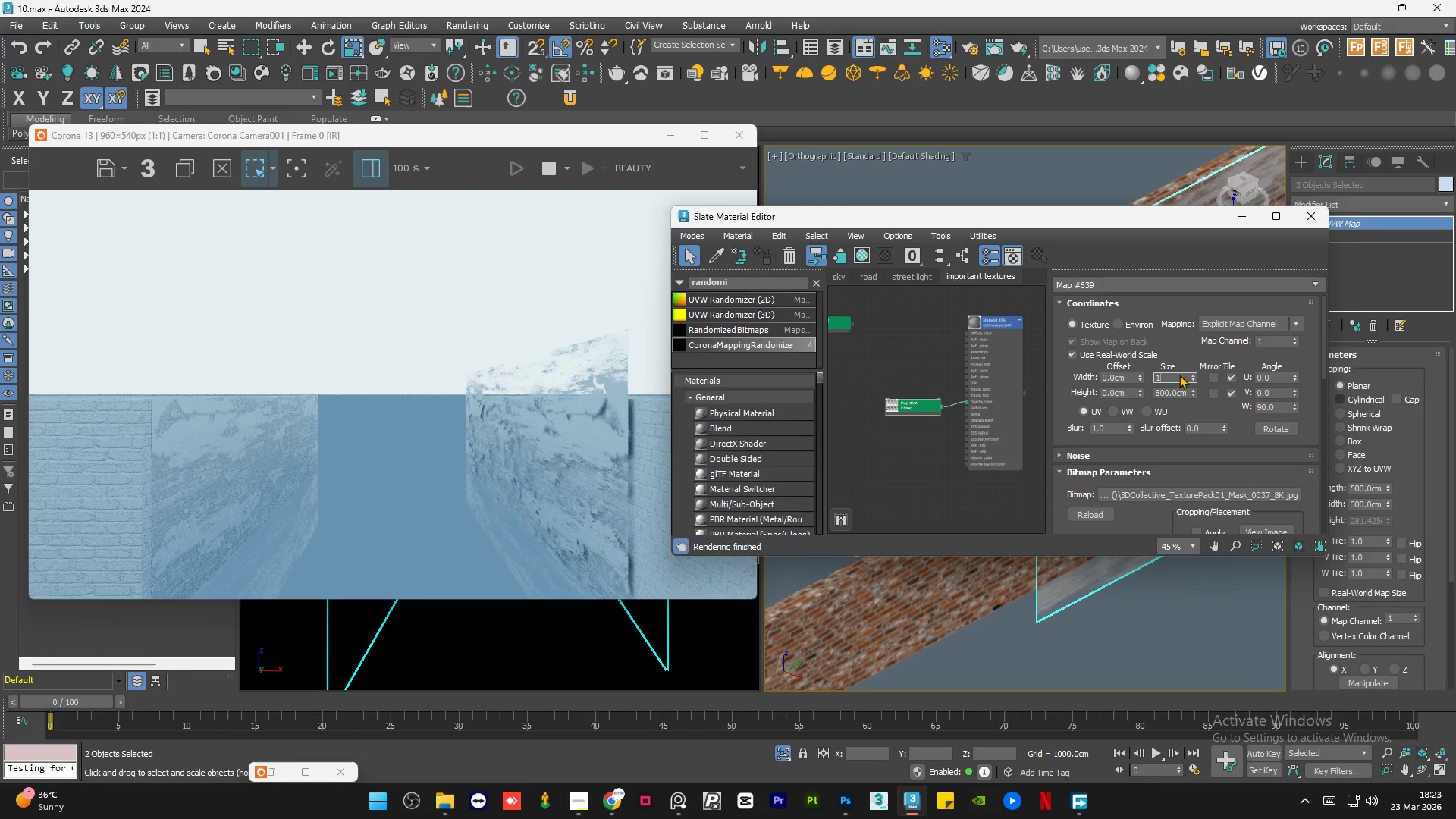 
key(Numpad0)
 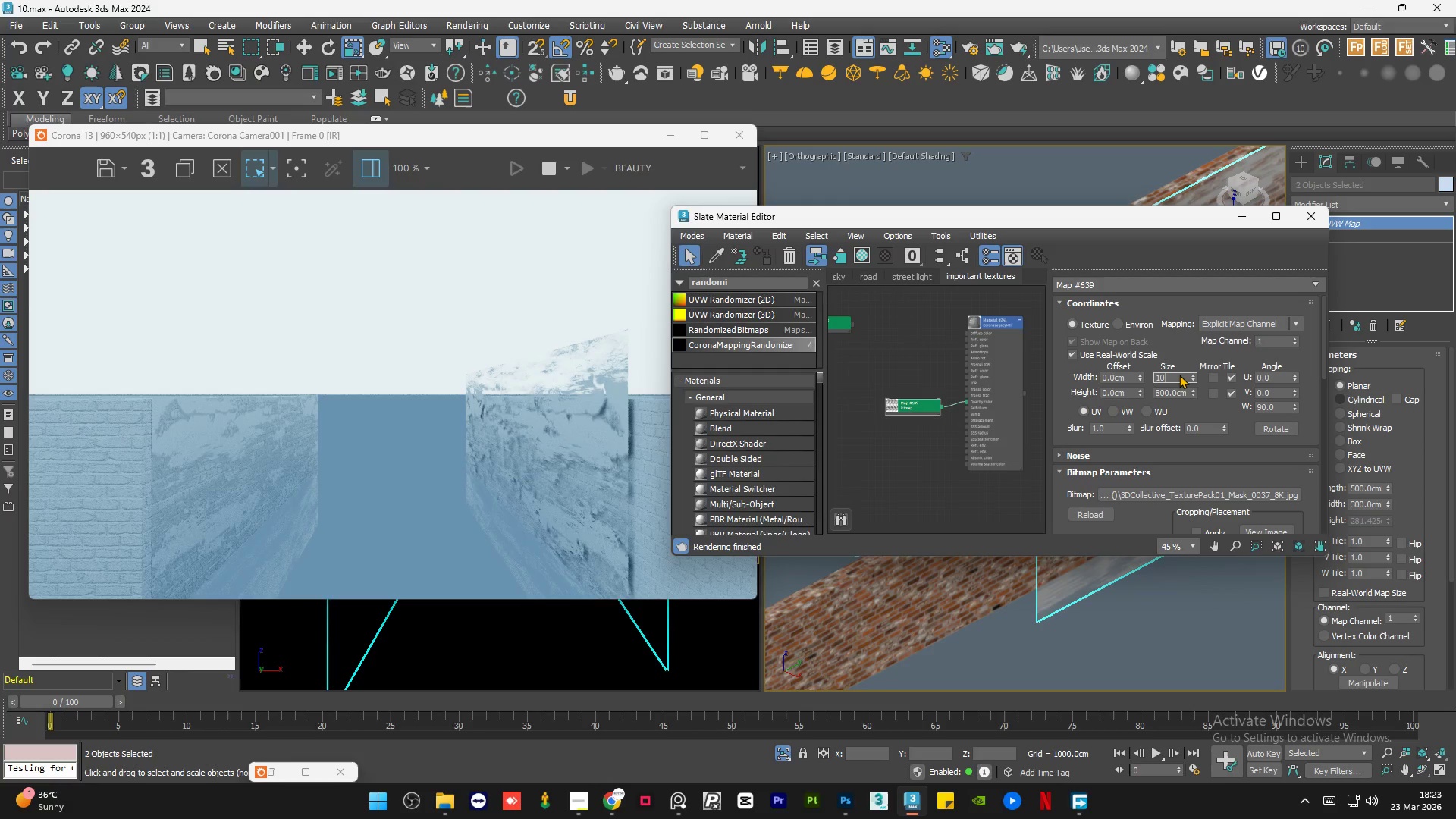 
key(Numpad0)
 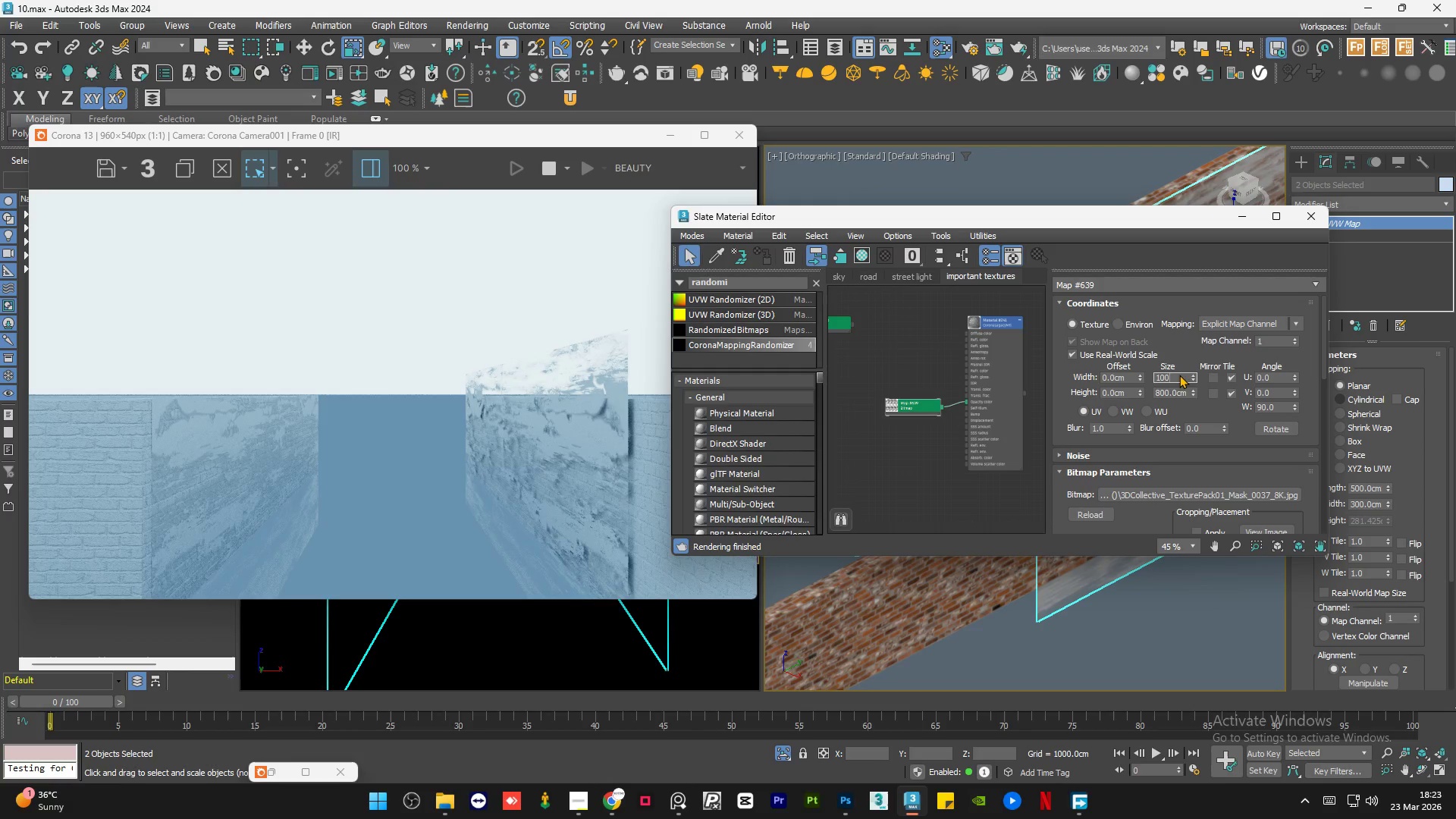 
key(NumpadEnter)
 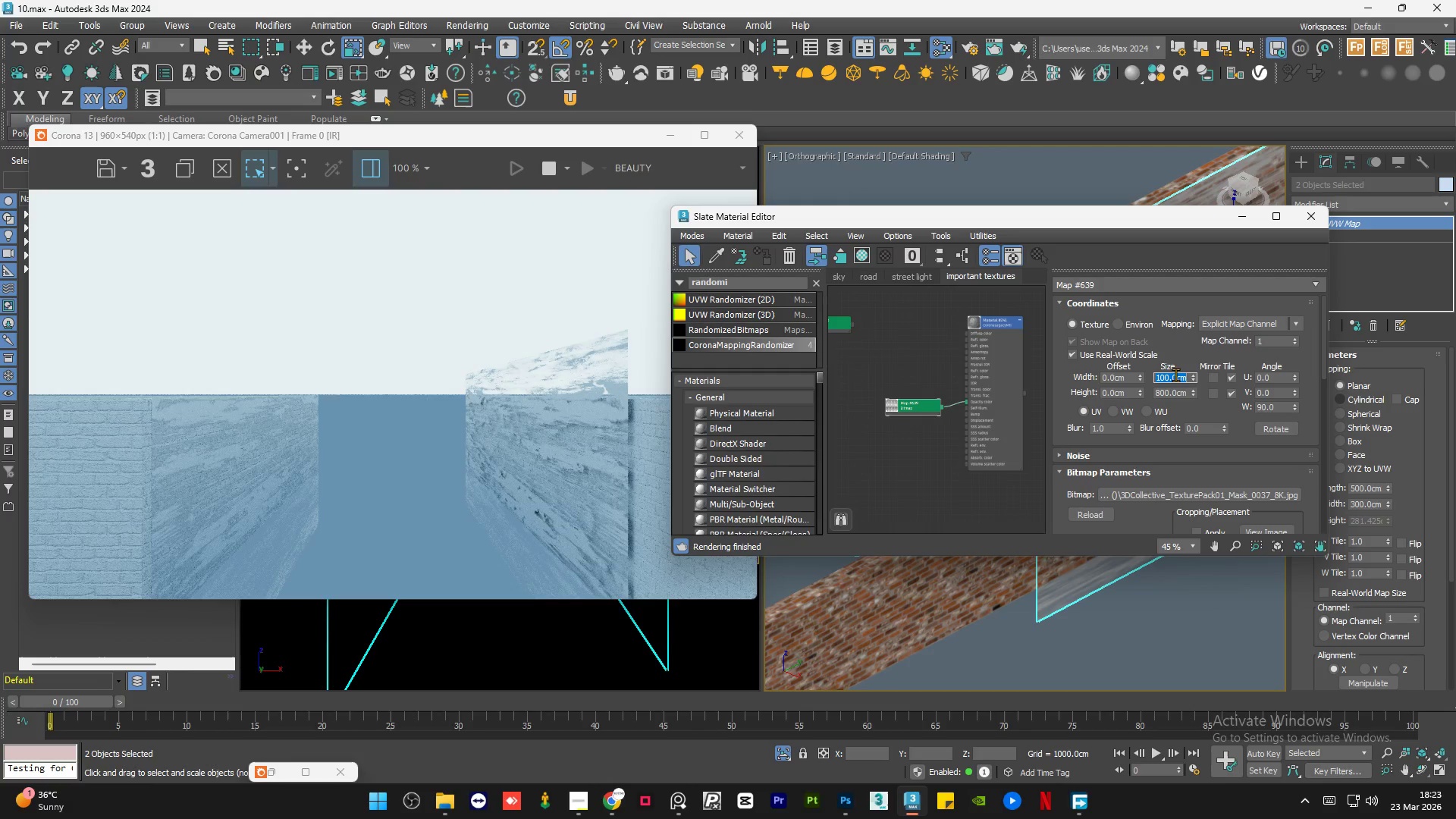 
left_click([911, 365])
 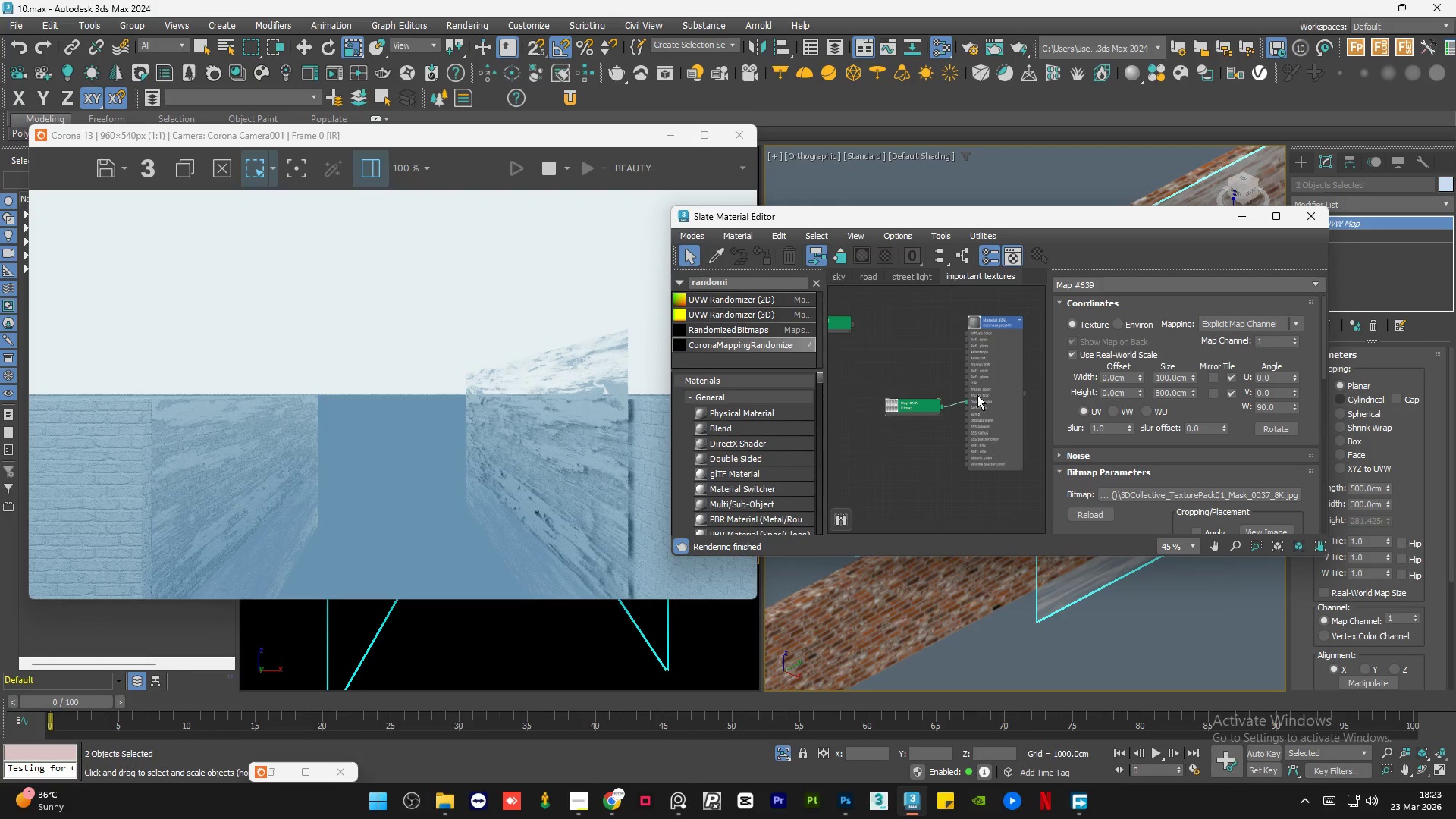 
scroll: coordinate [977, 395], scroll_direction: down, amount: 1.0
 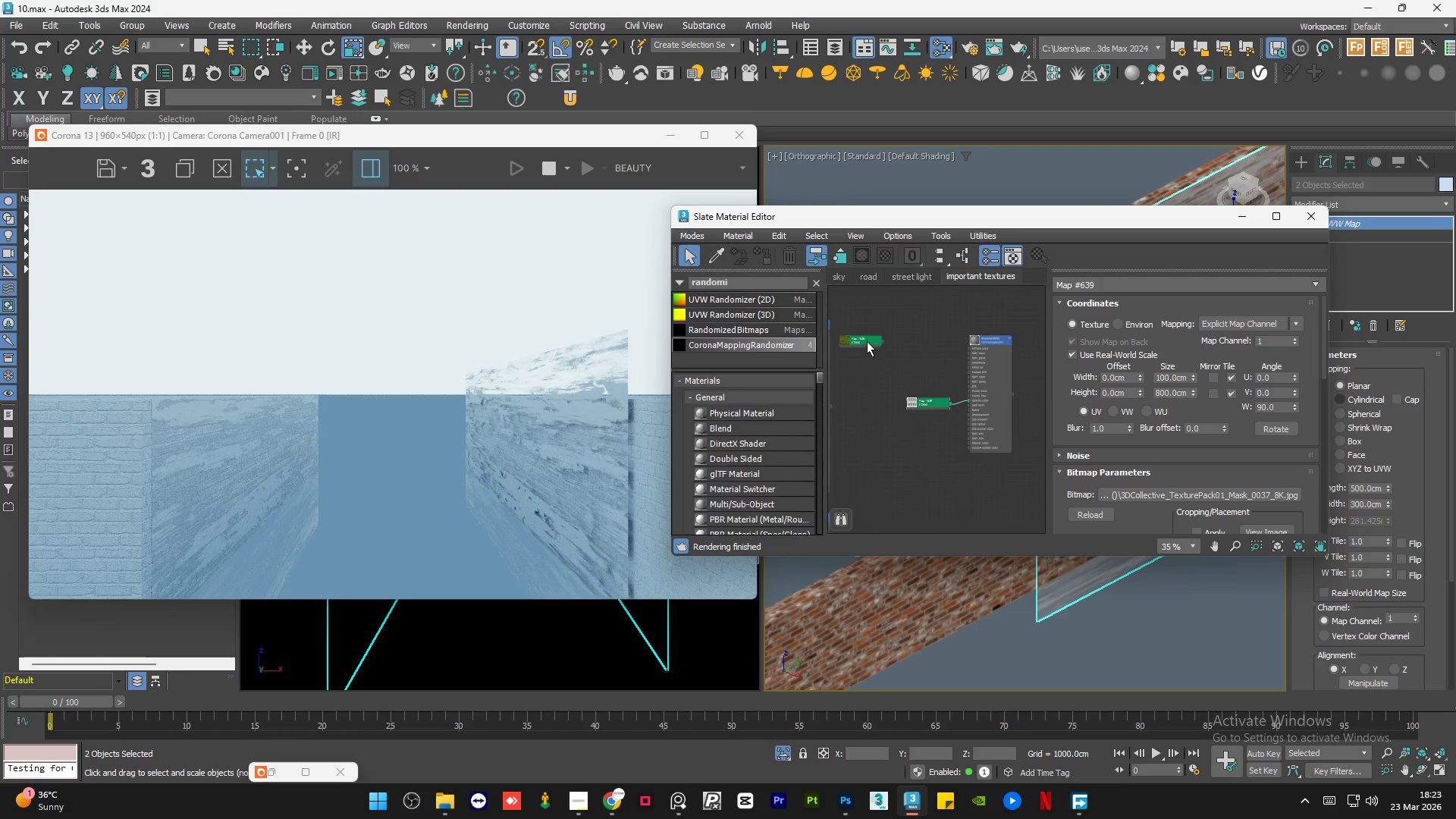 
left_click_drag(start_coordinate=[864, 340], to_coordinate=[932, 344])
 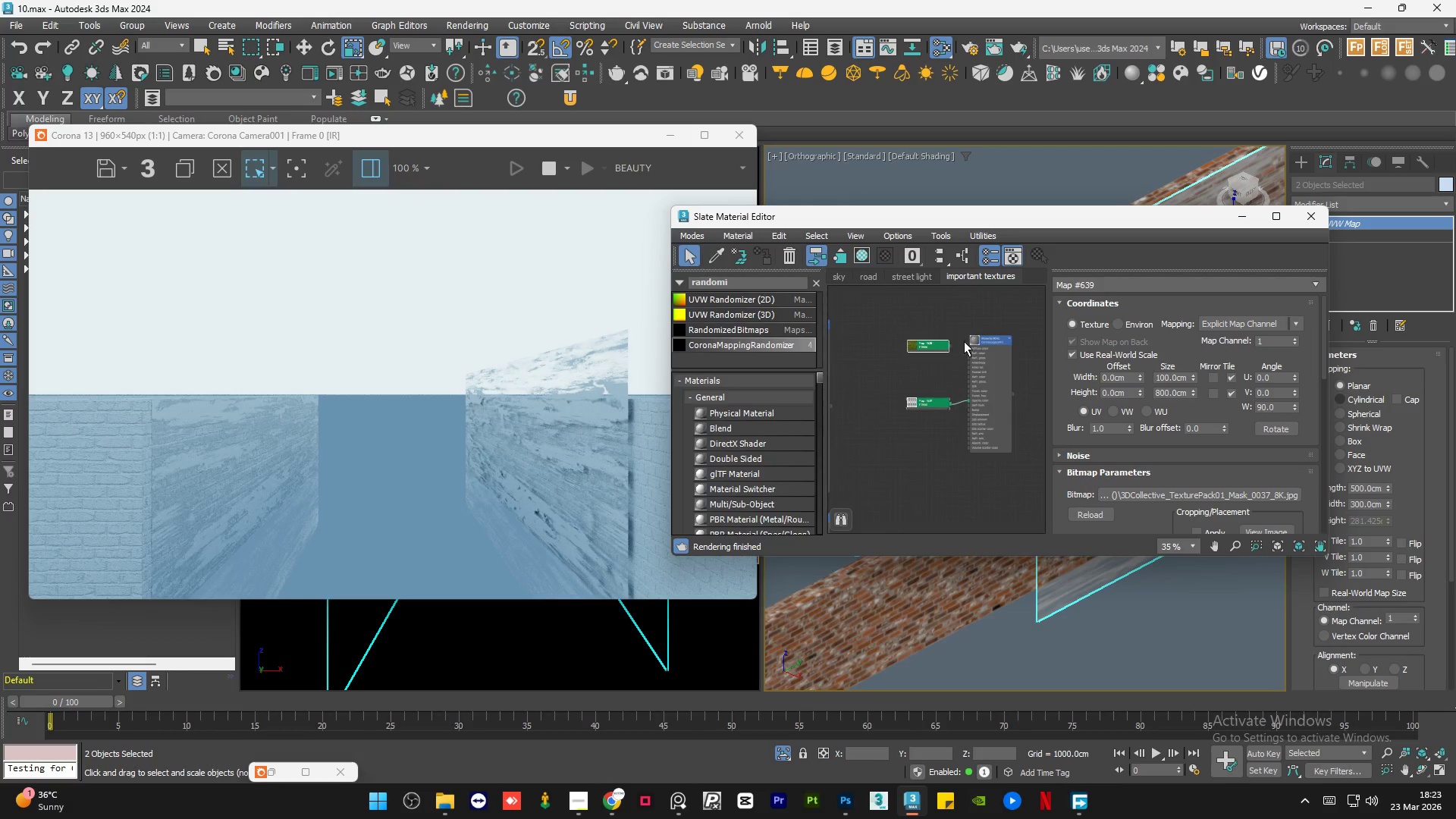 
scroll: coordinate [964, 341], scroll_direction: up, amount: 5.0
 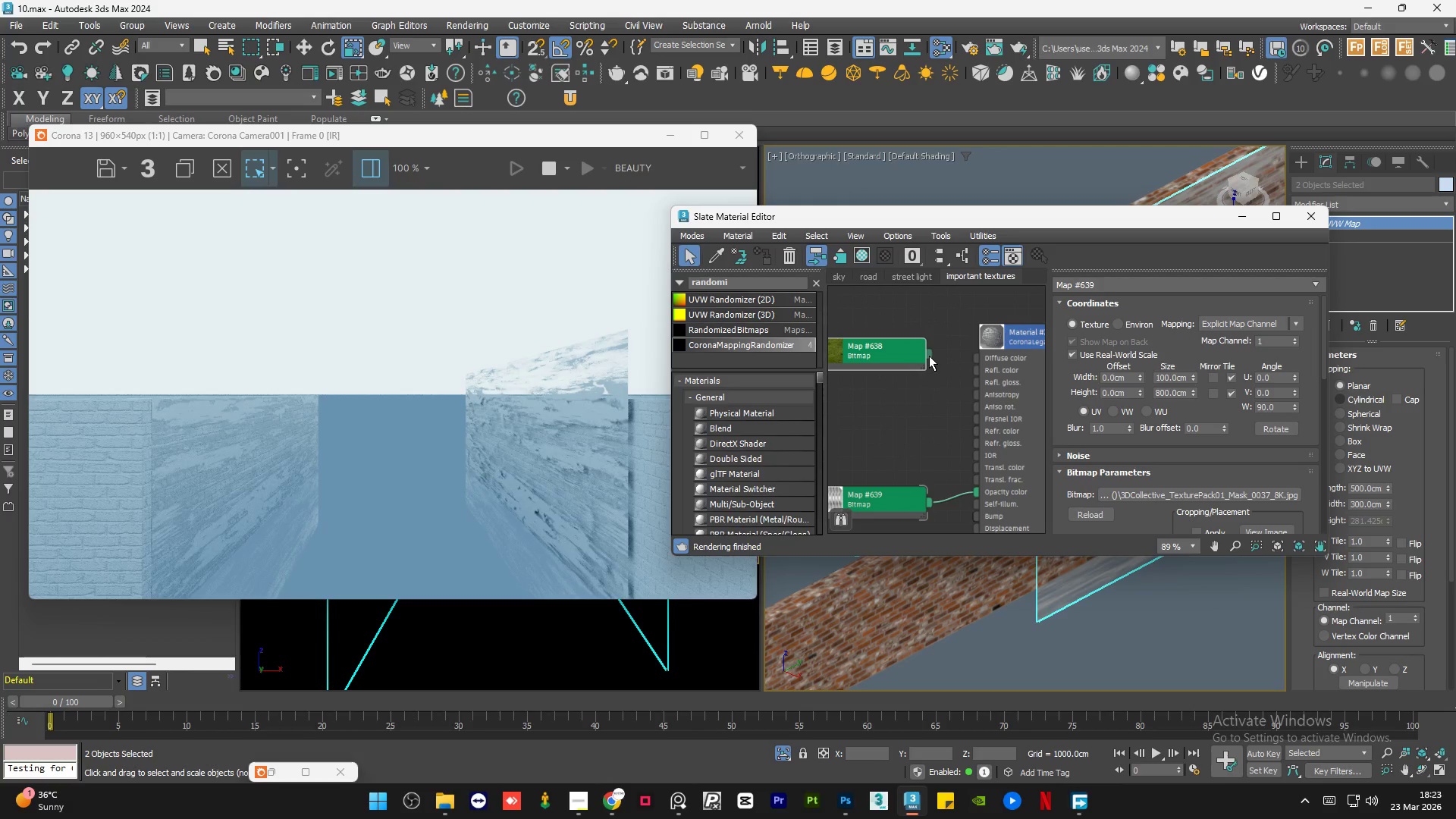 
left_click_drag(start_coordinate=[929, 355], to_coordinate=[977, 358])
 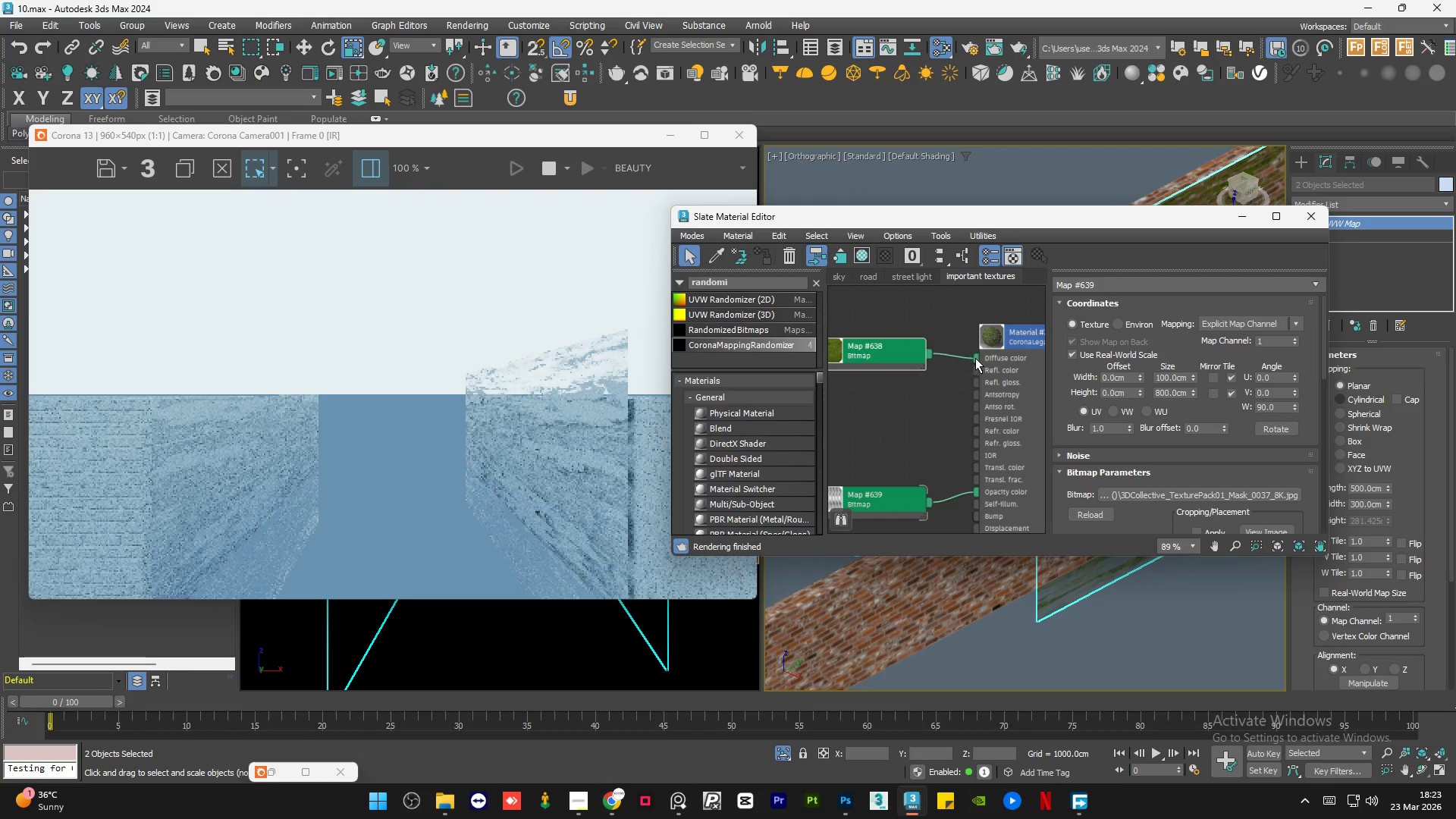 
scroll: coordinate [1003, 375], scroll_direction: down, amount: 2.0
 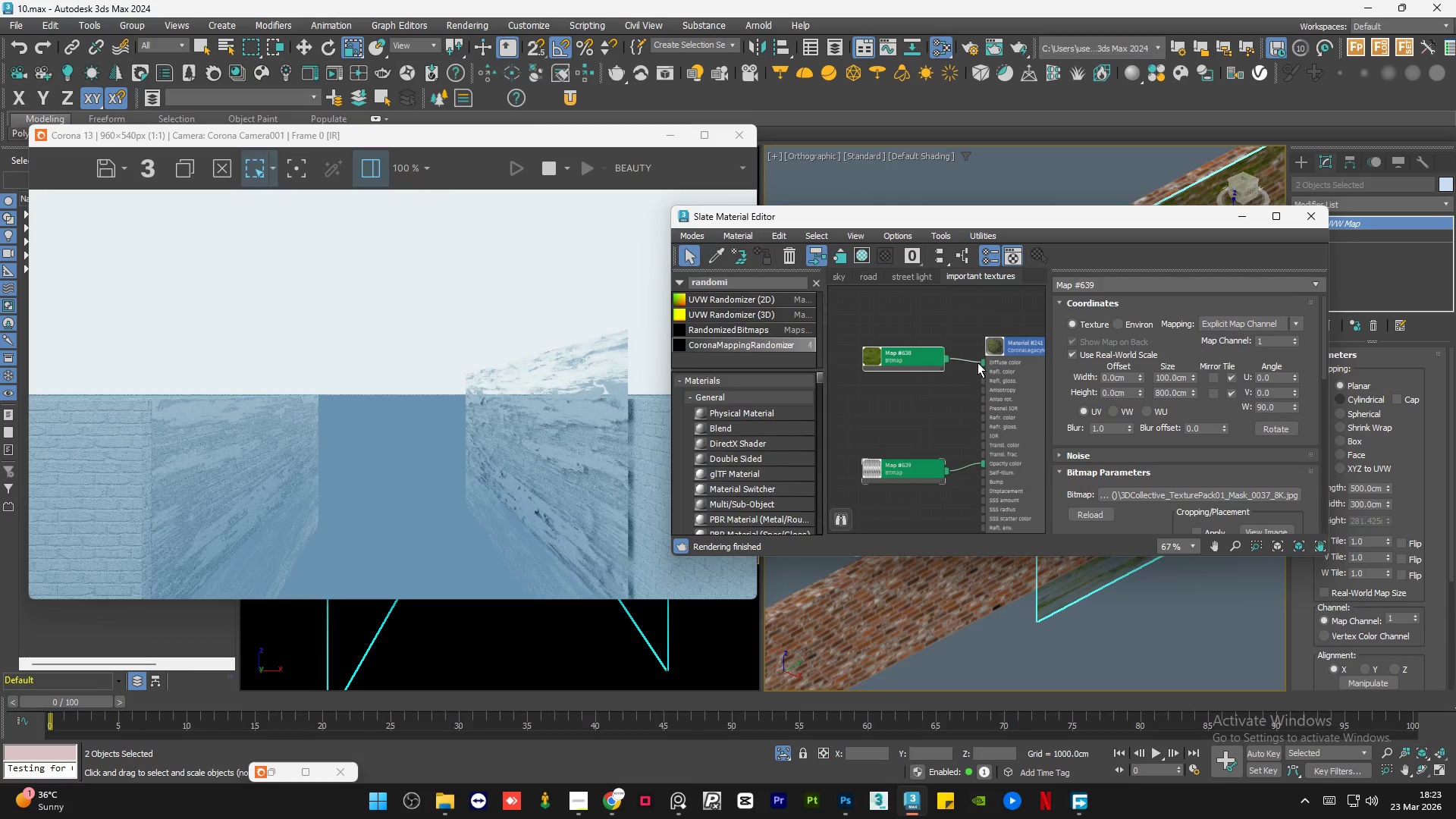 
left_click_drag(start_coordinate=[984, 362], to_coordinate=[965, 369])
 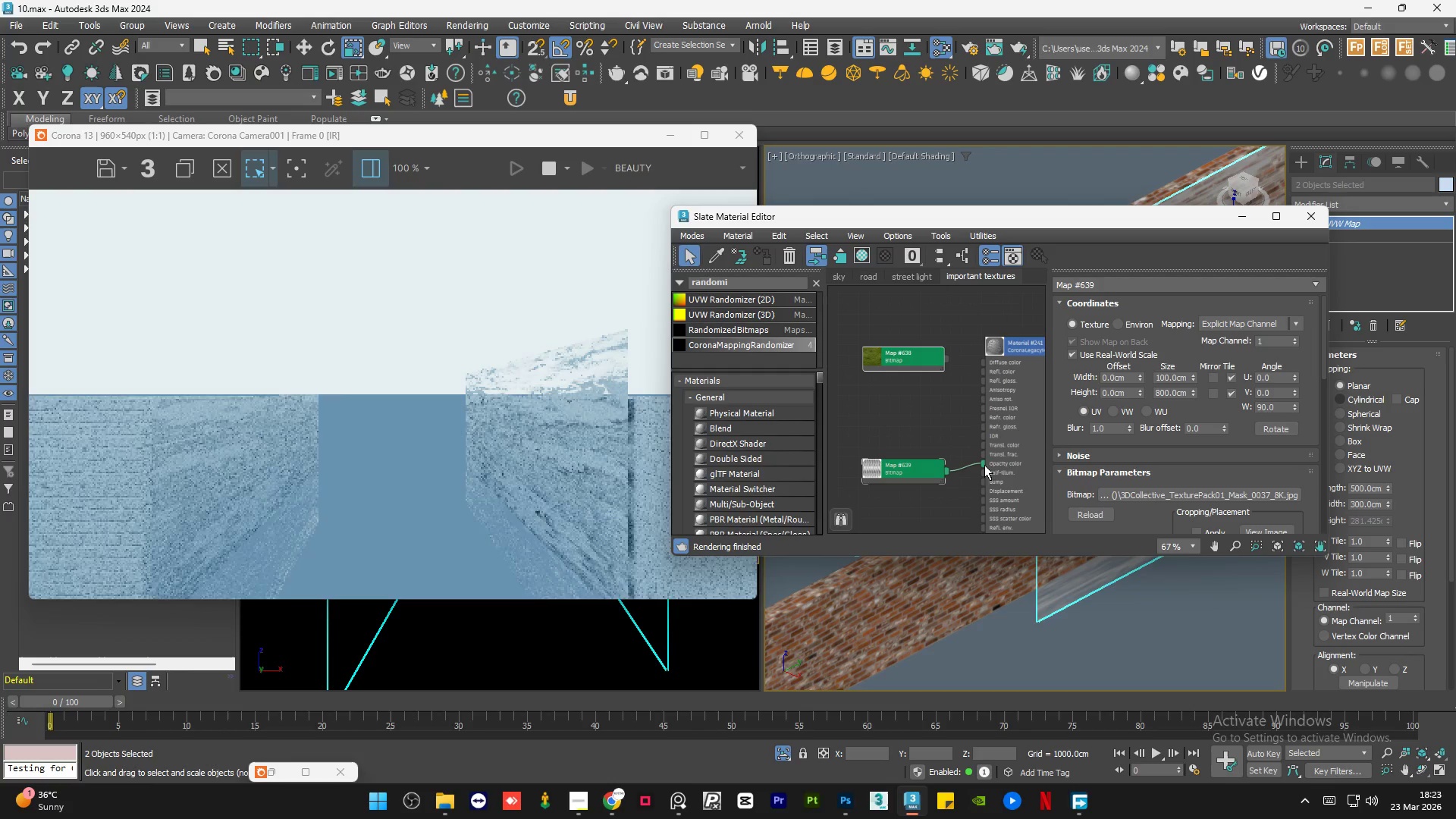 
left_click_drag(start_coordinate=[984, 460], to_coordinate=[975, 469])
 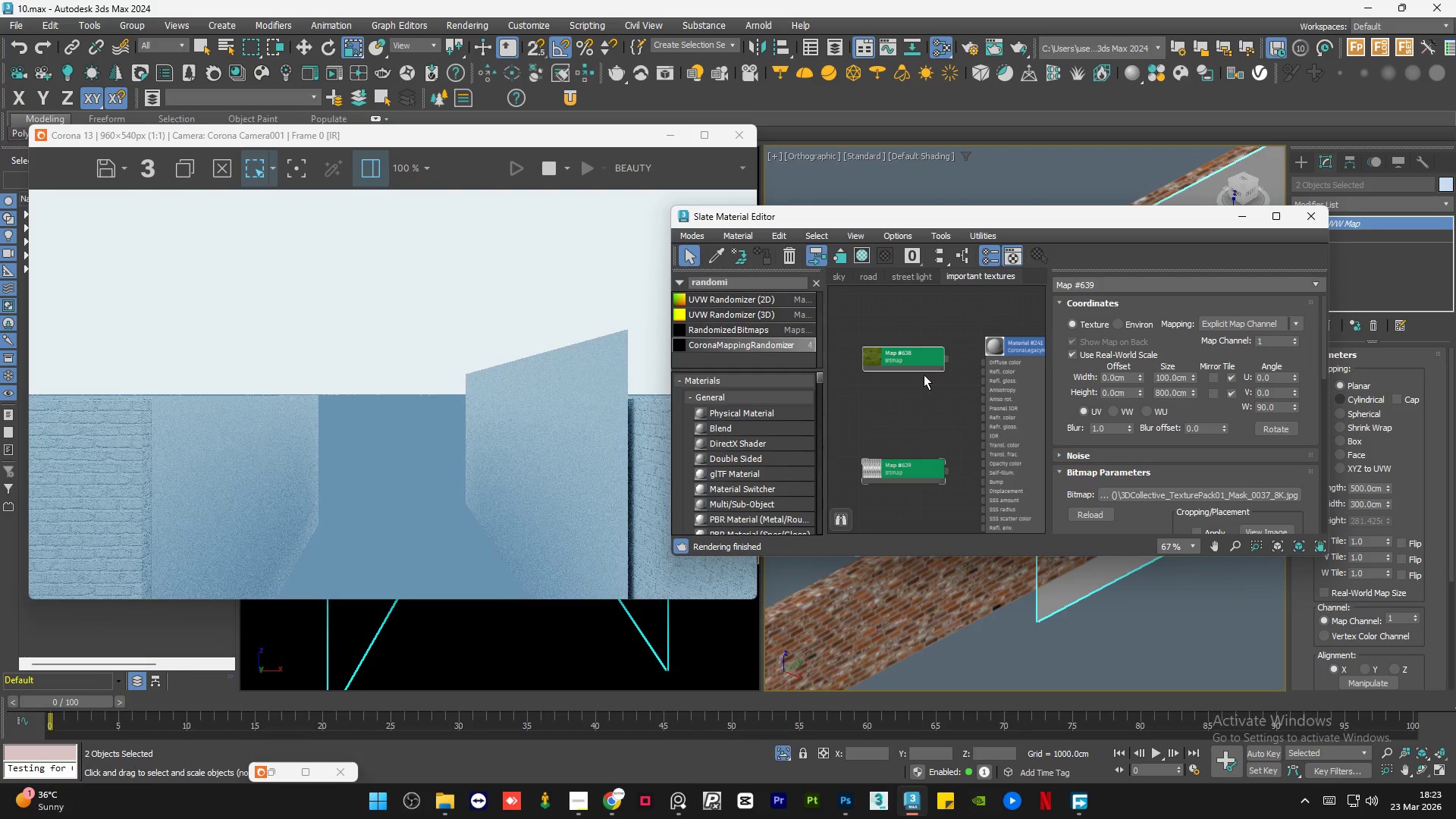 
left_click_drag(start_coordinate=[914, 362], to_coordinate=[907, 375])
 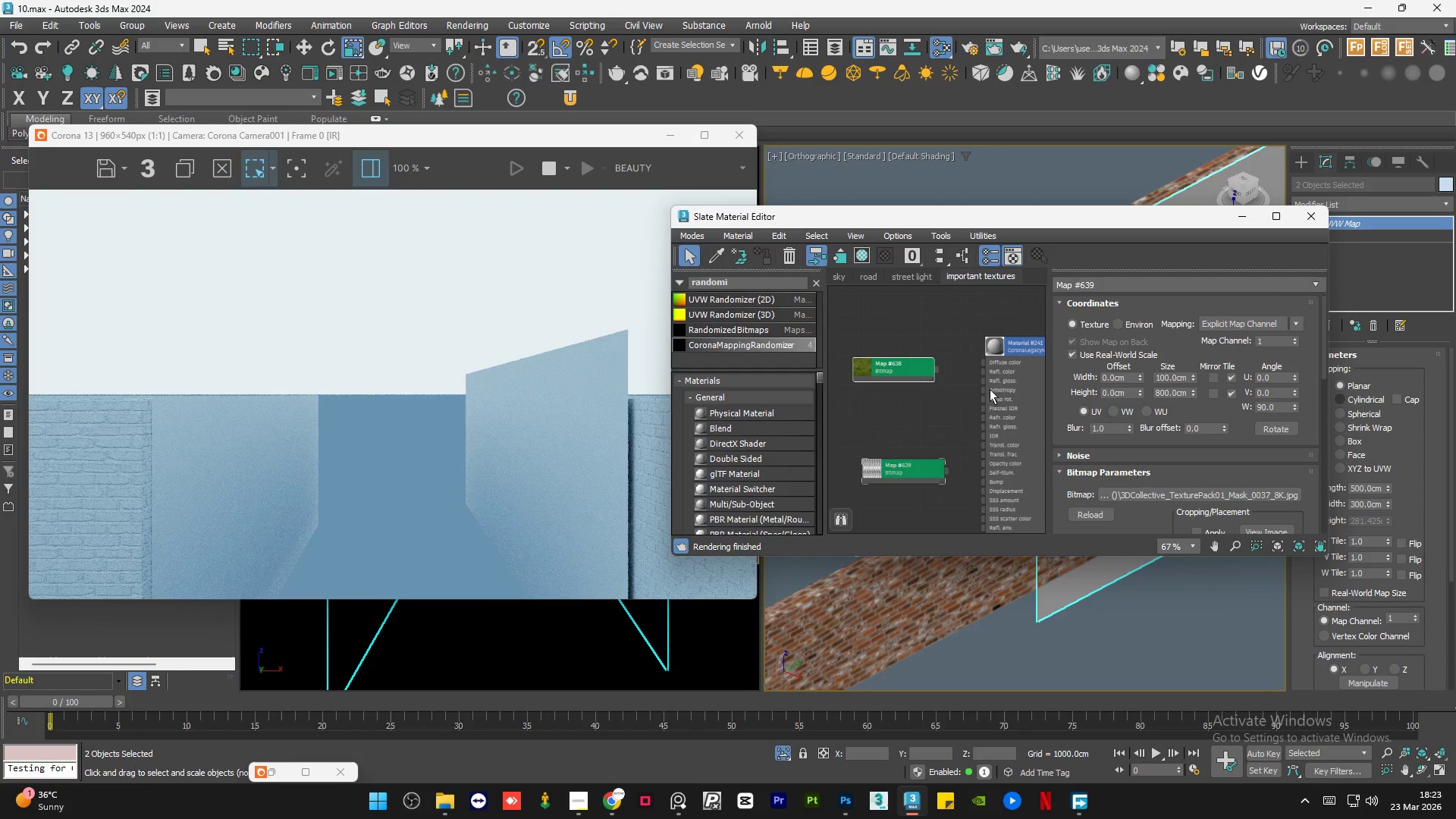 
scroll: coordinate [1017, 400], scroll_direction: down, amount: 6.0
 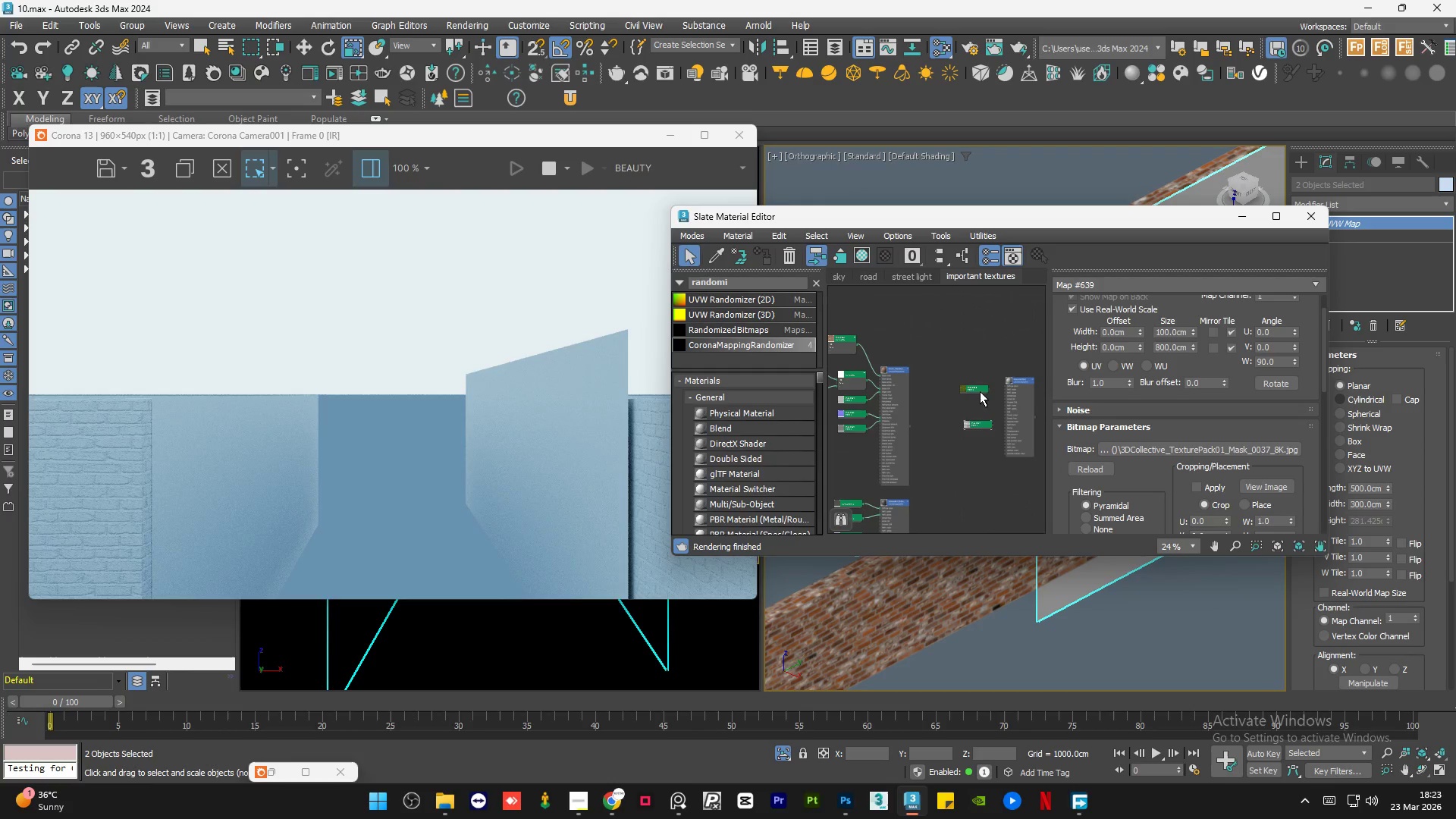 
left_click_drag(start_coordinate=[974, 389], to_coordinate=[932, 378])
 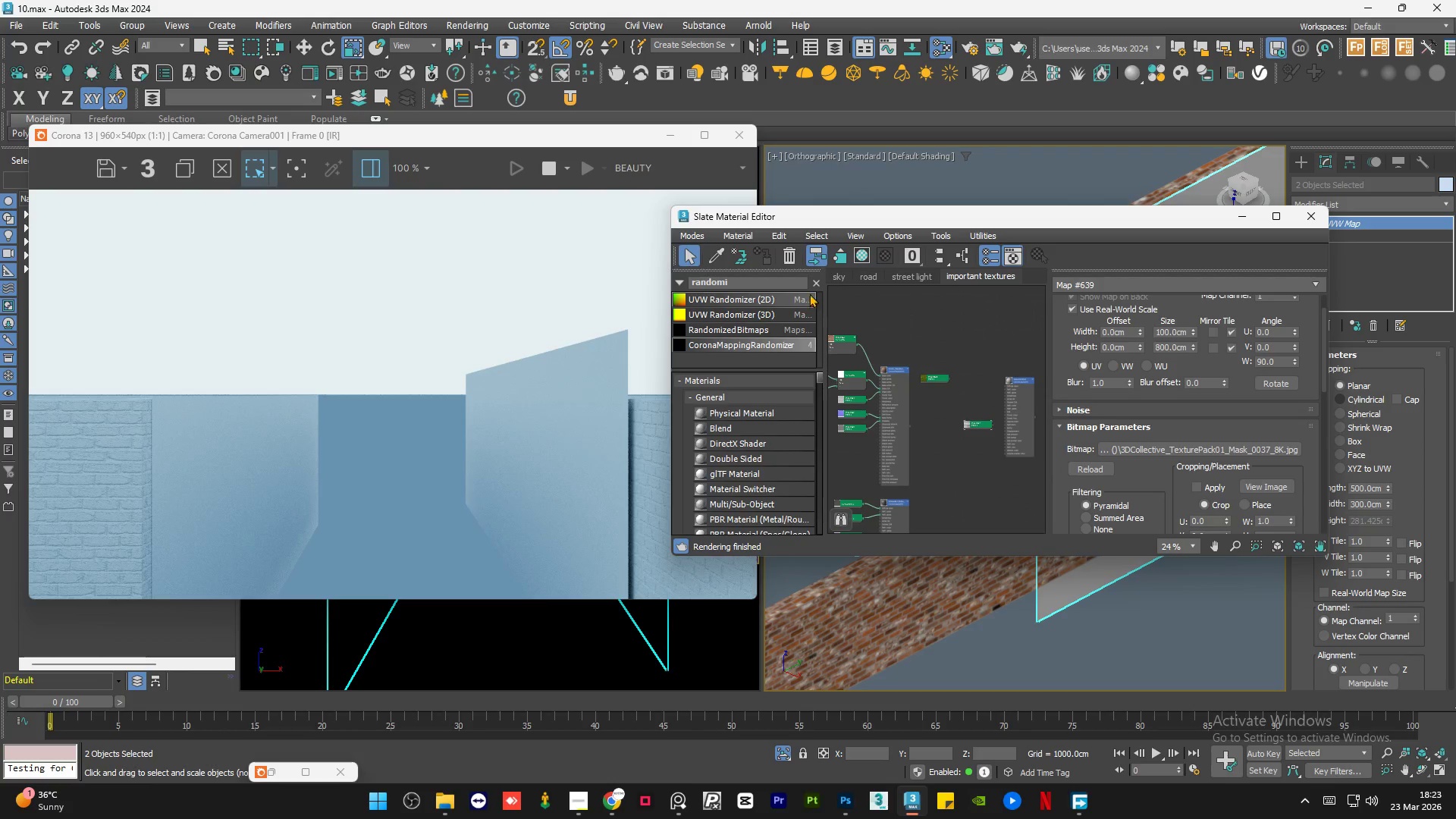 
left_click([813, 283])
 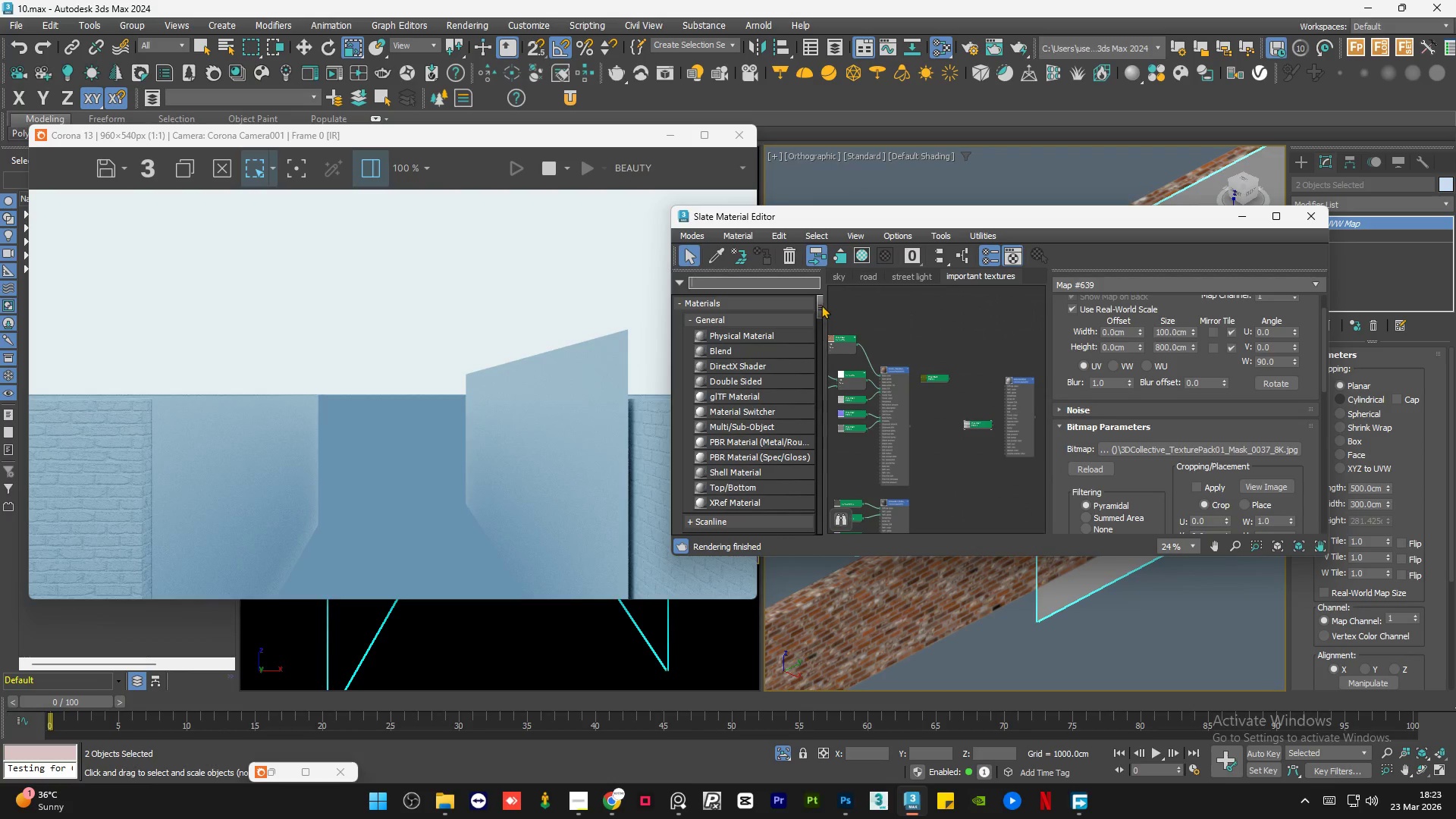 
left_click_drag(start_coordinate=[821, 305], to_coordinate=[819, 426])
 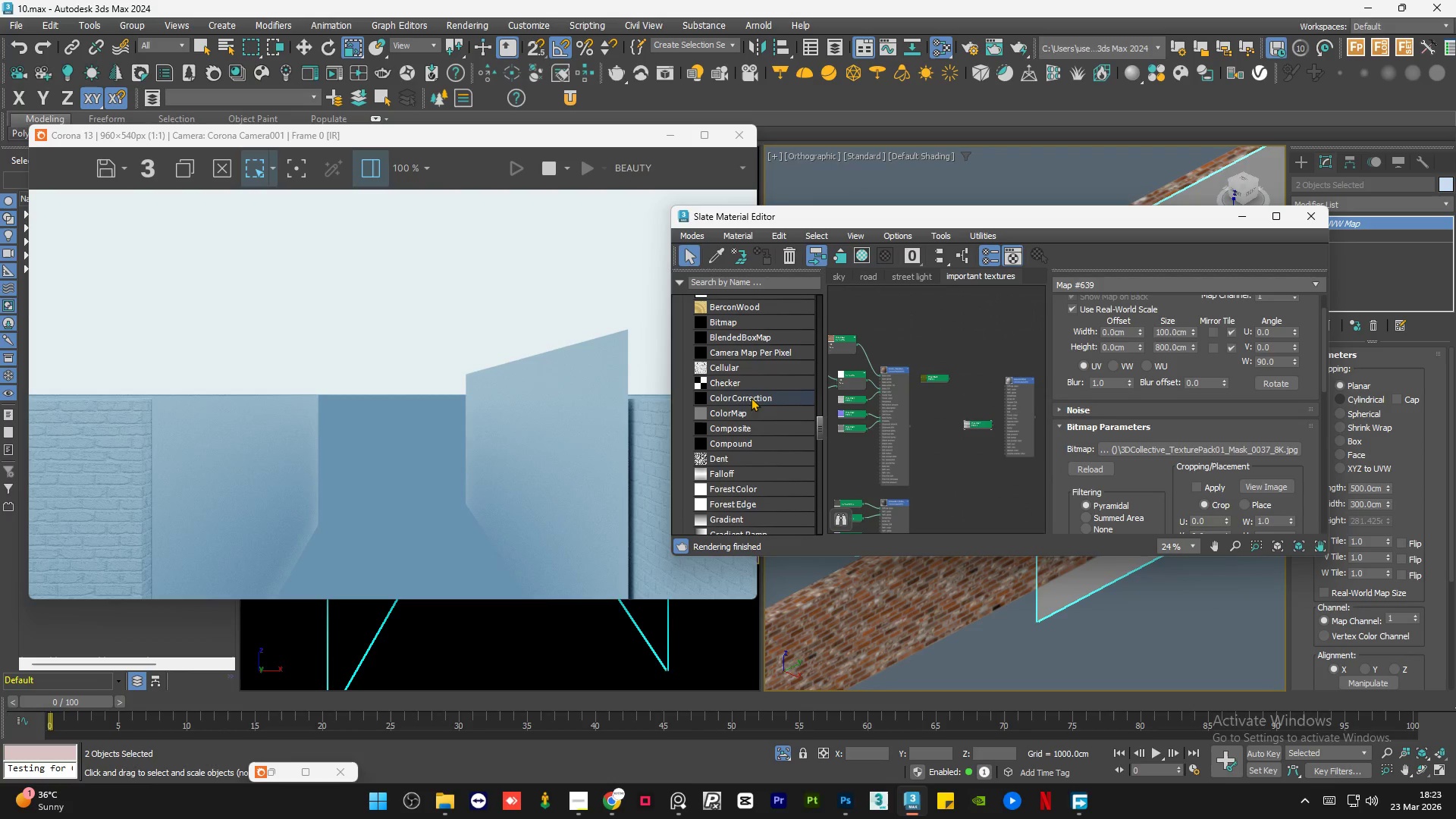 
left_click_drag(start_coordinate=[742, 397], to_coordinate=[972, 397])
 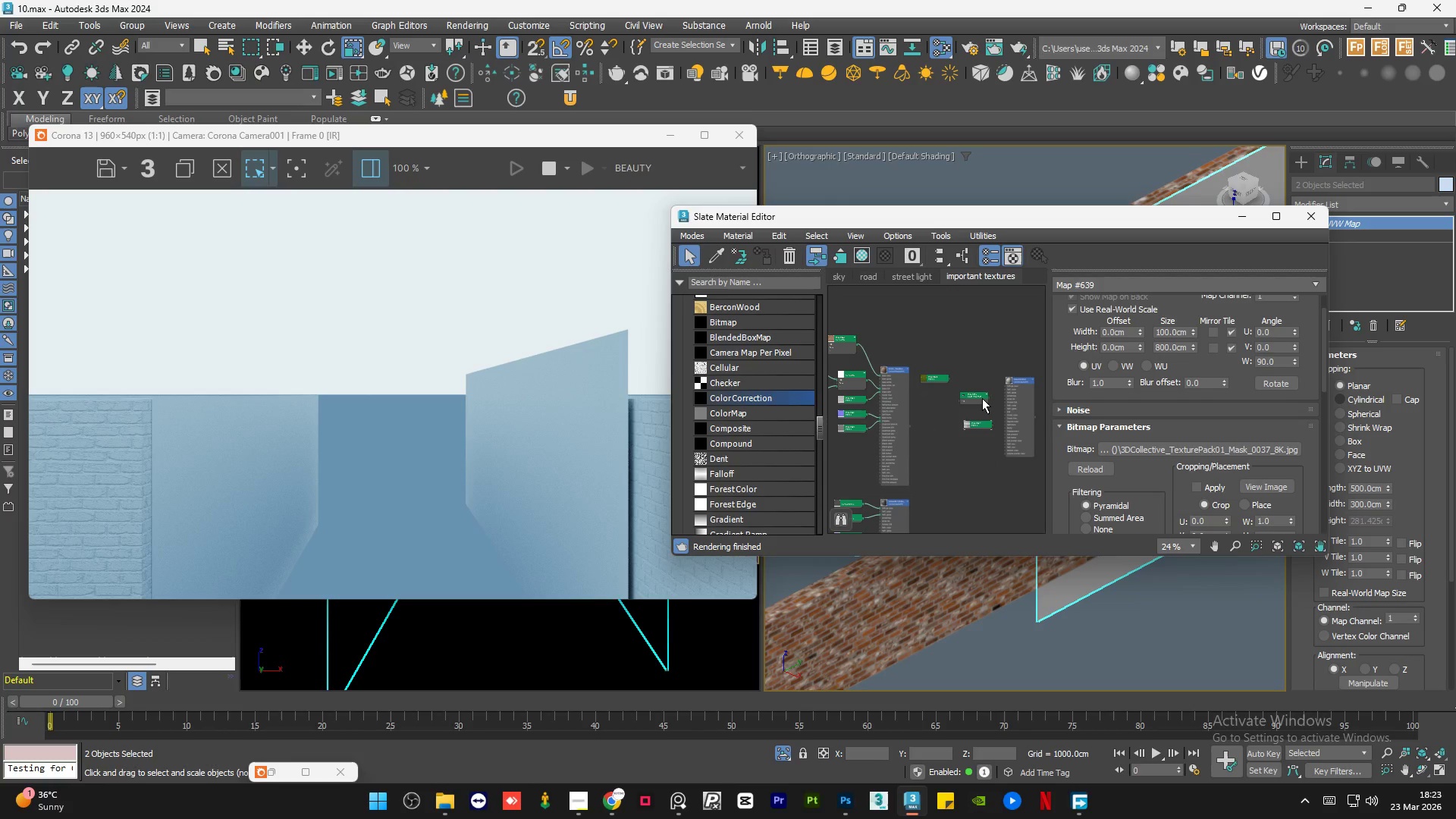 
scroll: coordinate [982, 398], scroll_direction: up, amount: 5.0
 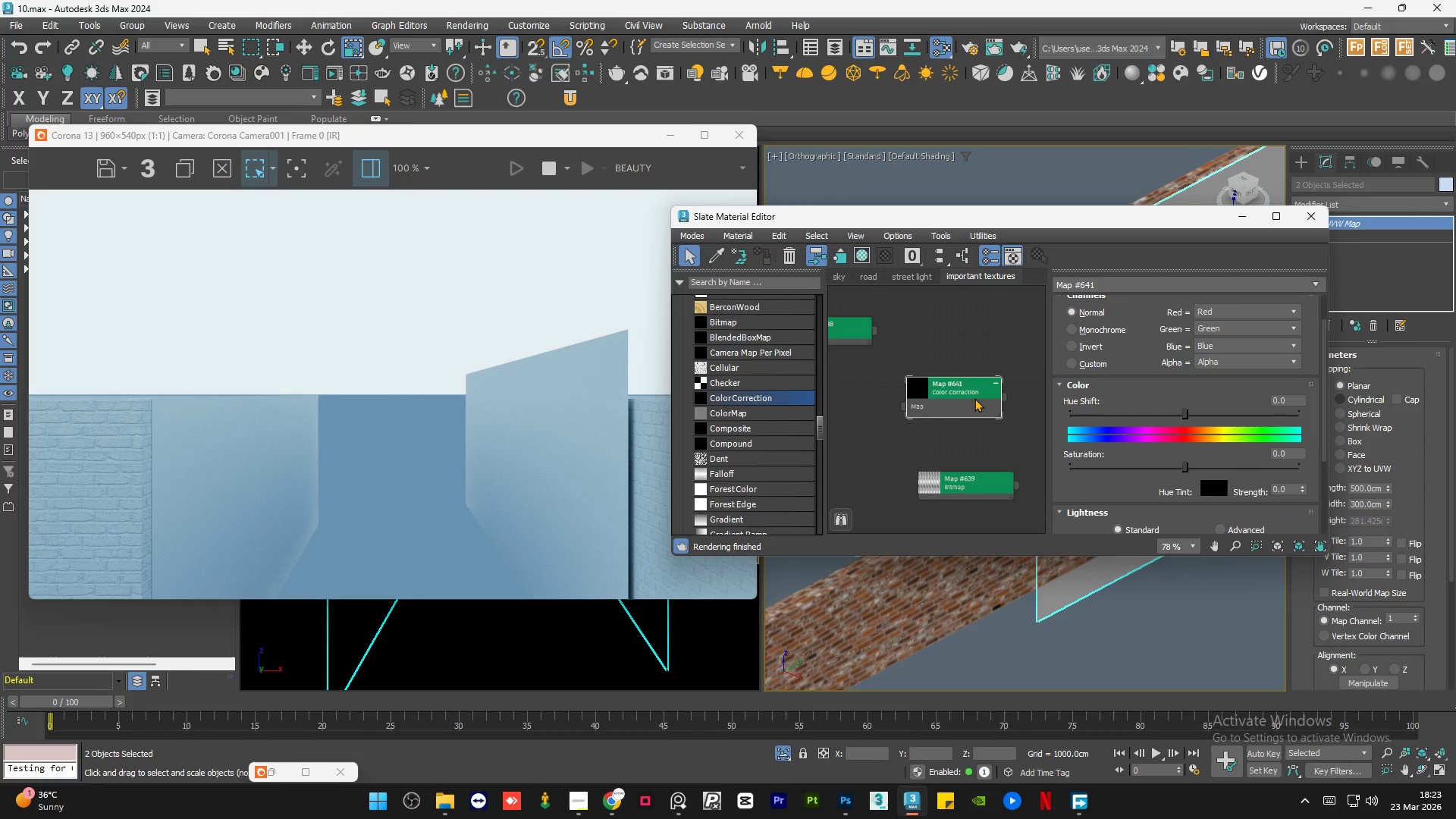 
double_click([974, 398])
 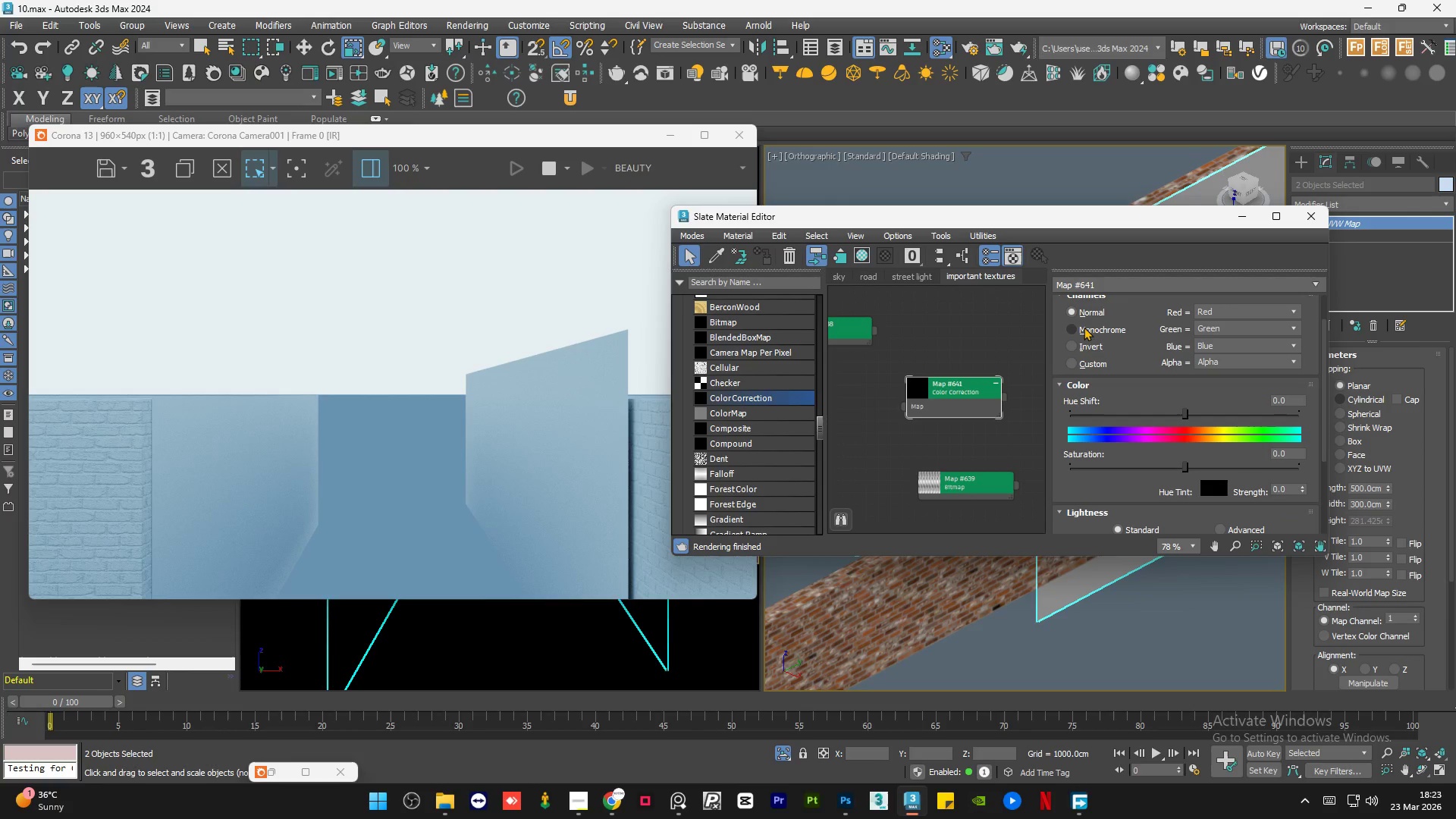 
left_click([1084, 326])
 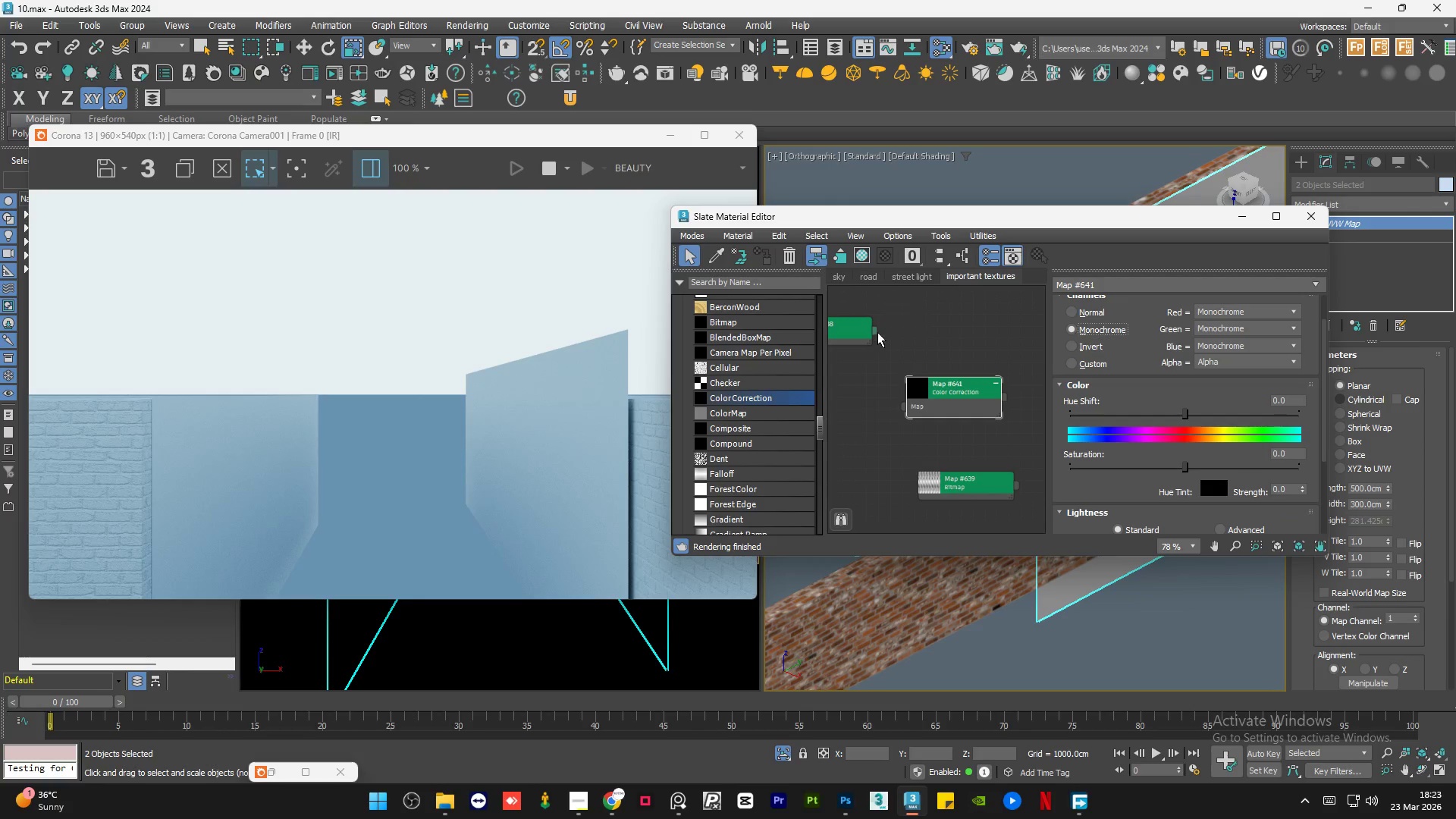 
left_click_drag(start_coordinate=[873, 328], to_coordinate=[902, 418])
 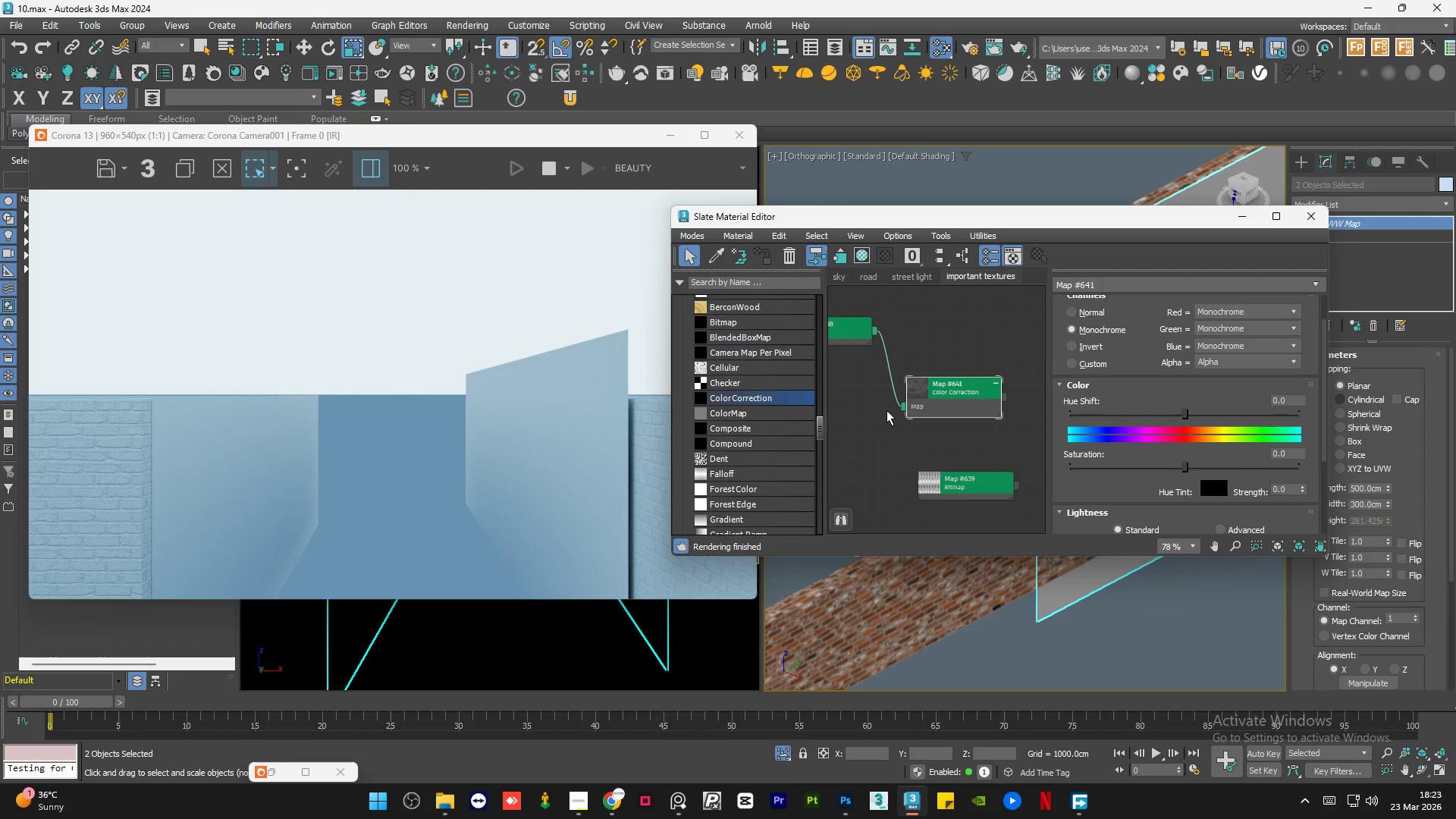 
scroll: coordinate [943, 454], scroll_direction: up, amount: 3.0
 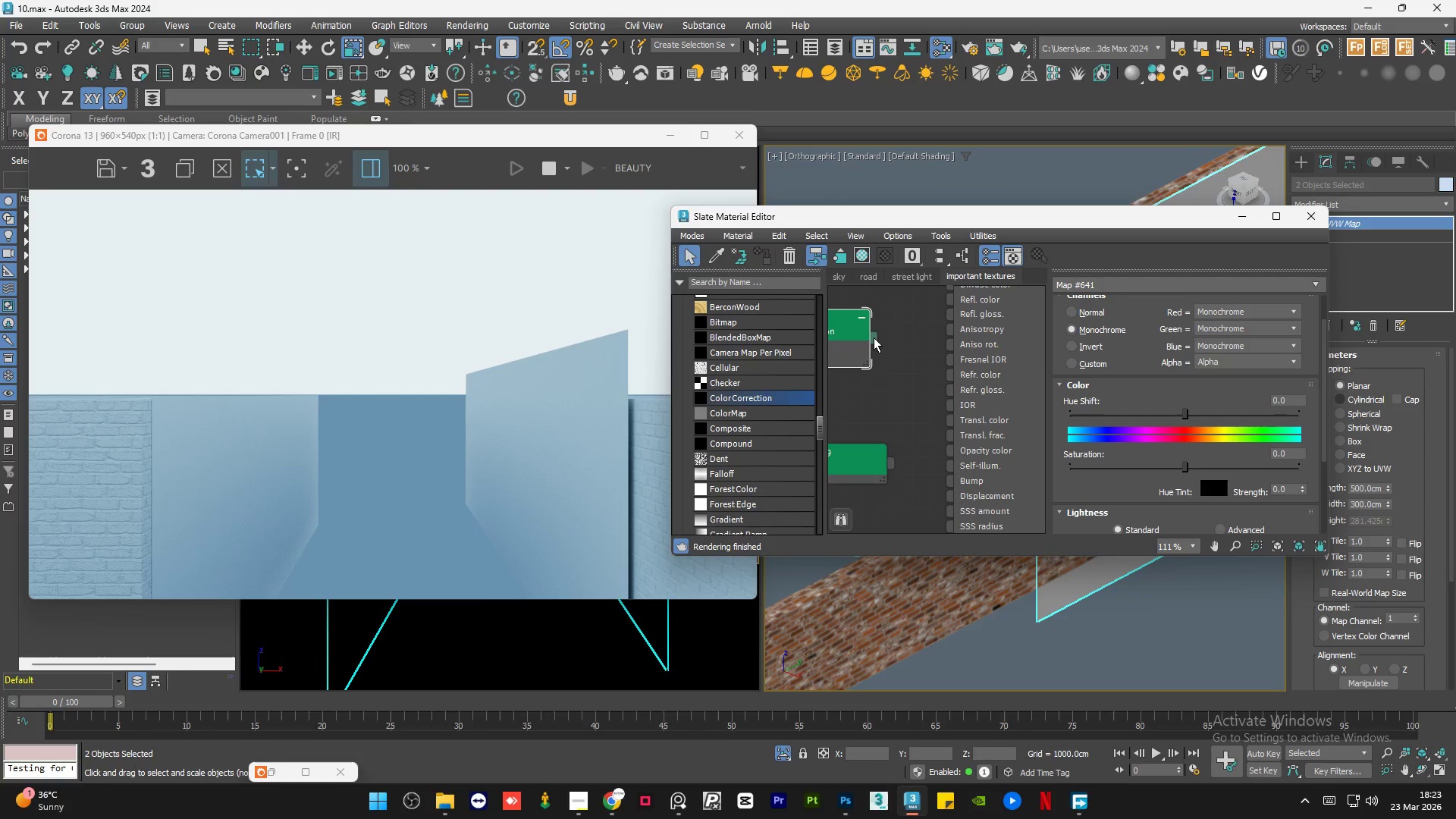 
left_click_drag(start_coordinate=[874, 337], to_coordinate=[948, 483])
 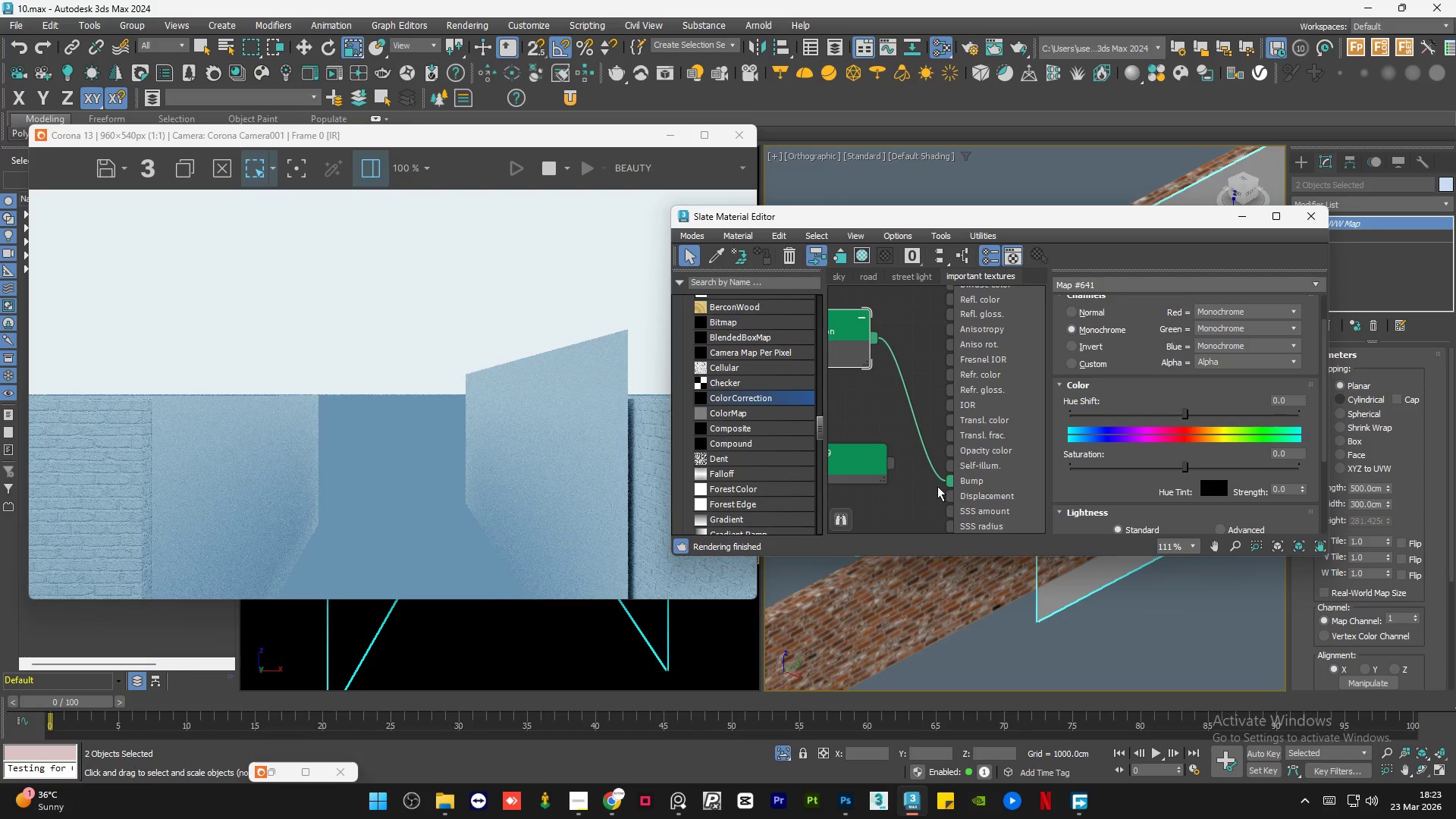 
scroll: coordinate [553, 482], scroll_direction: up, amount: 1.0
 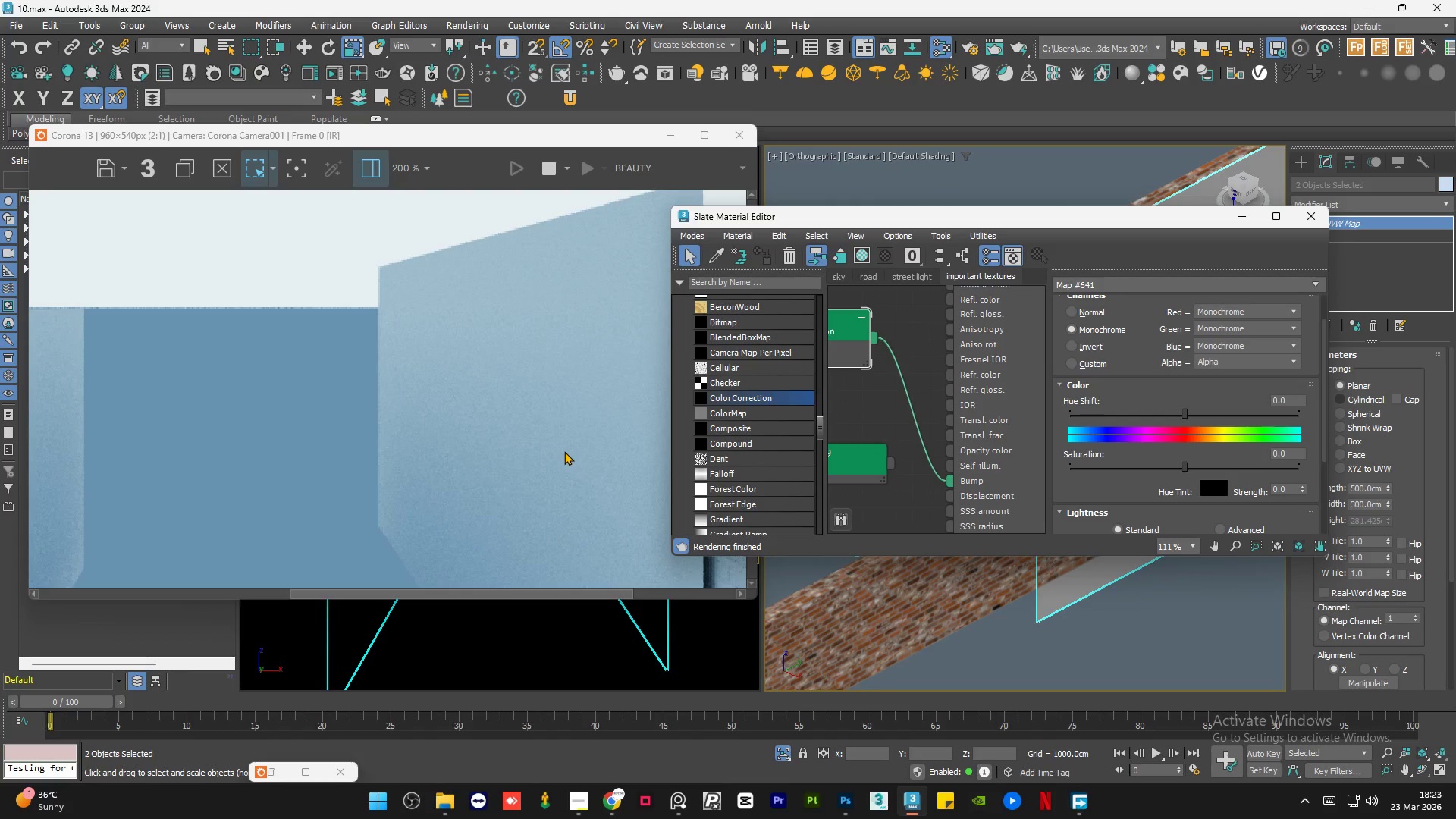 
scroll: coordinate [564, 451], scroll_direction: down, amount: 1.0
 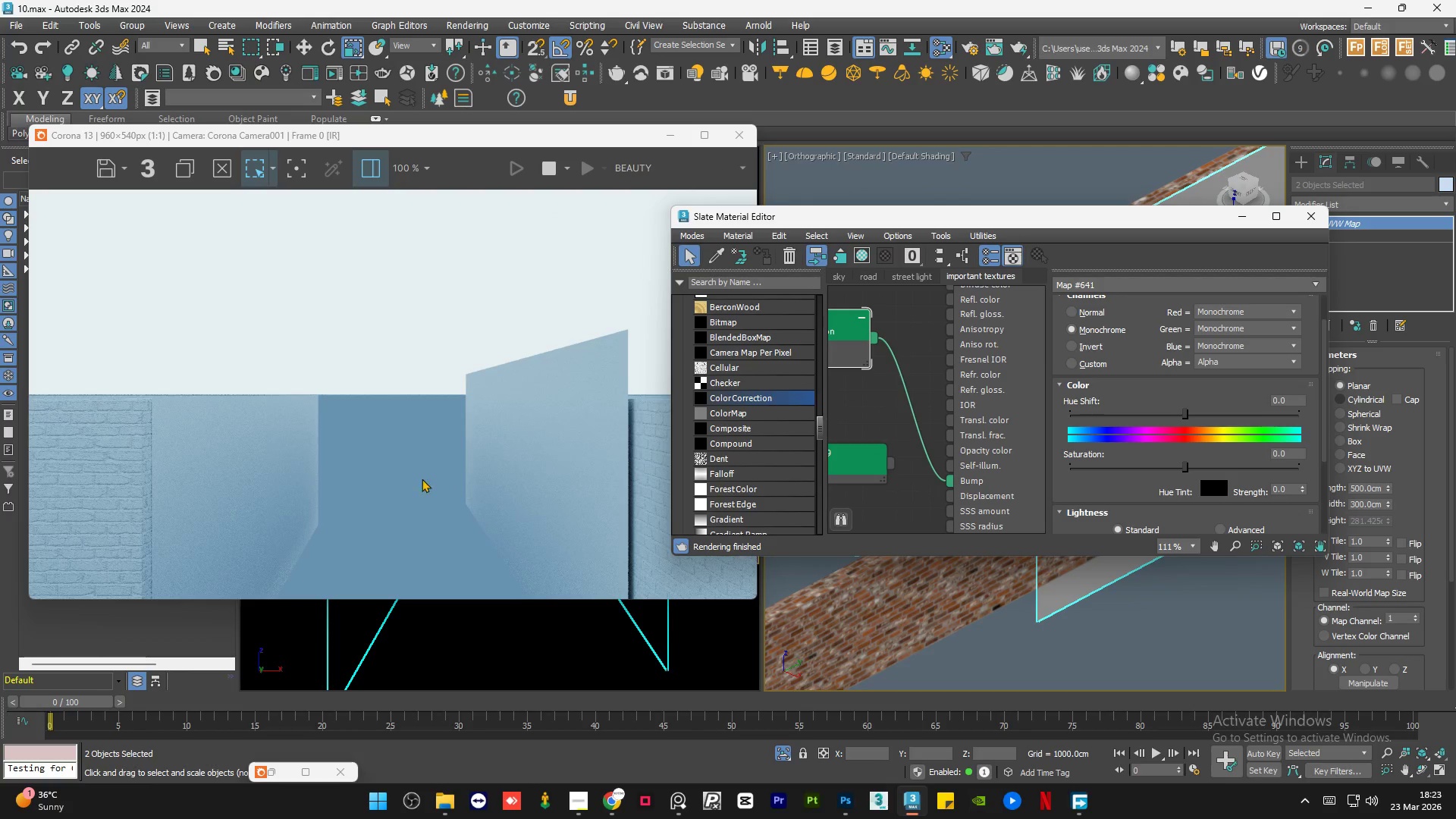 
scroll: coordinate [198, 503], scroll_direction: up, amount: 2.0
 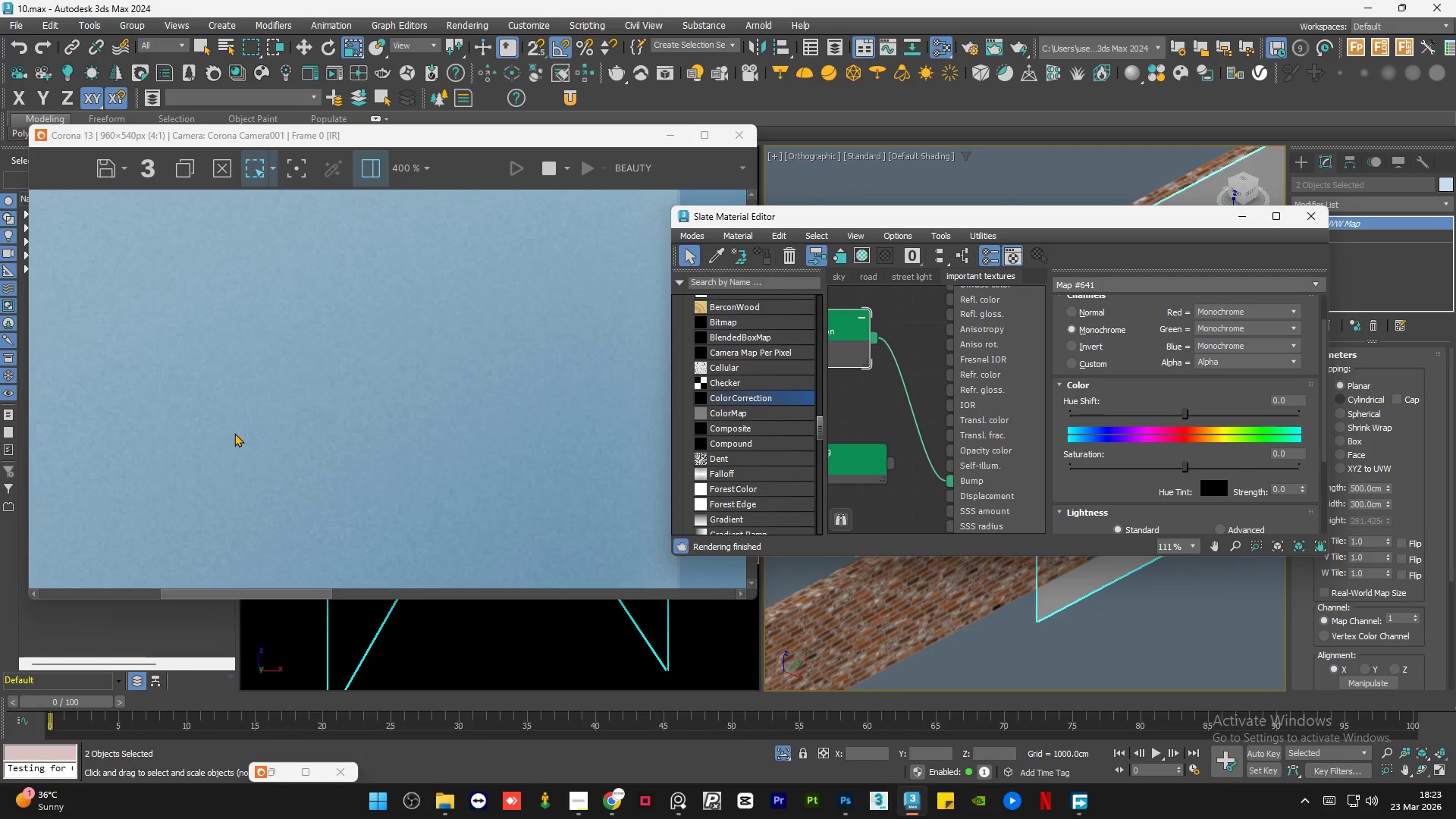 
scroll: coordinate [234, 433], scroll_direction: down, amount: 2.0
 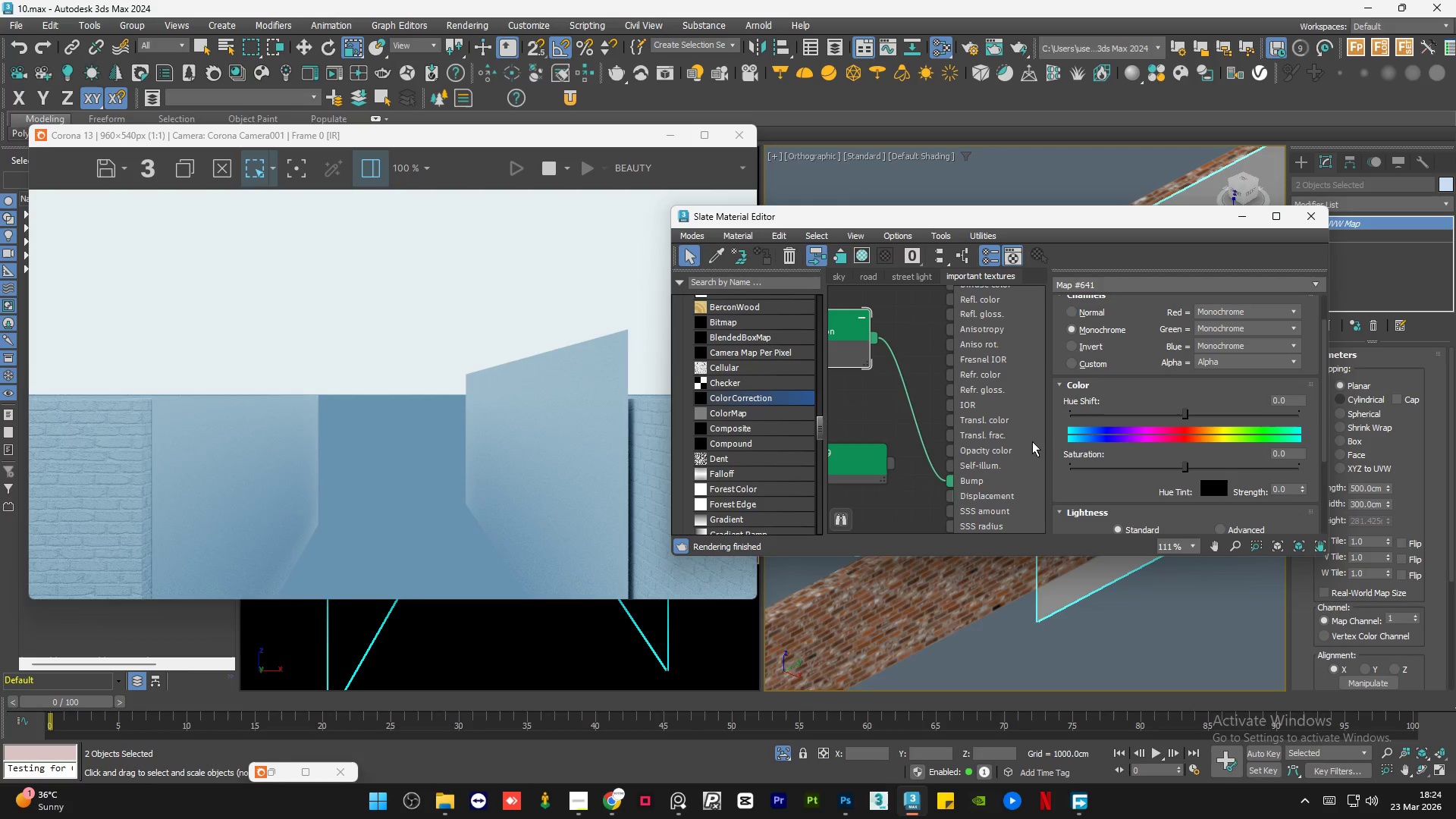 
double_click([1018, 441])
 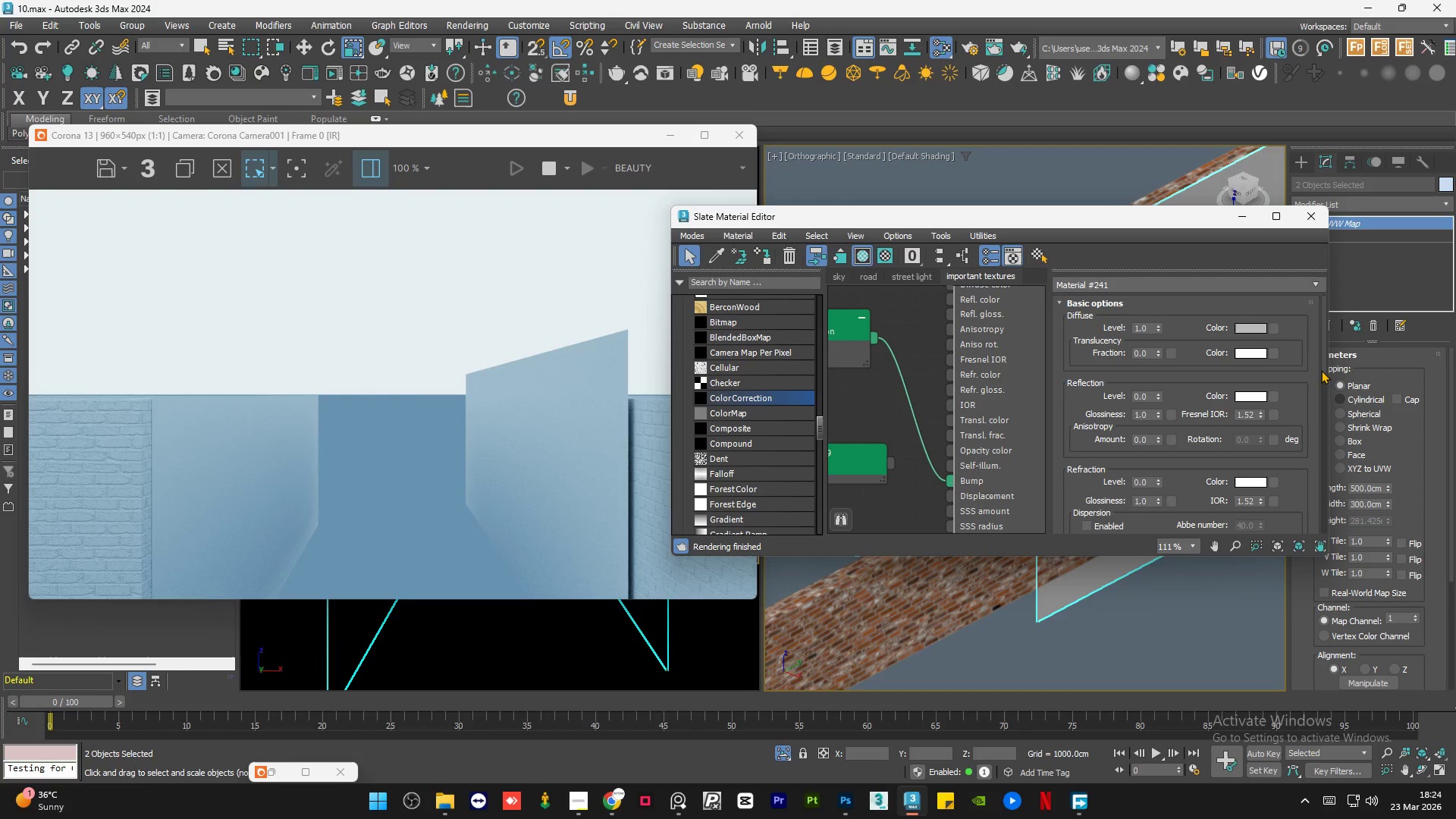 
left_click_drag(start_coordinate=[1323, 356], to_coordinate=[1338, 513])
 